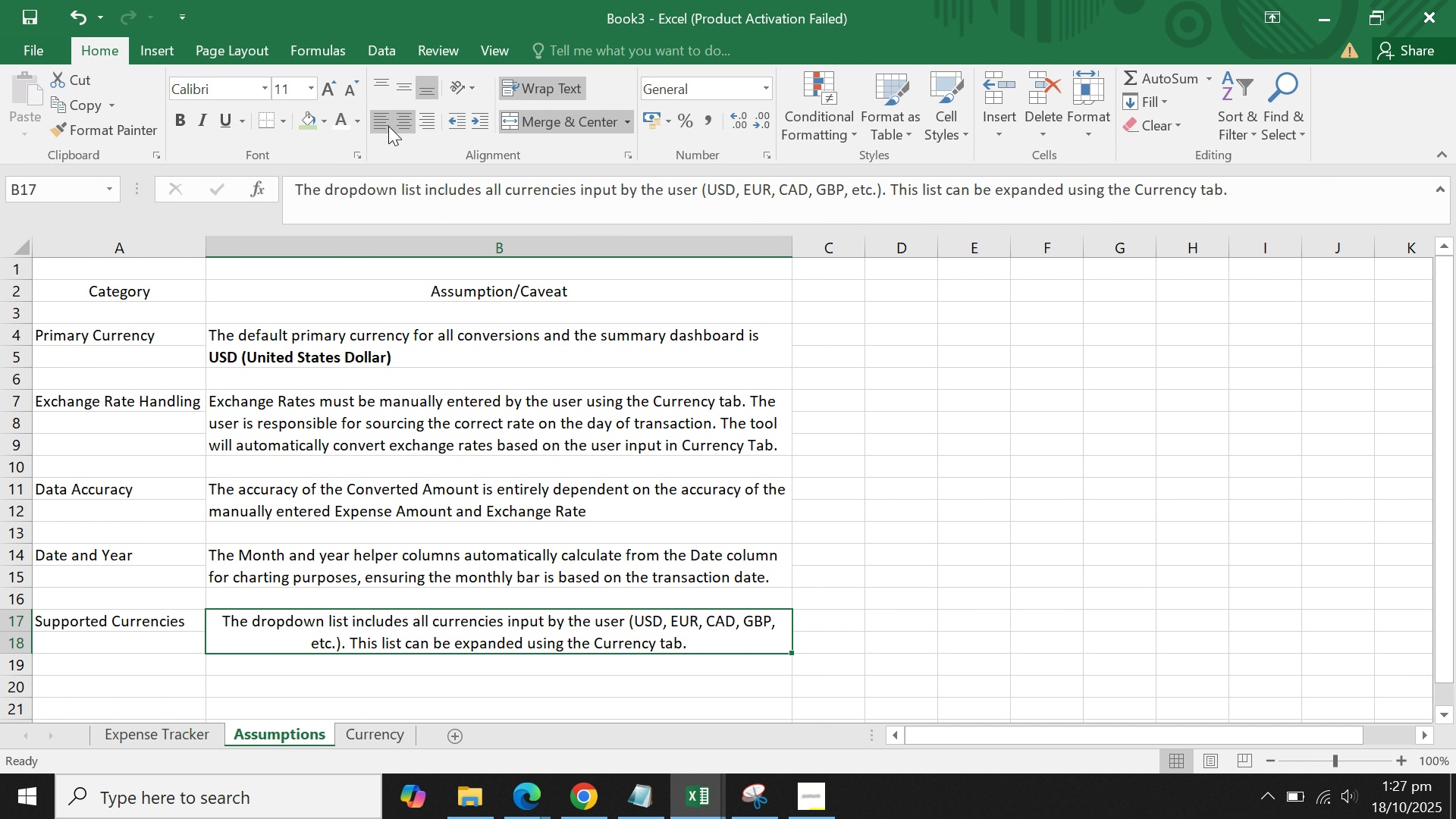 
left_click([388, 126])
 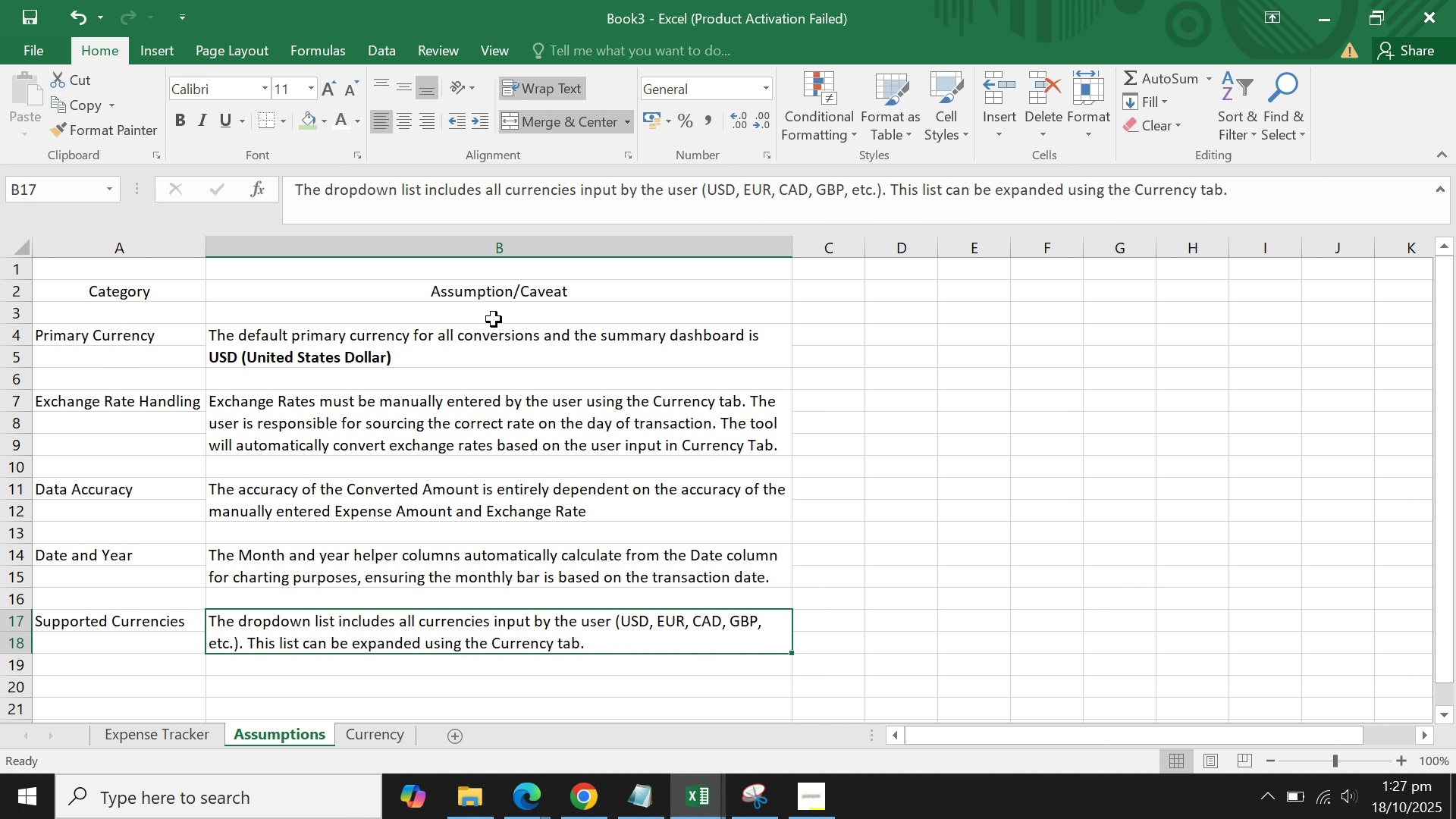 
left_click([494, 319])
 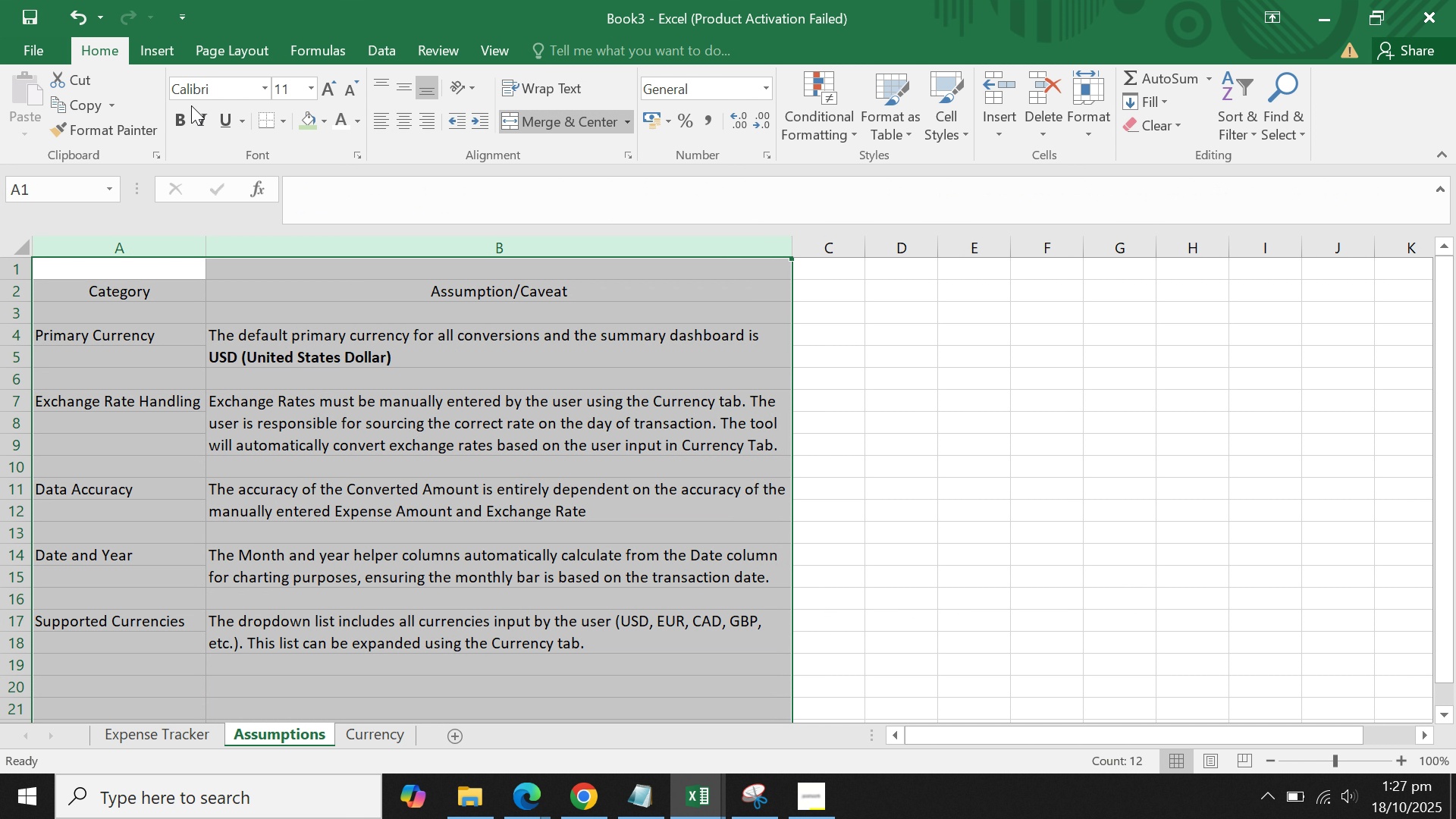 
left_click([233, 89])
 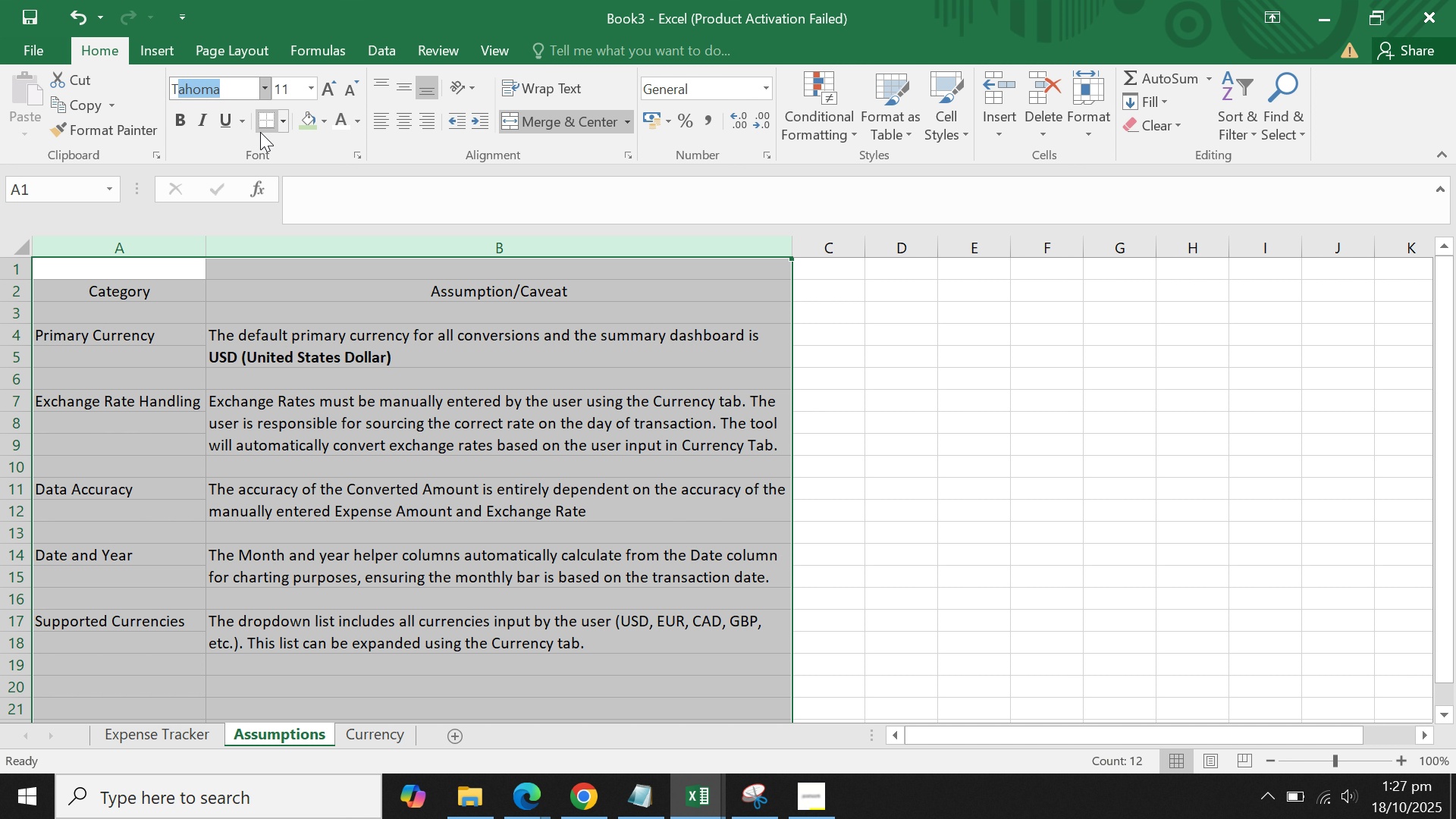 
type(taho)
 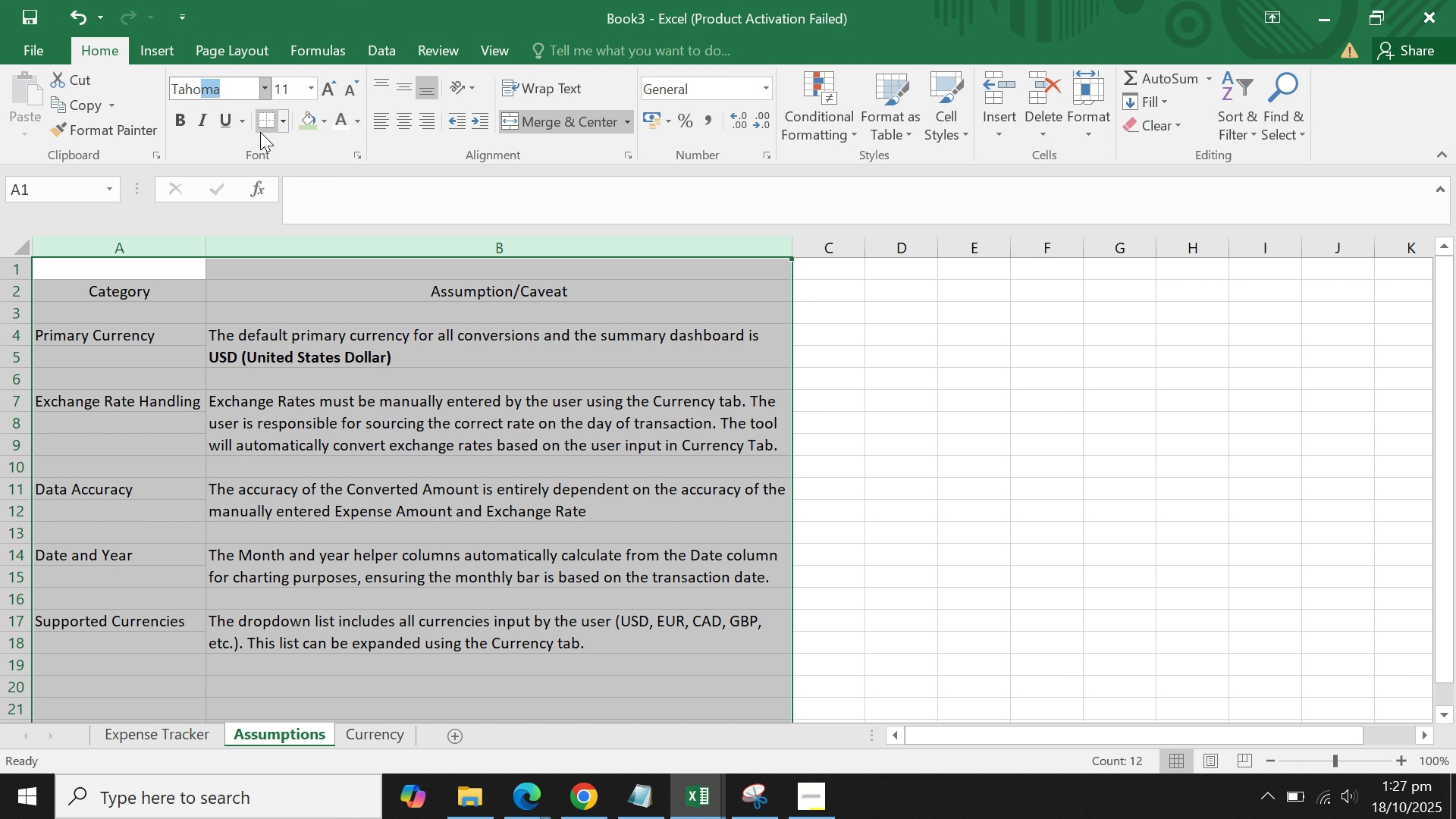 
key(Enter)
 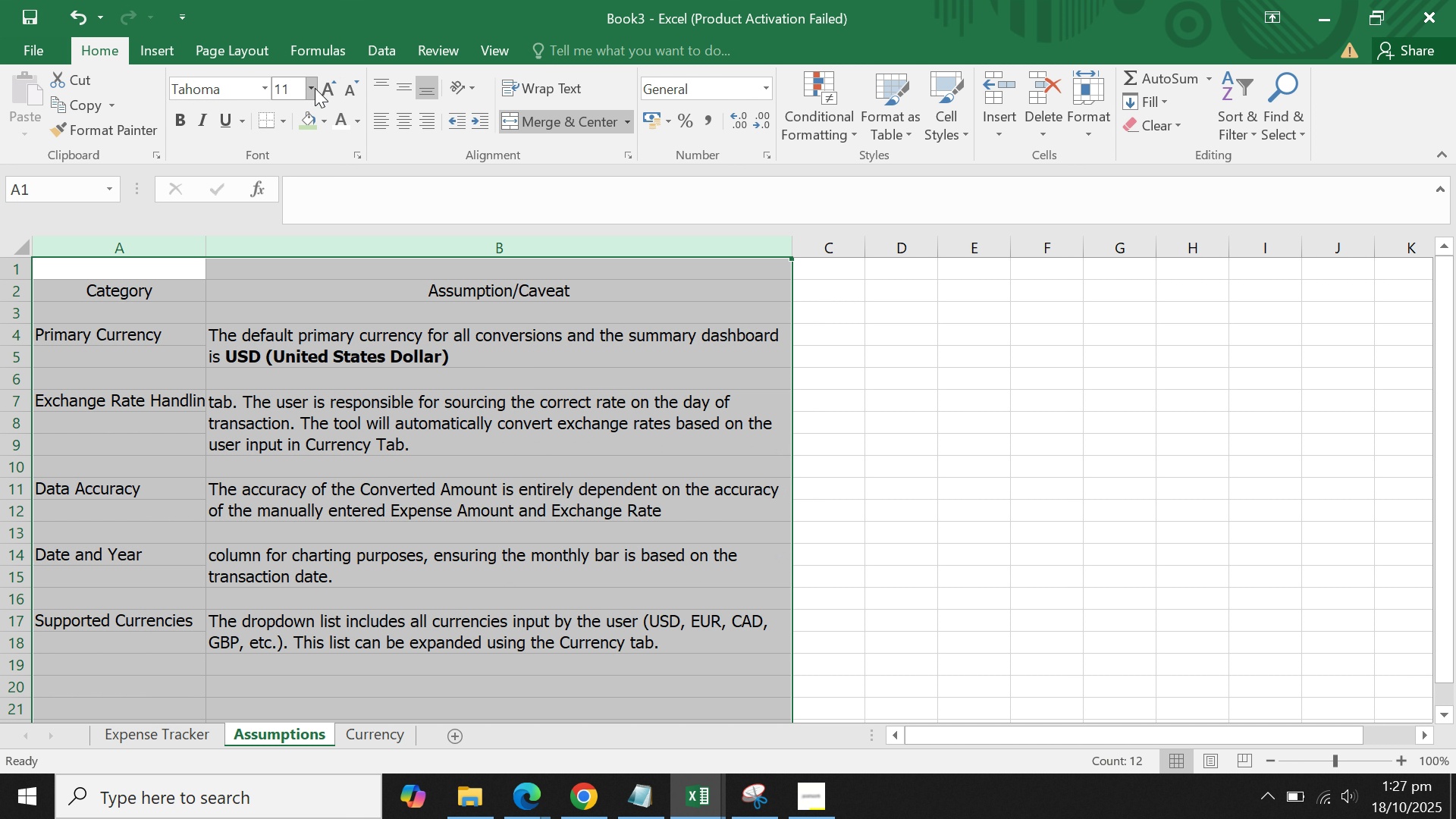 
left_click([314, 89])
 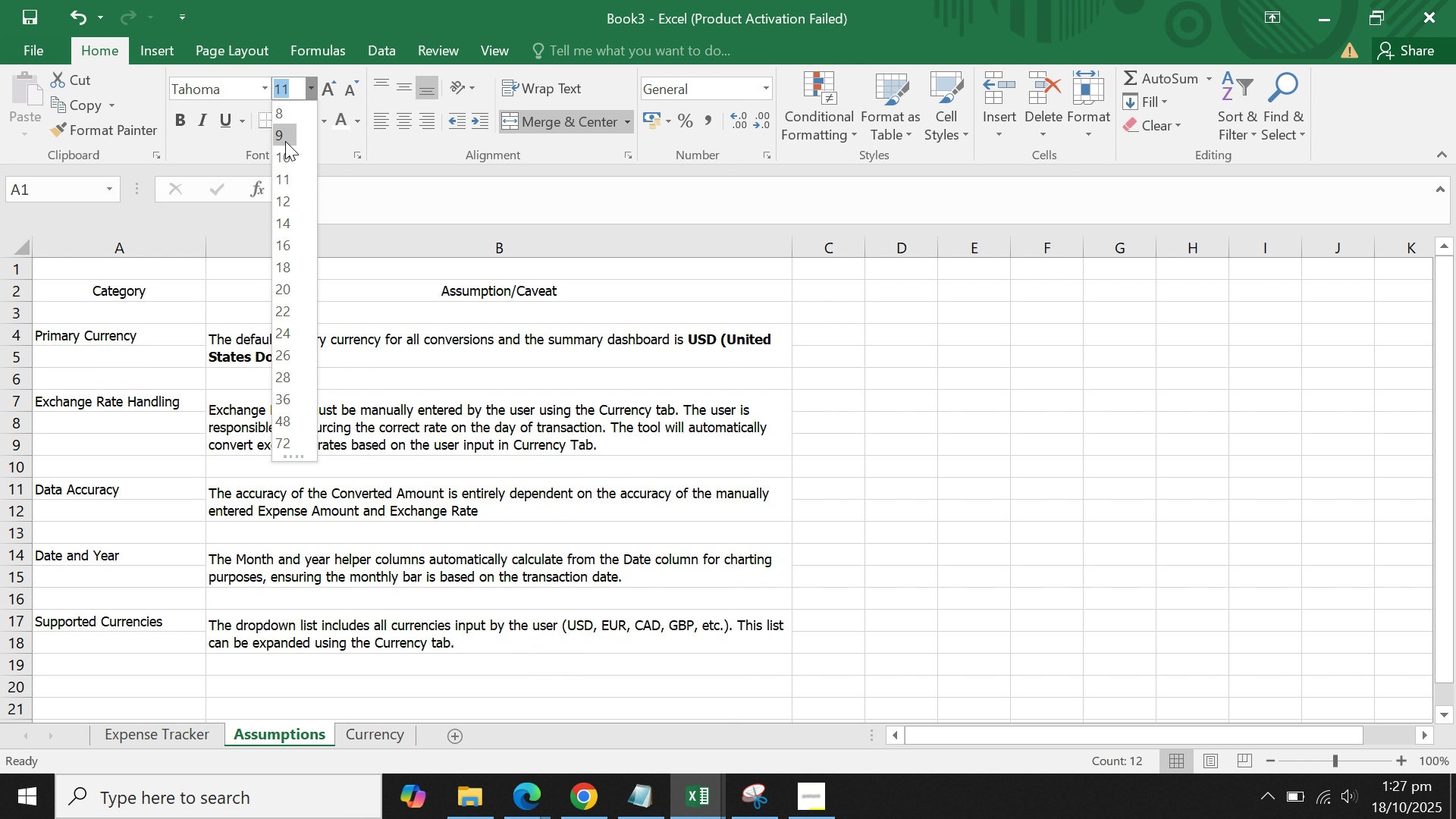 
left_click([385, 303])
 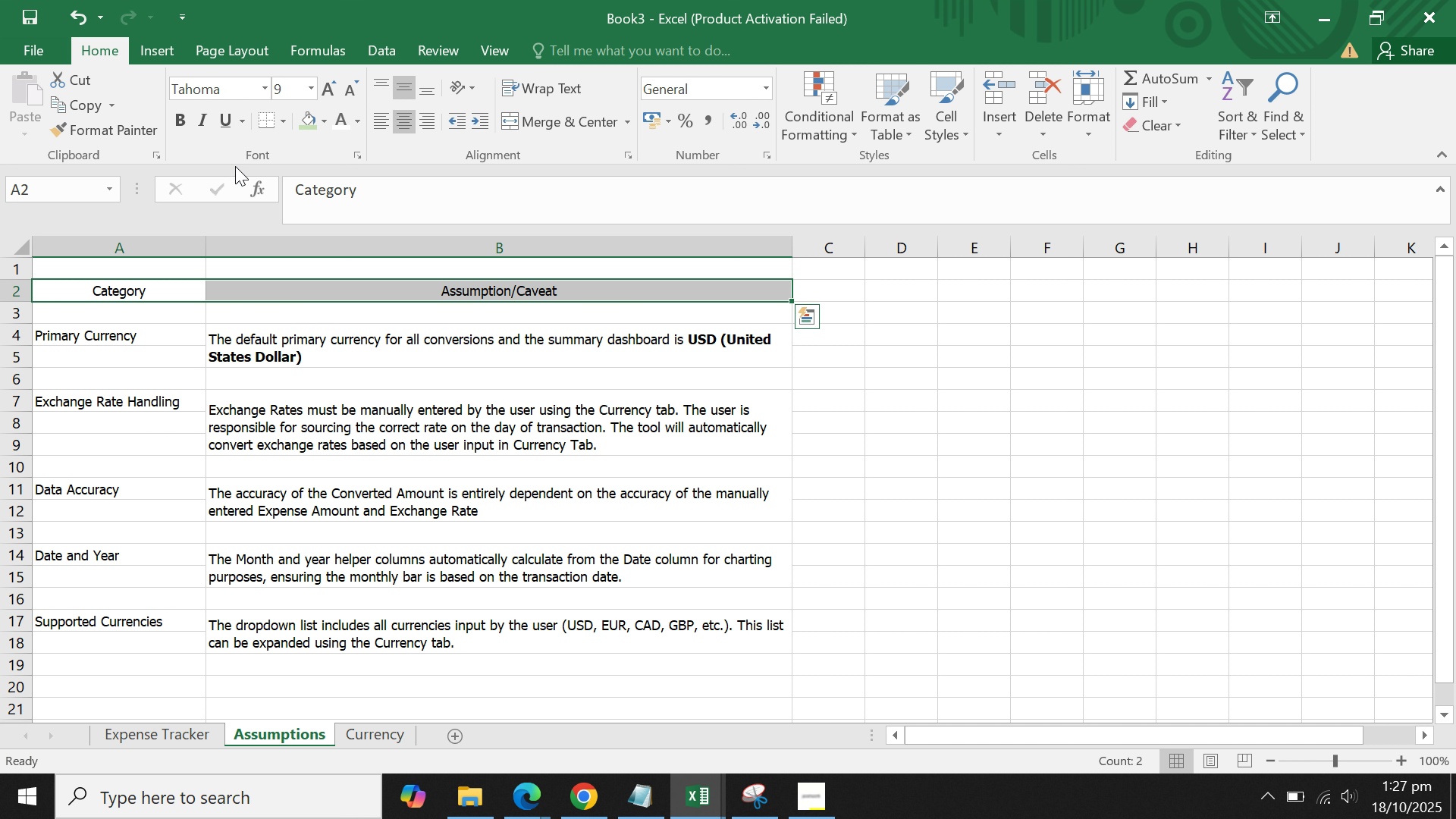 
wait(5.21)
 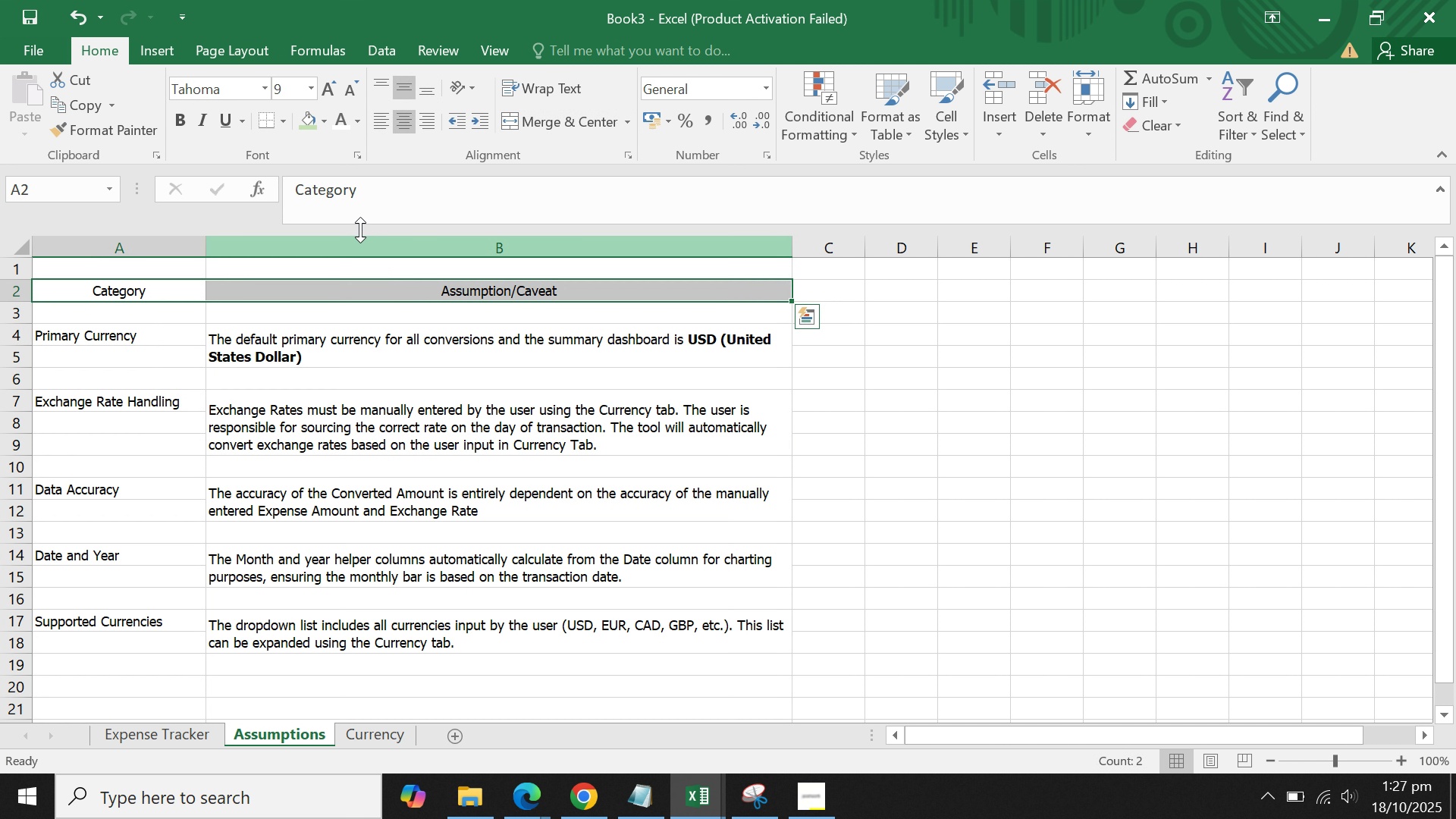 
left_click([184, 122])
 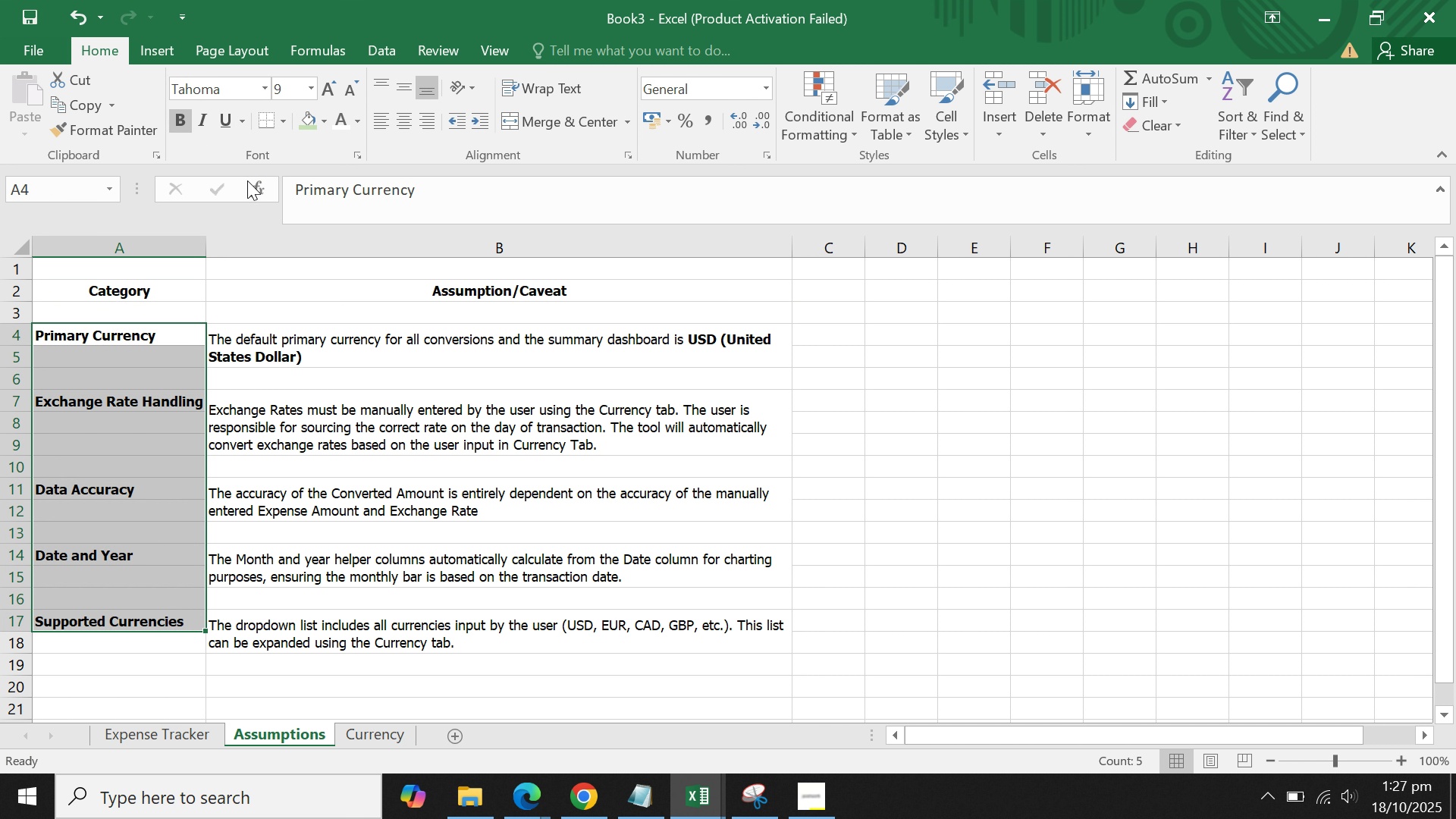 
double_click([435, 370])
 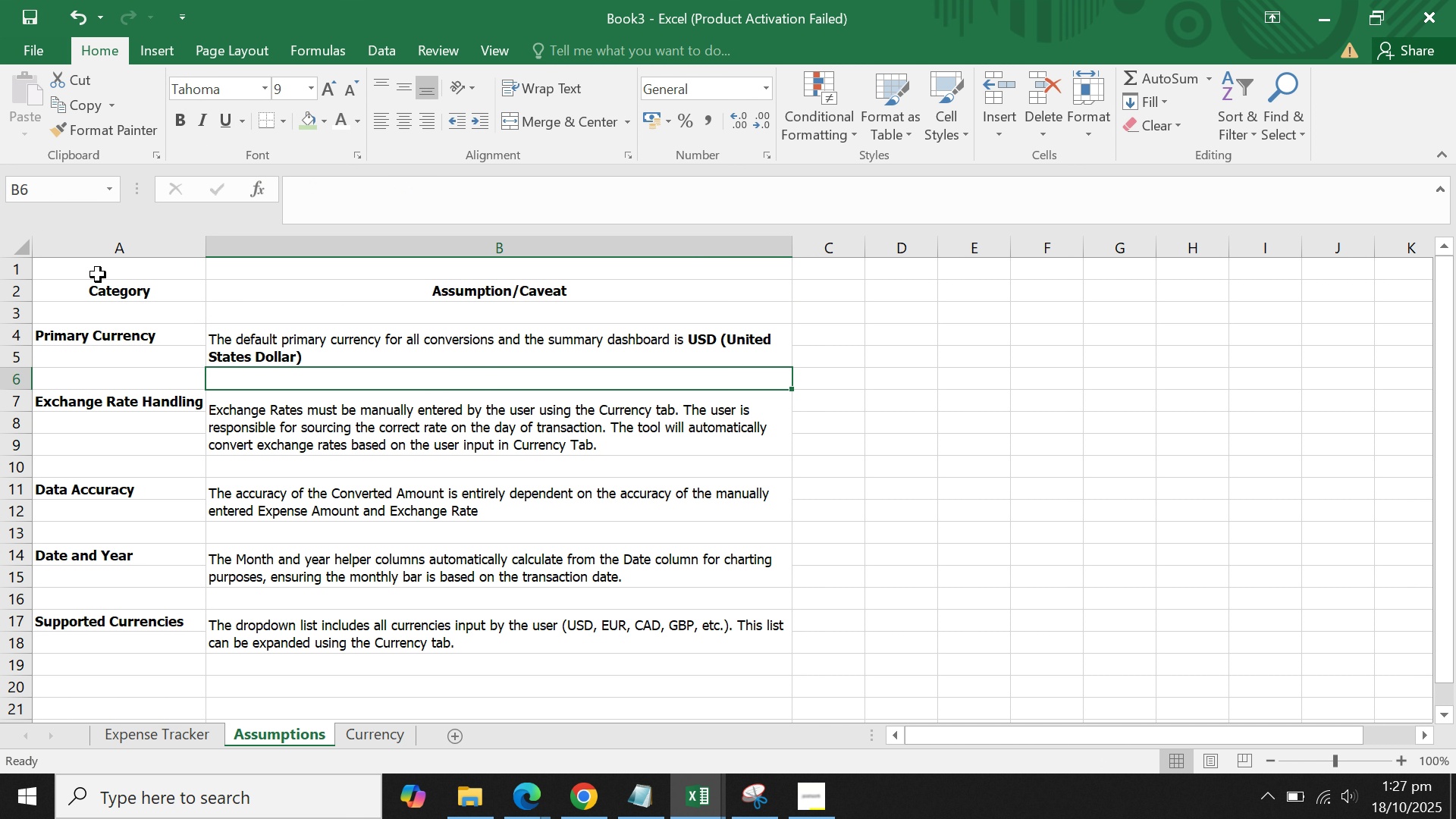 
left_click([105, 293])
 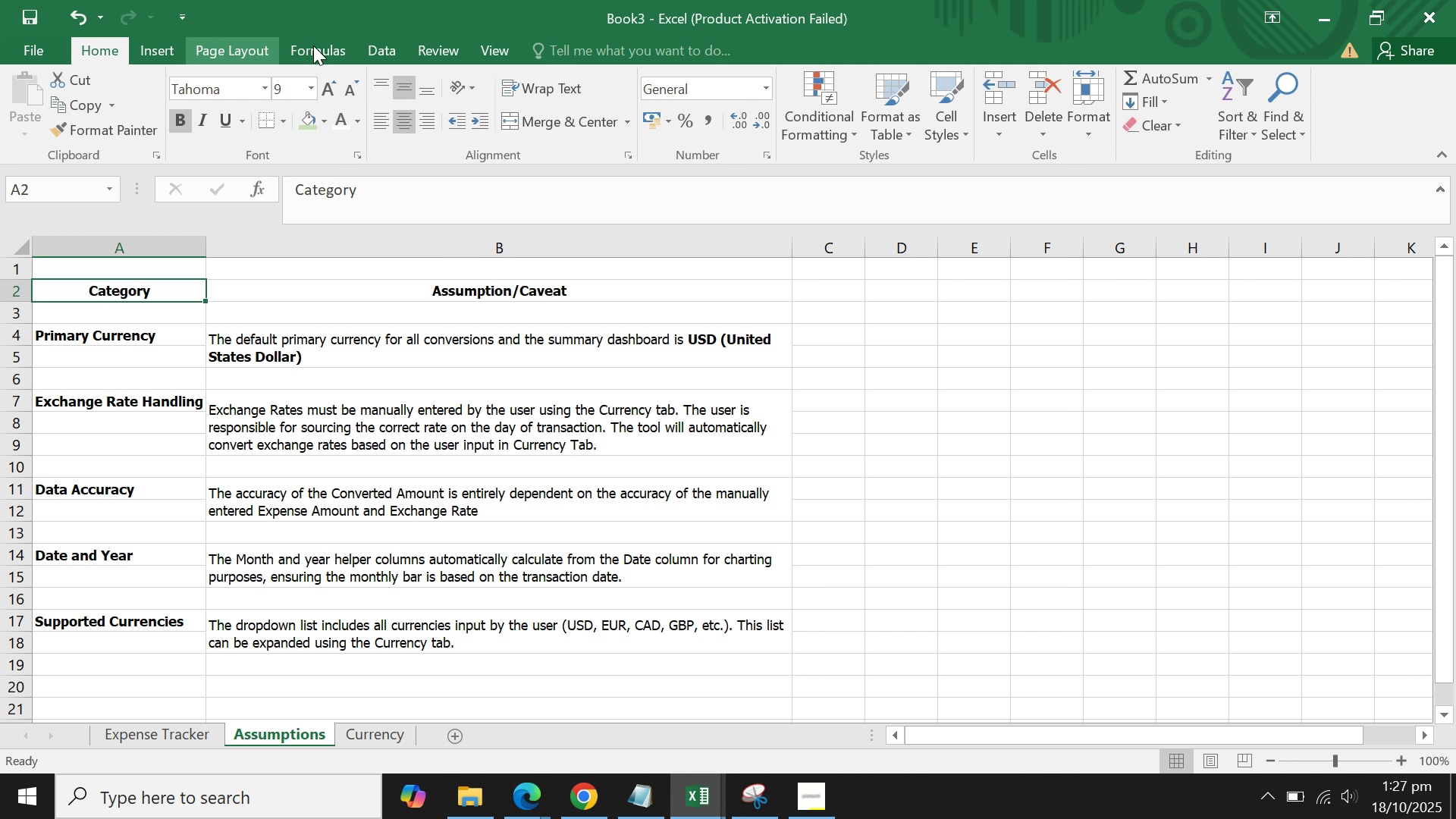 
left_click([237, 46])
 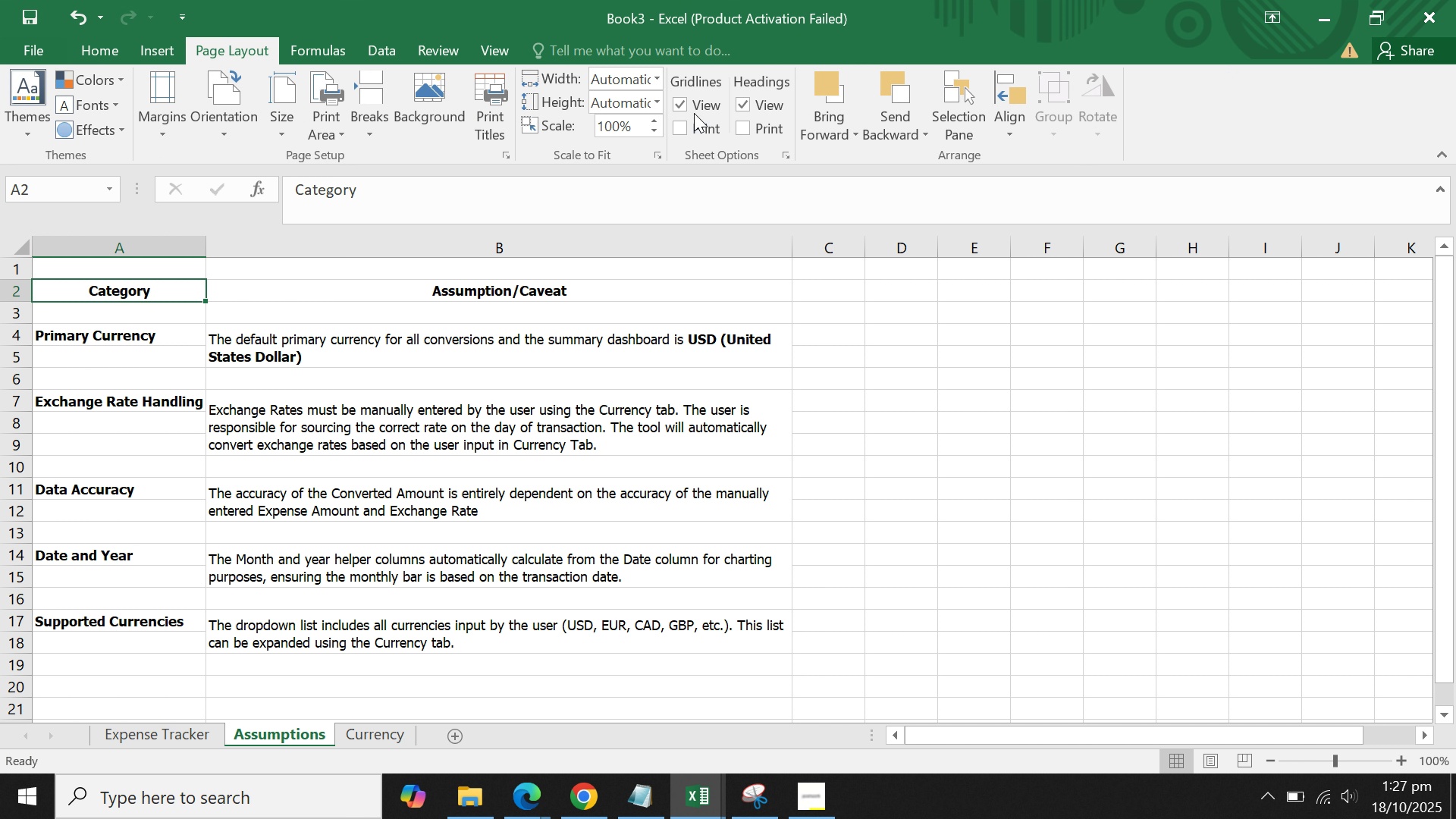 
left_click([694, 112])
 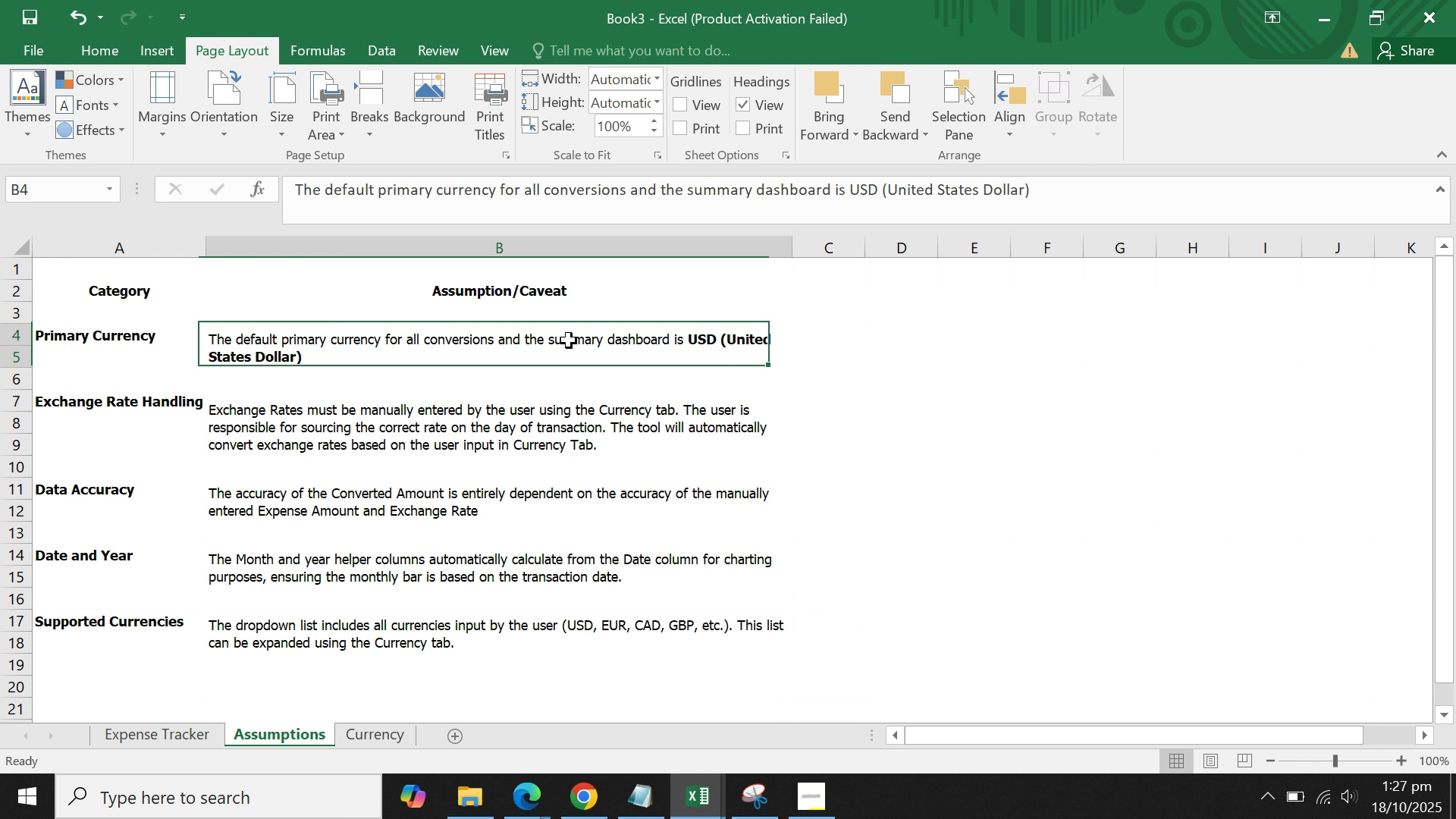 
left_click([569, 340])
 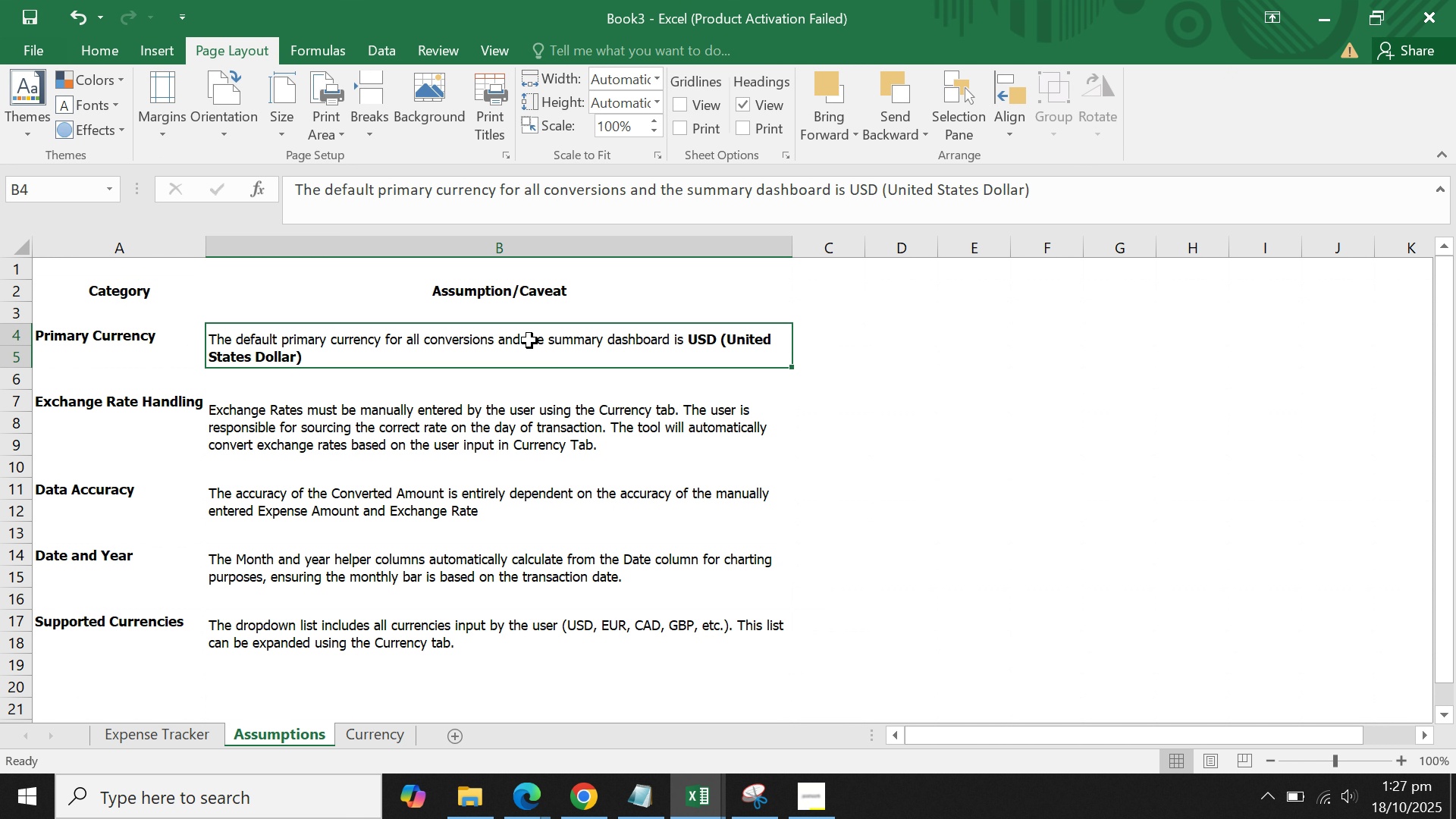 
double_click([529, 340])
 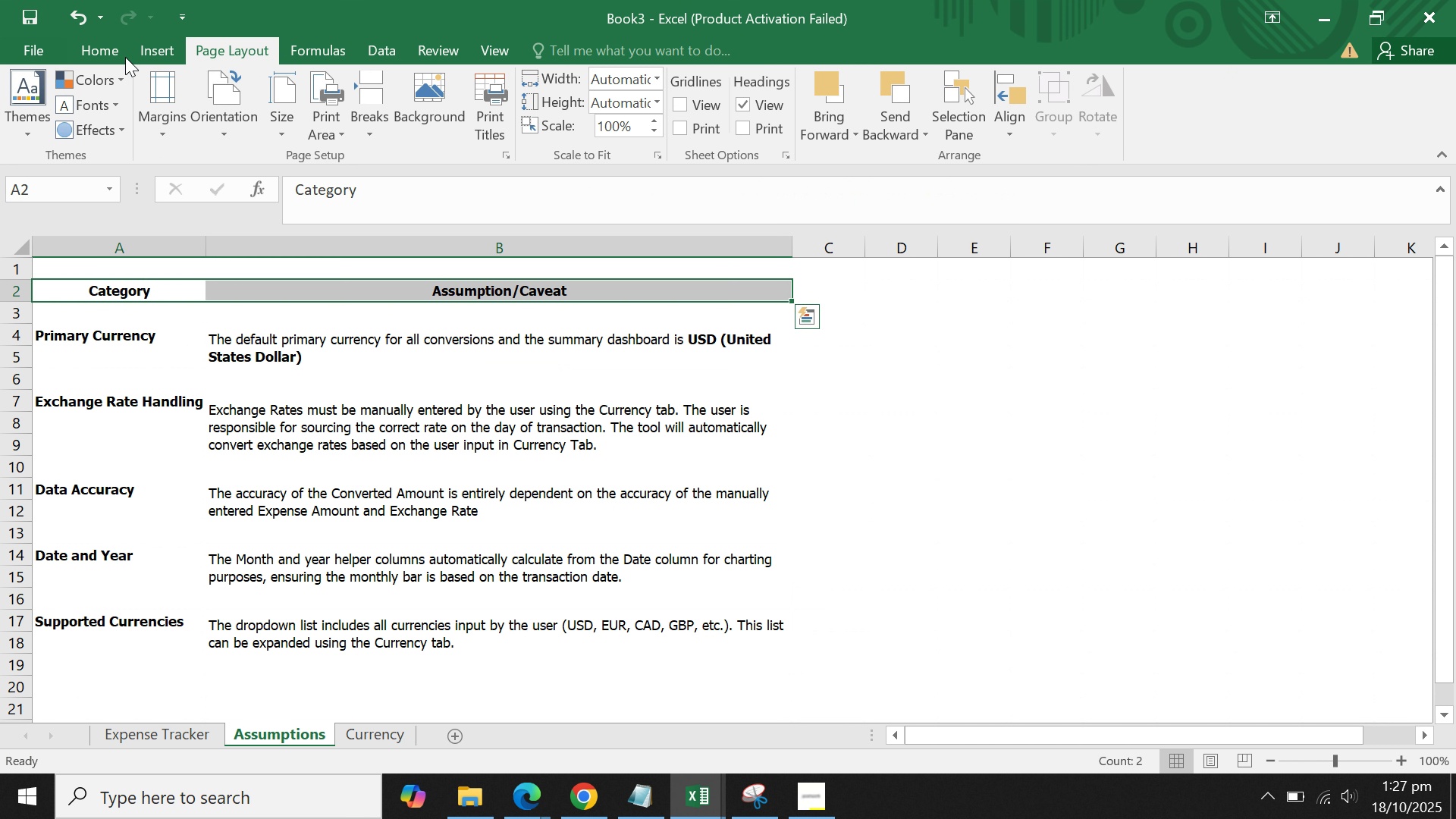 
left_click([102, 47])
 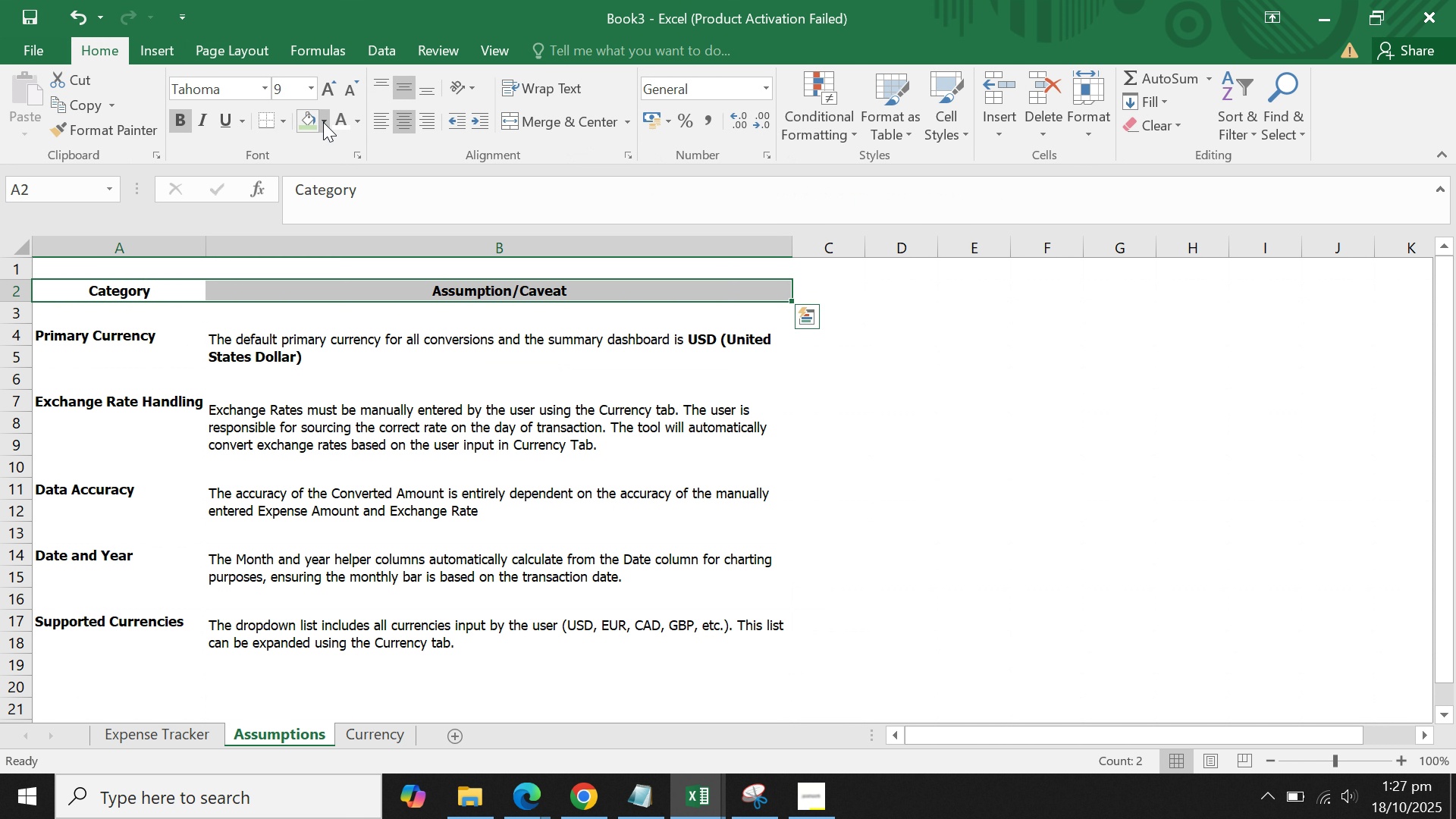 
left_click([323, 122])
 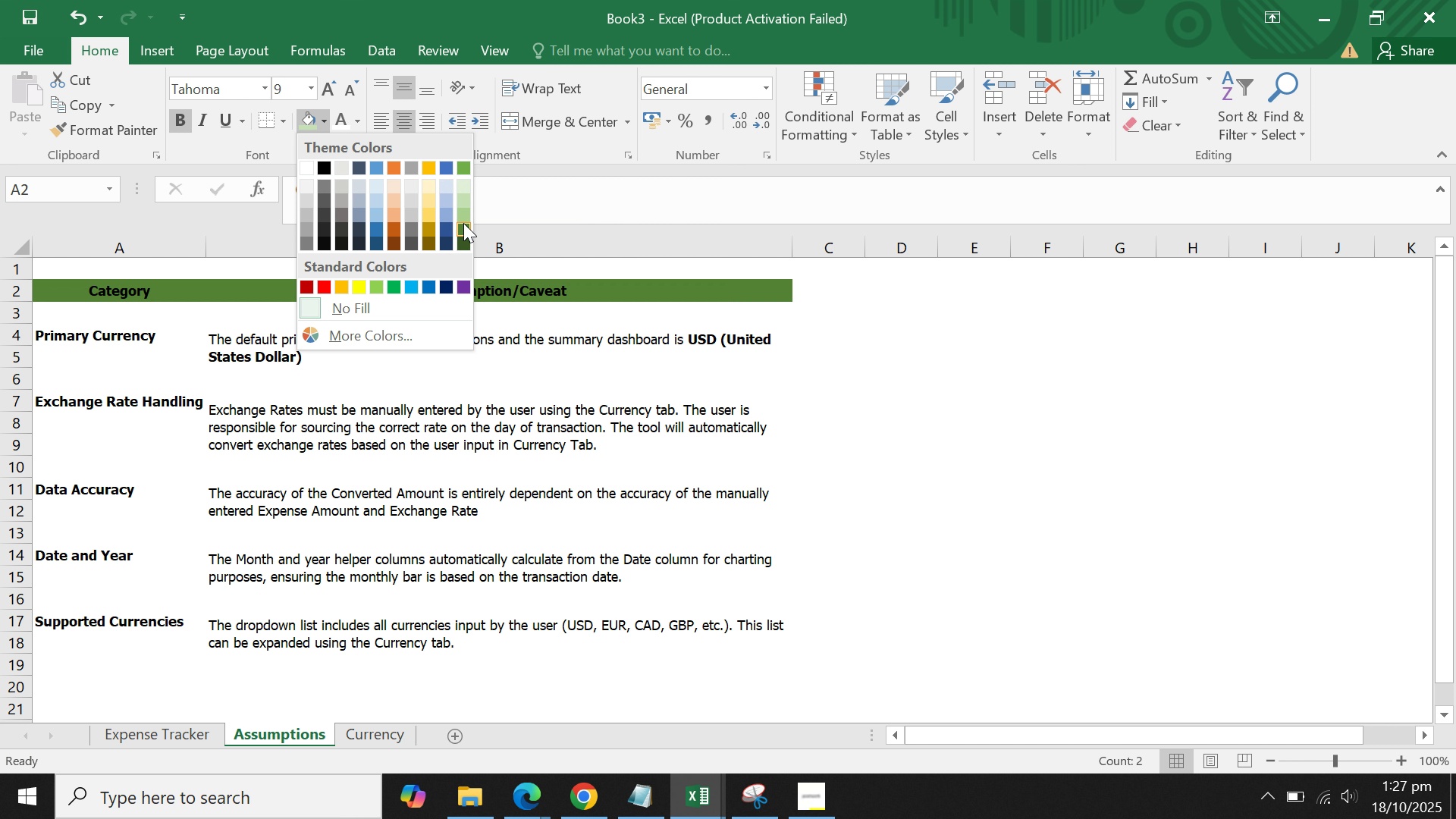 
left_click([463, 216])
 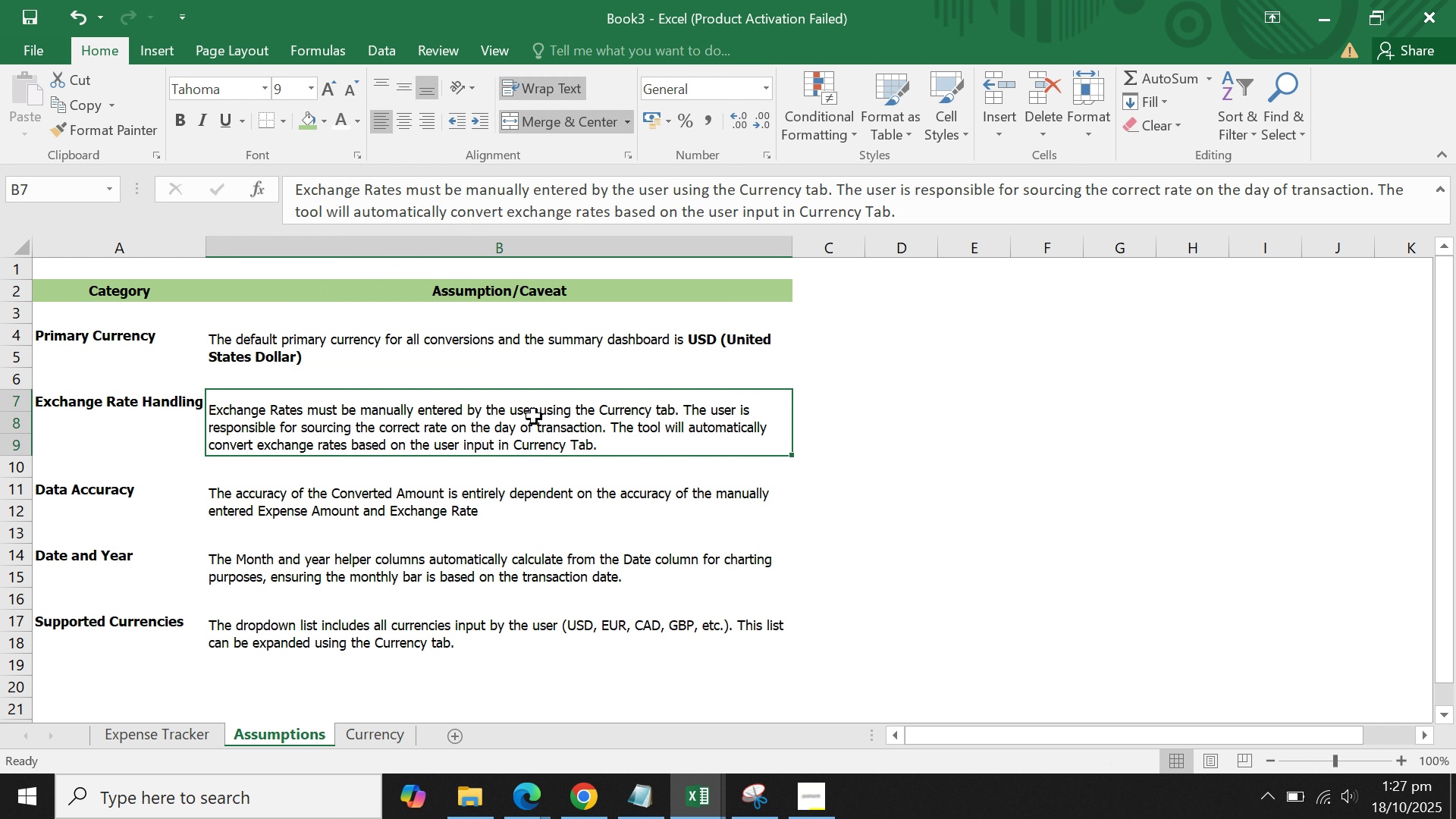 
double_click([534, 416])
 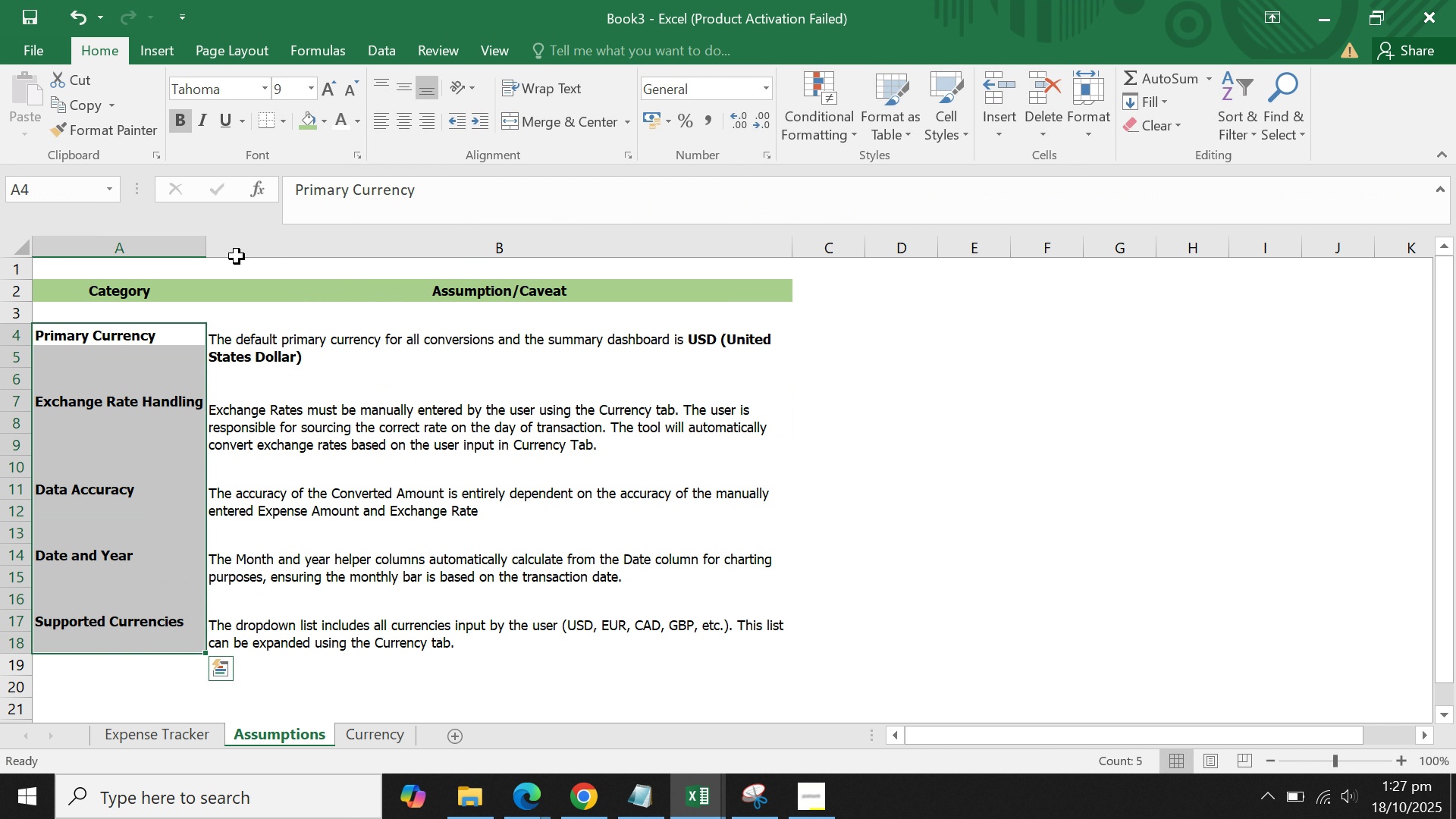 
left_click([551, 87])
 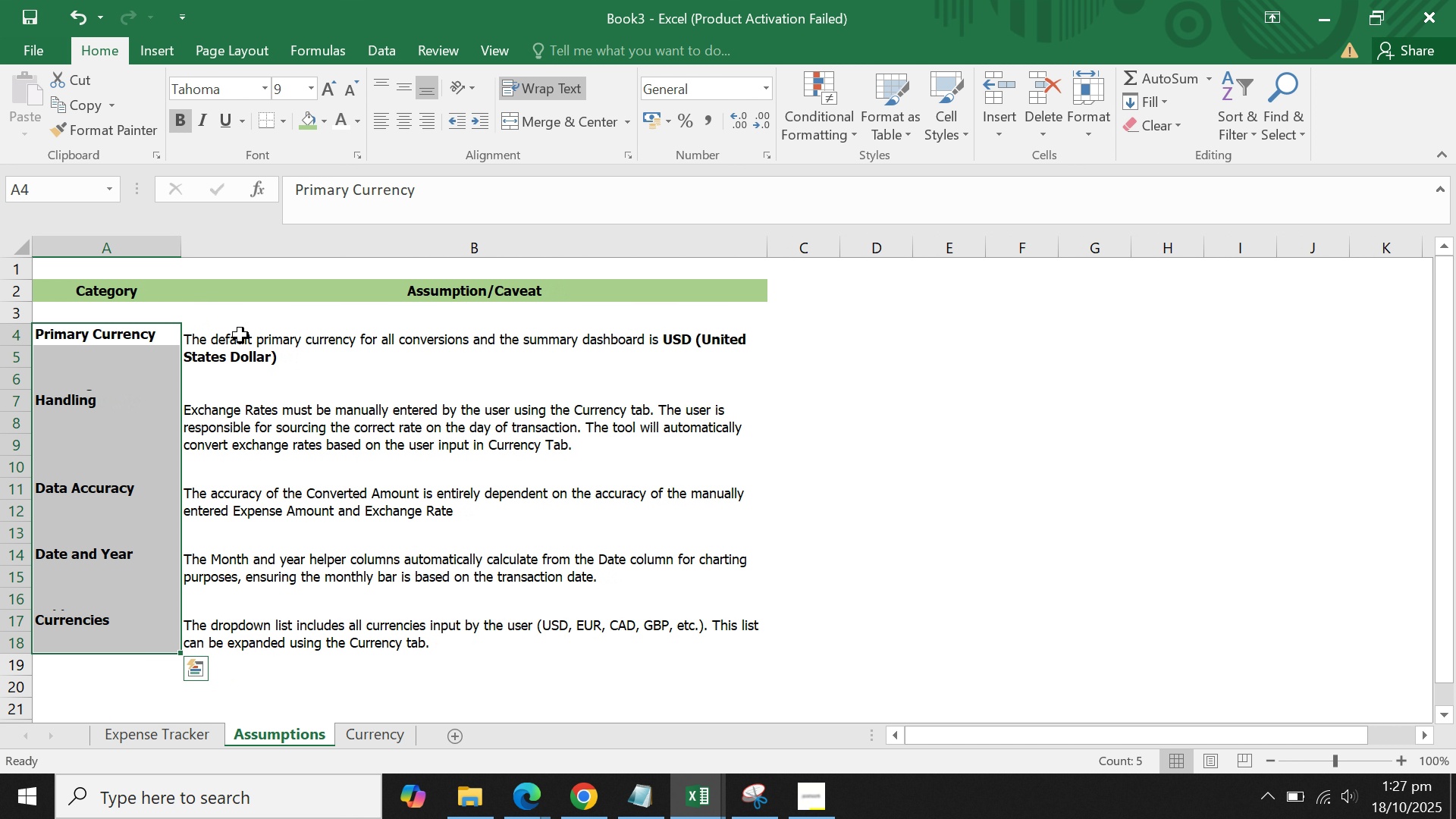 
double_click([236, 347])
 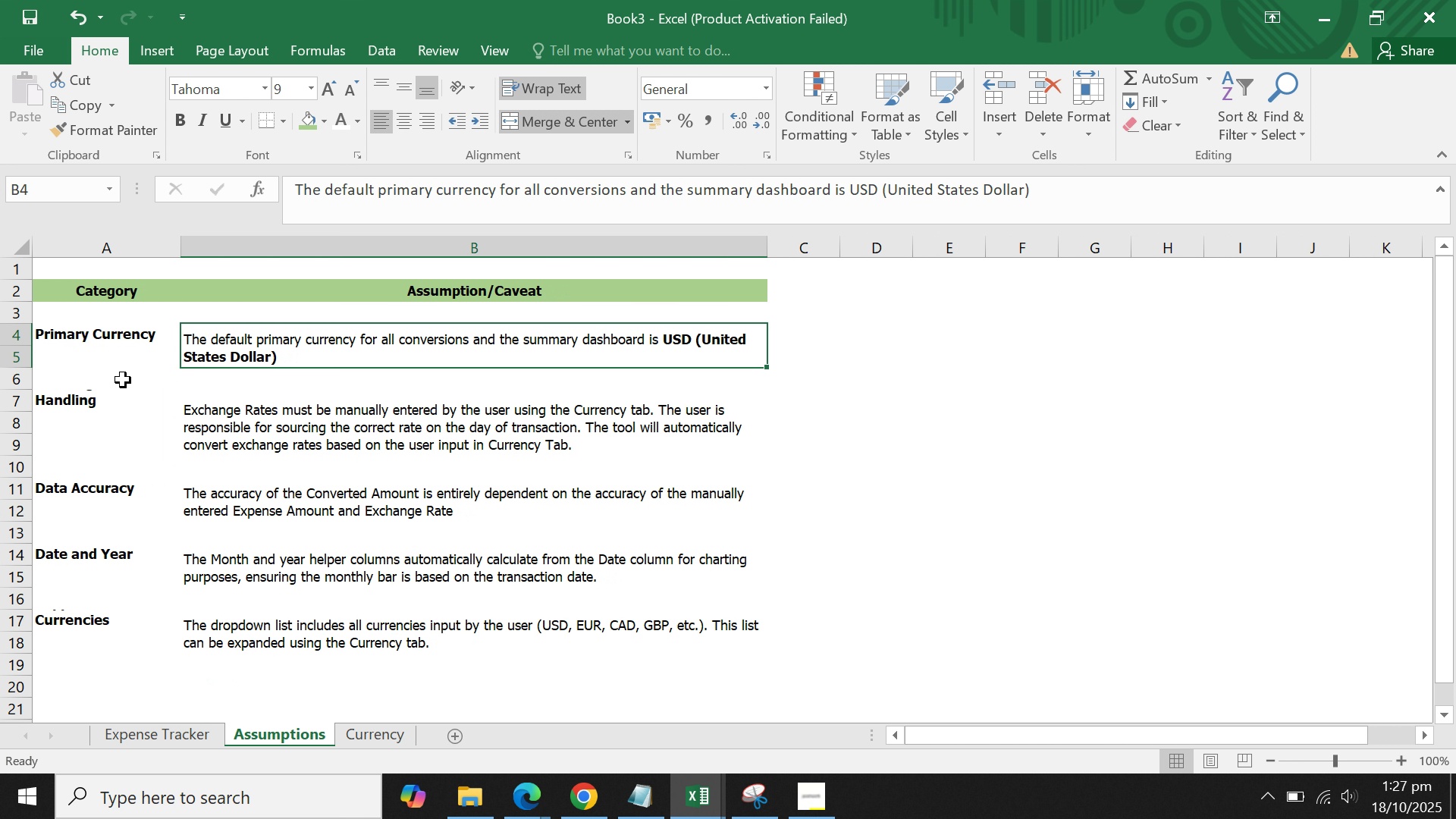 
left_click([123, 380])
 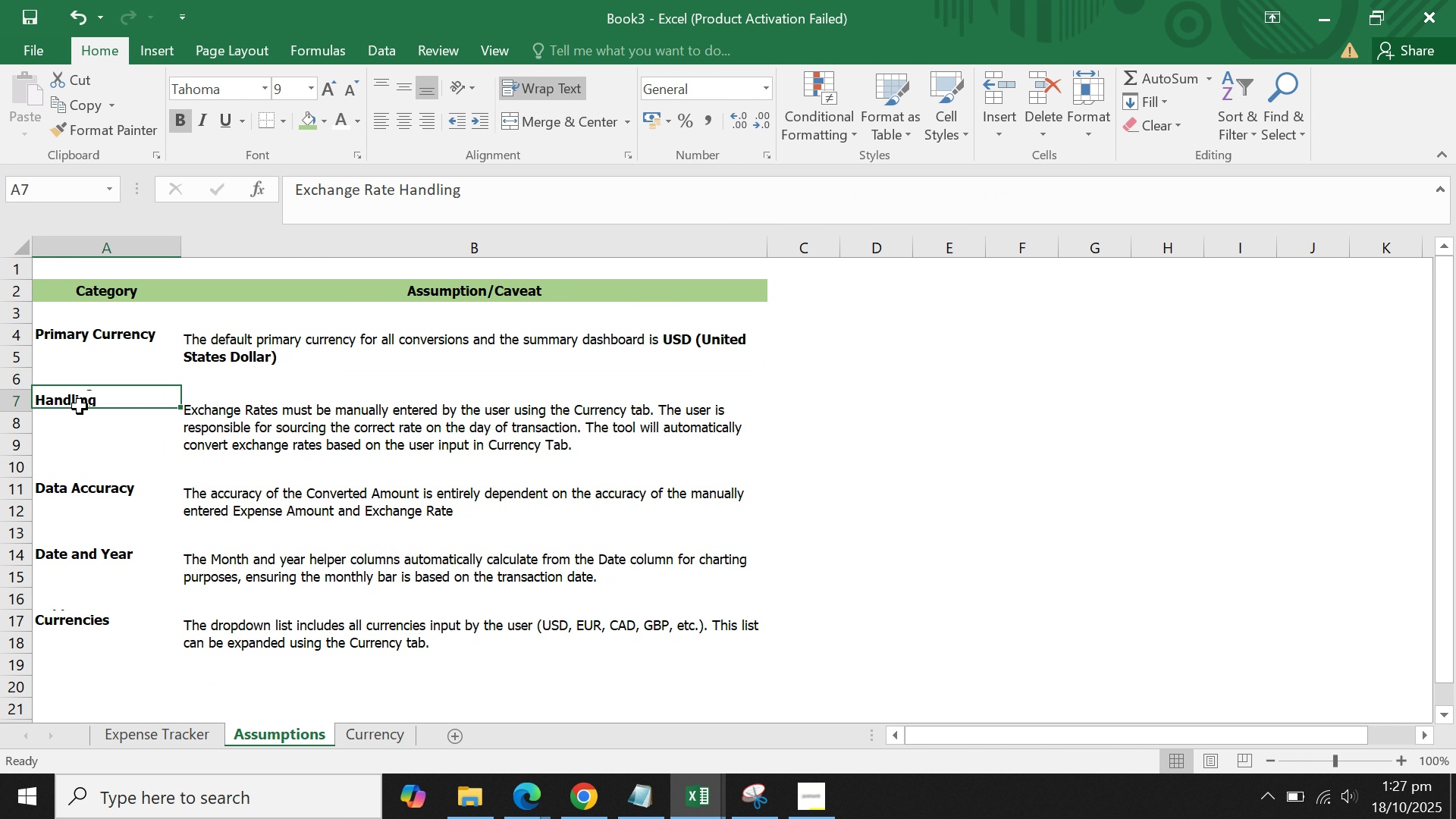 
left_click([80, 406])
 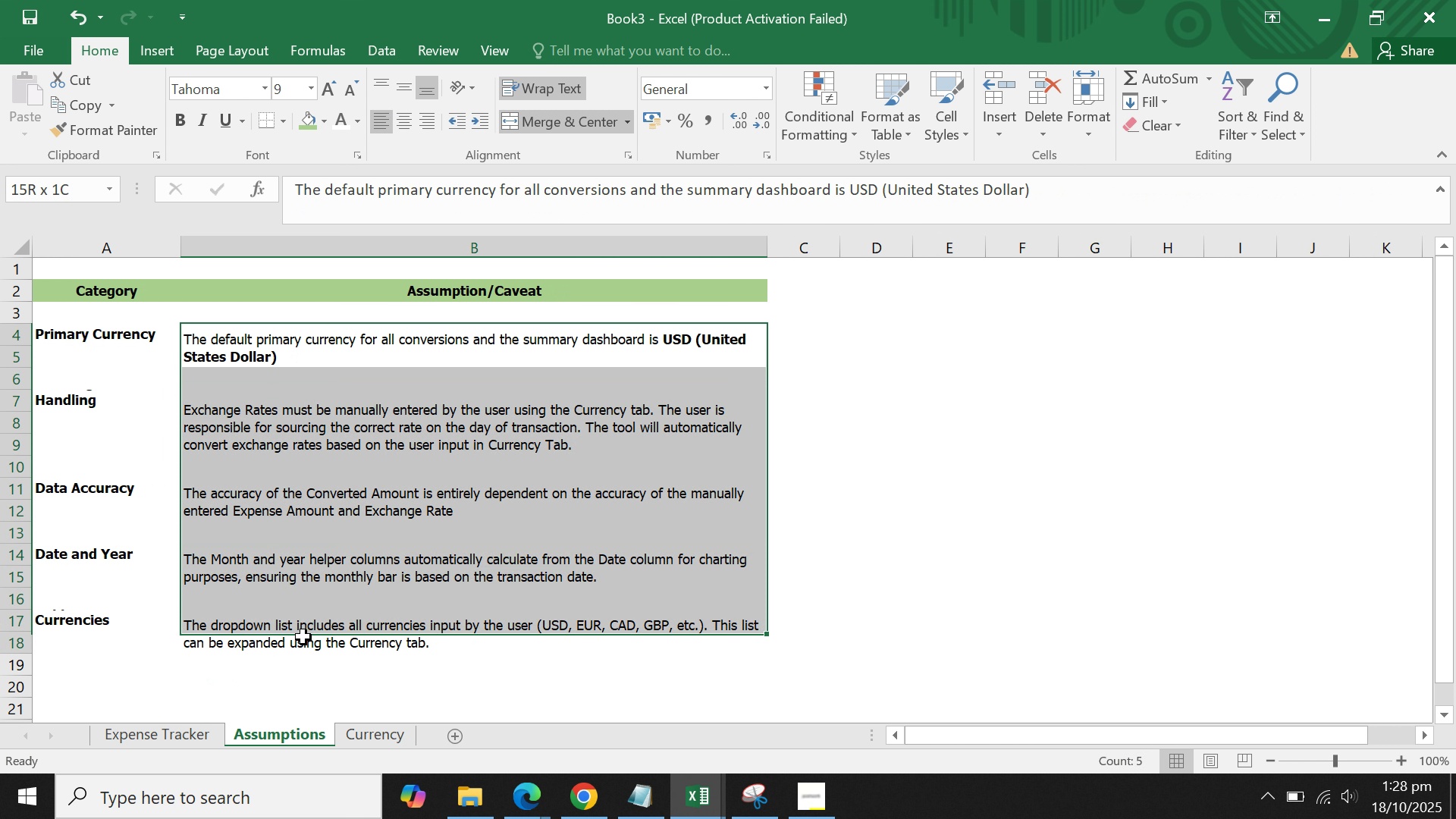 
wait(6.28)
 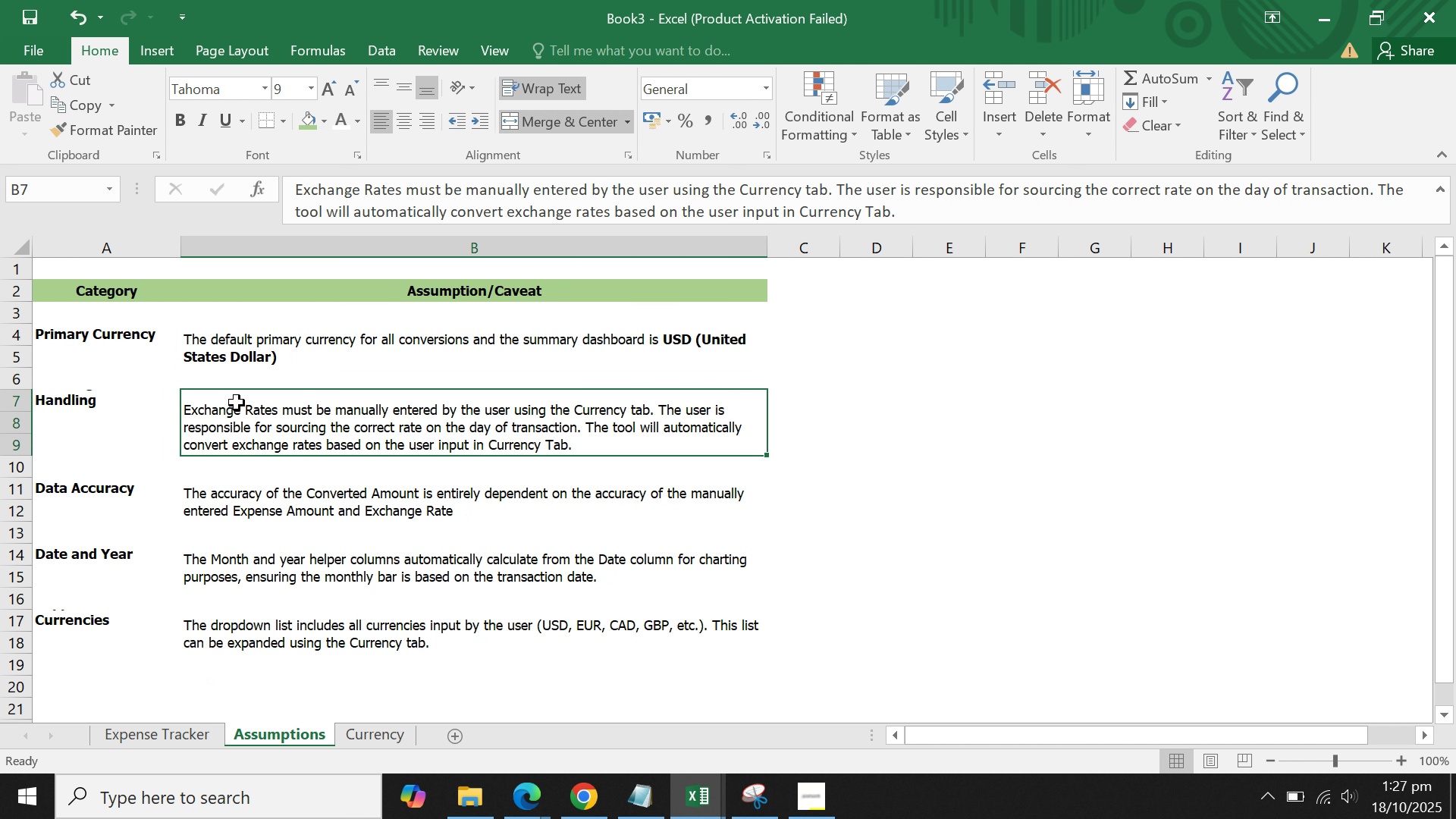 
left_click([402, 96])
 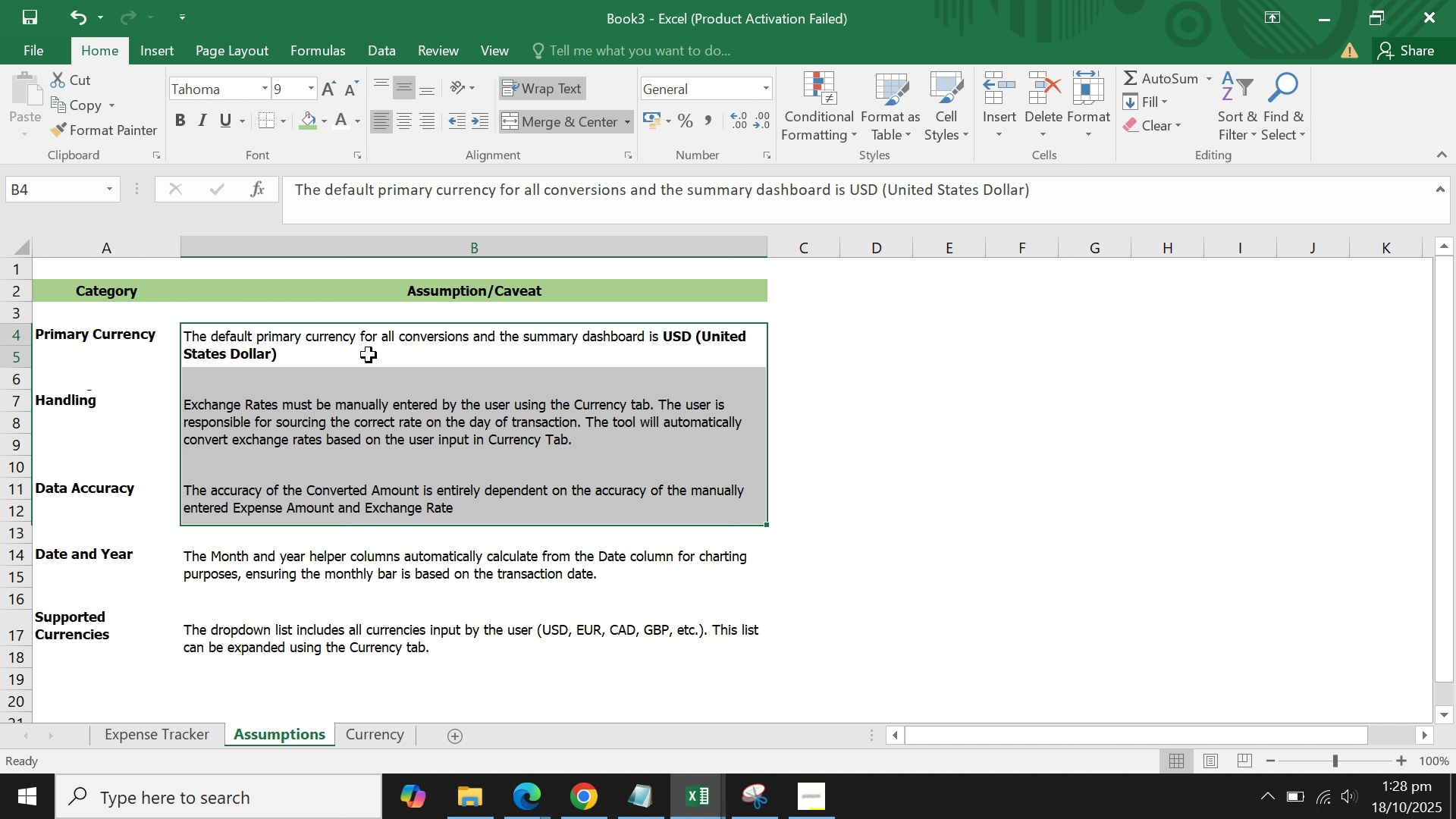 
double_click([199, 402])
 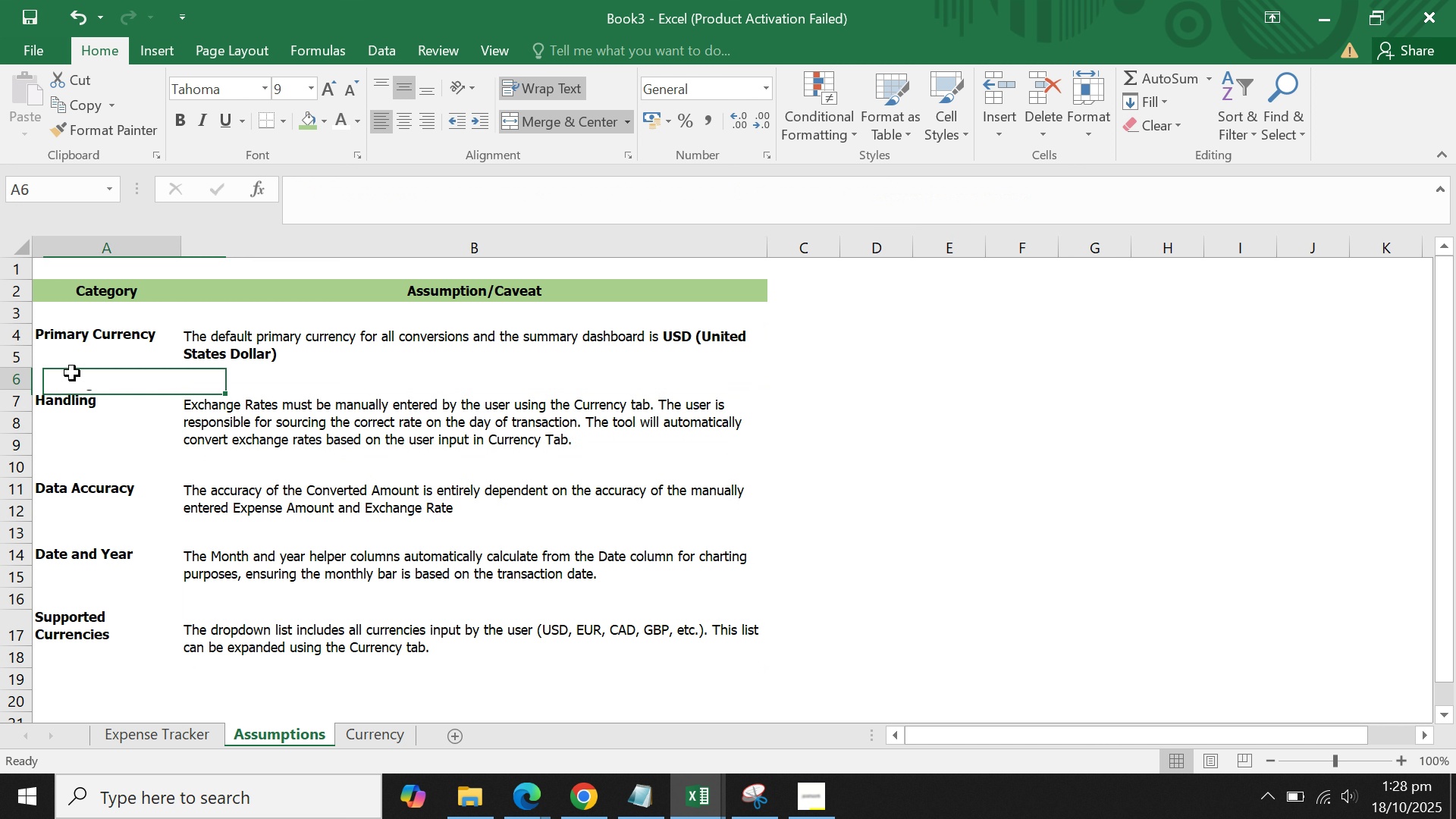 
triple_click([71, 372])
 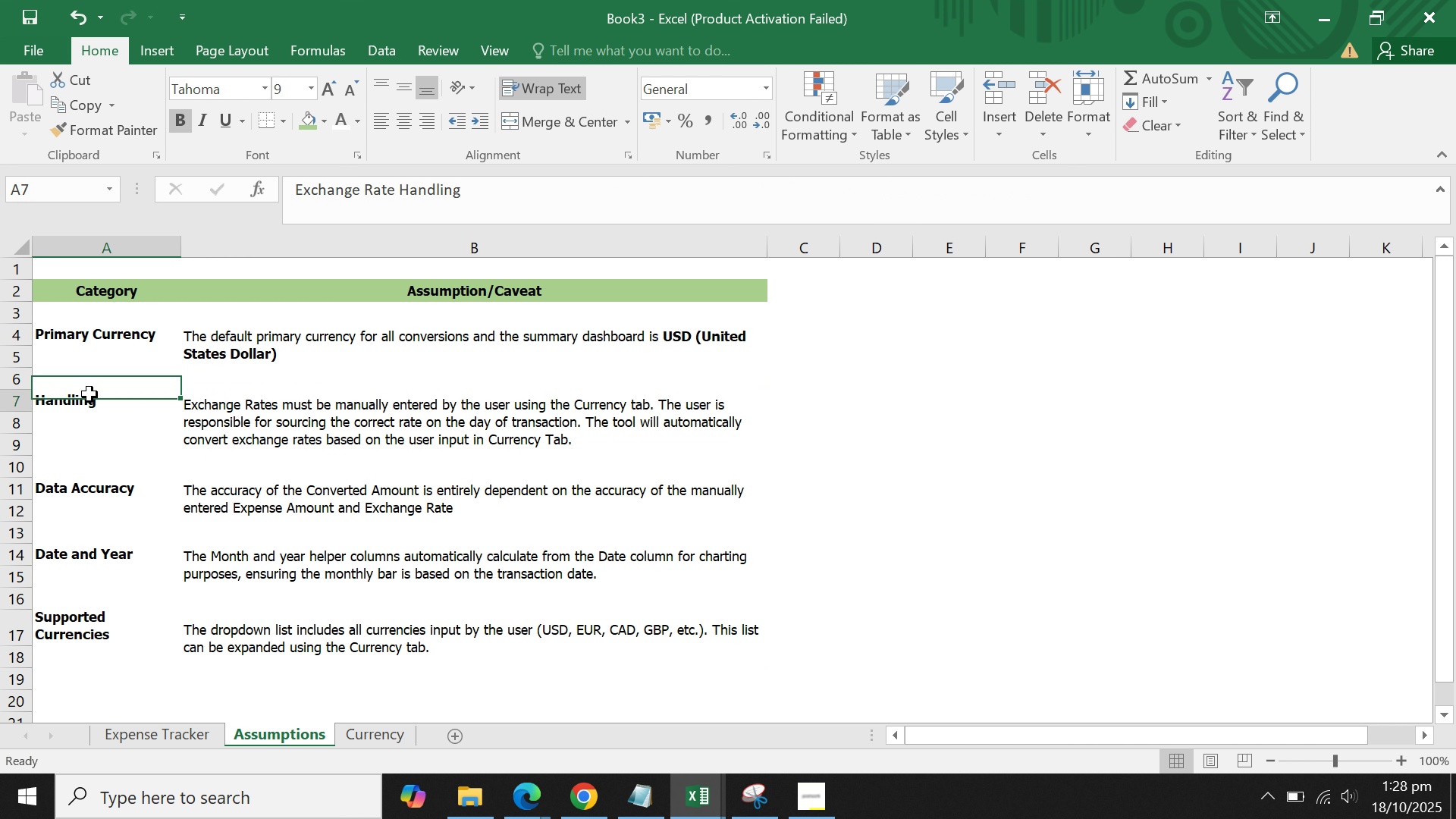 
triple_click([89, 394])
 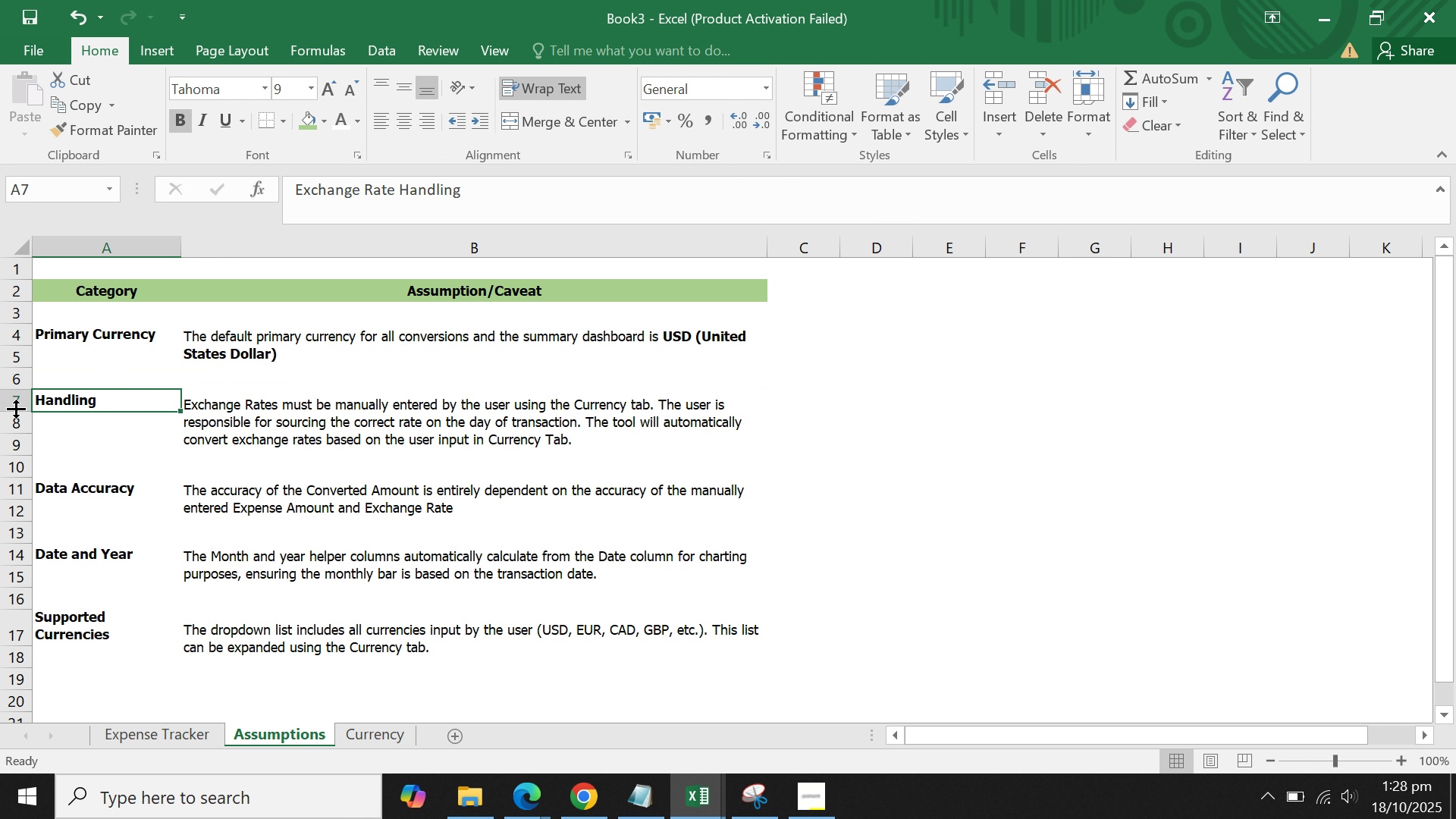 
double_click([15, 412])
 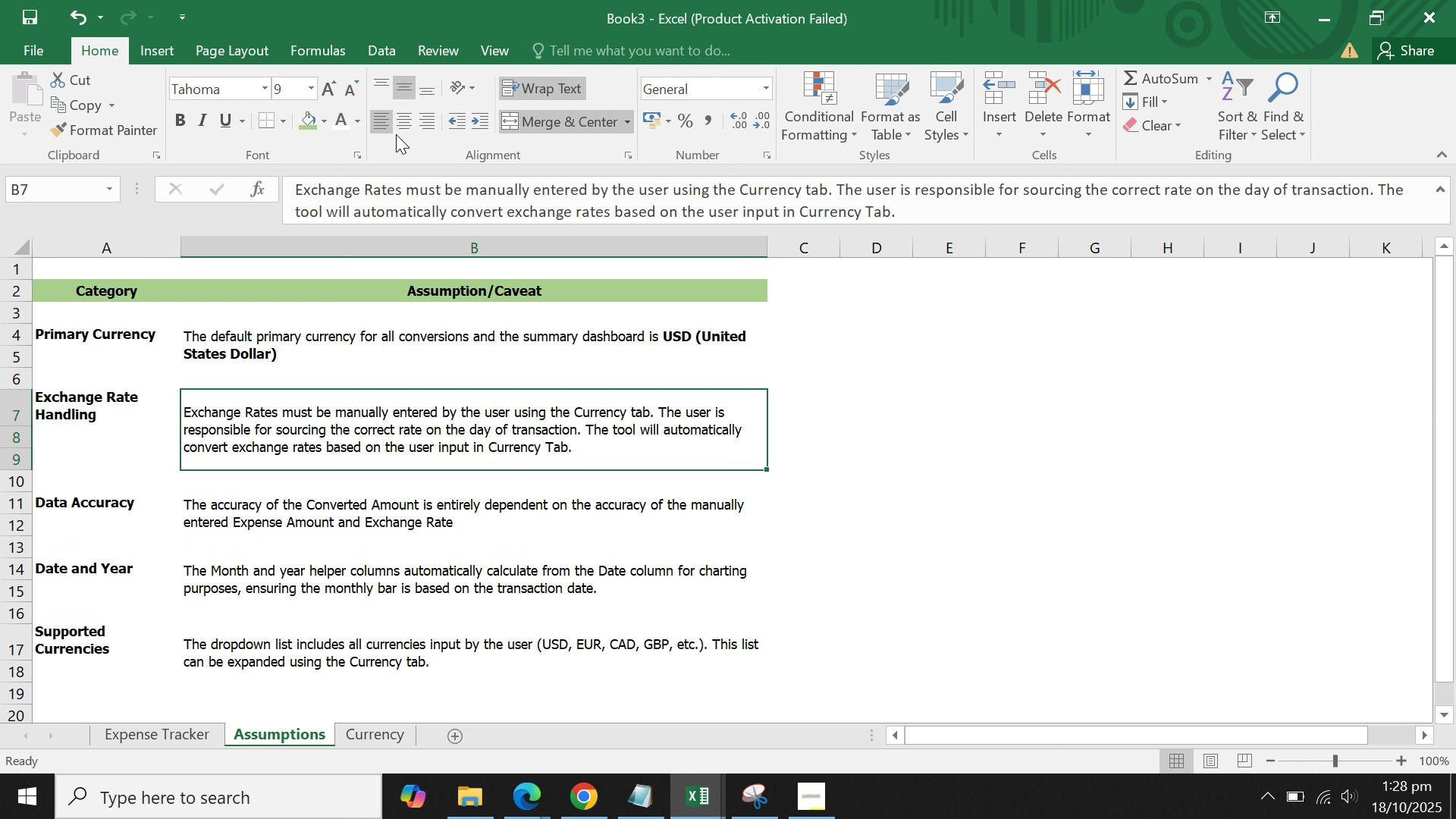 
wait(5.72)
 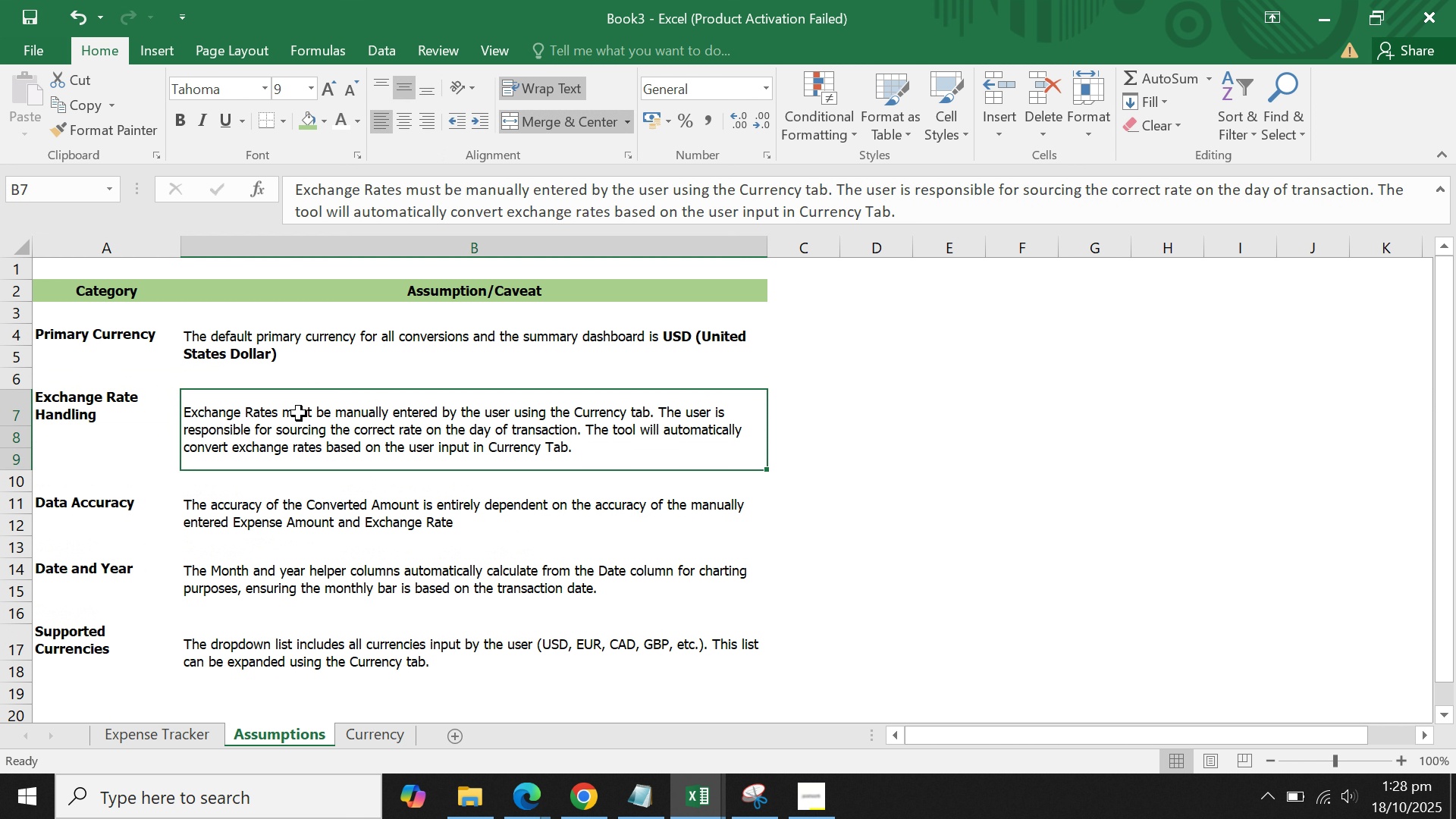 
left_click([382, 130])
 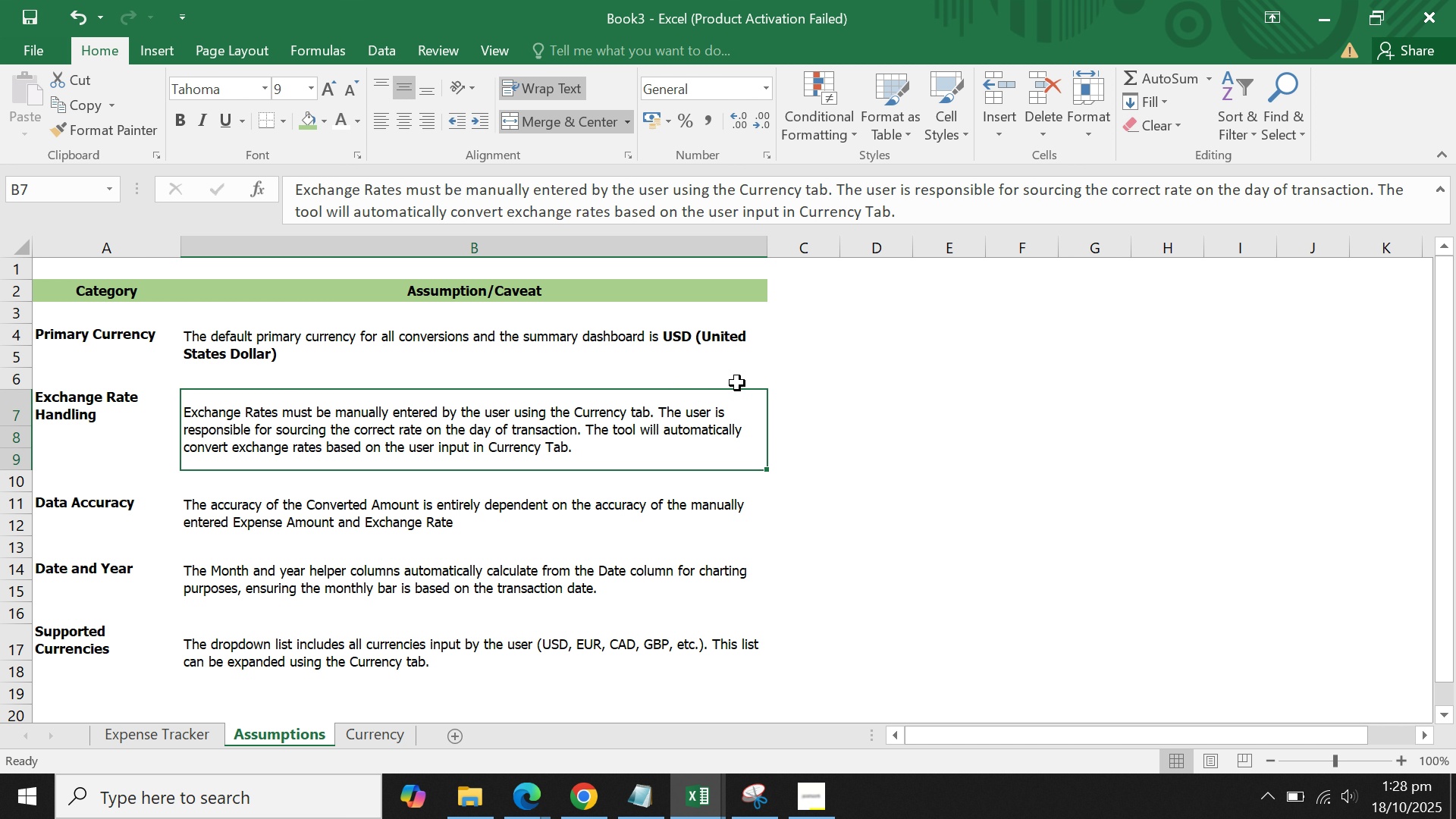 
double_click([872, 369])
 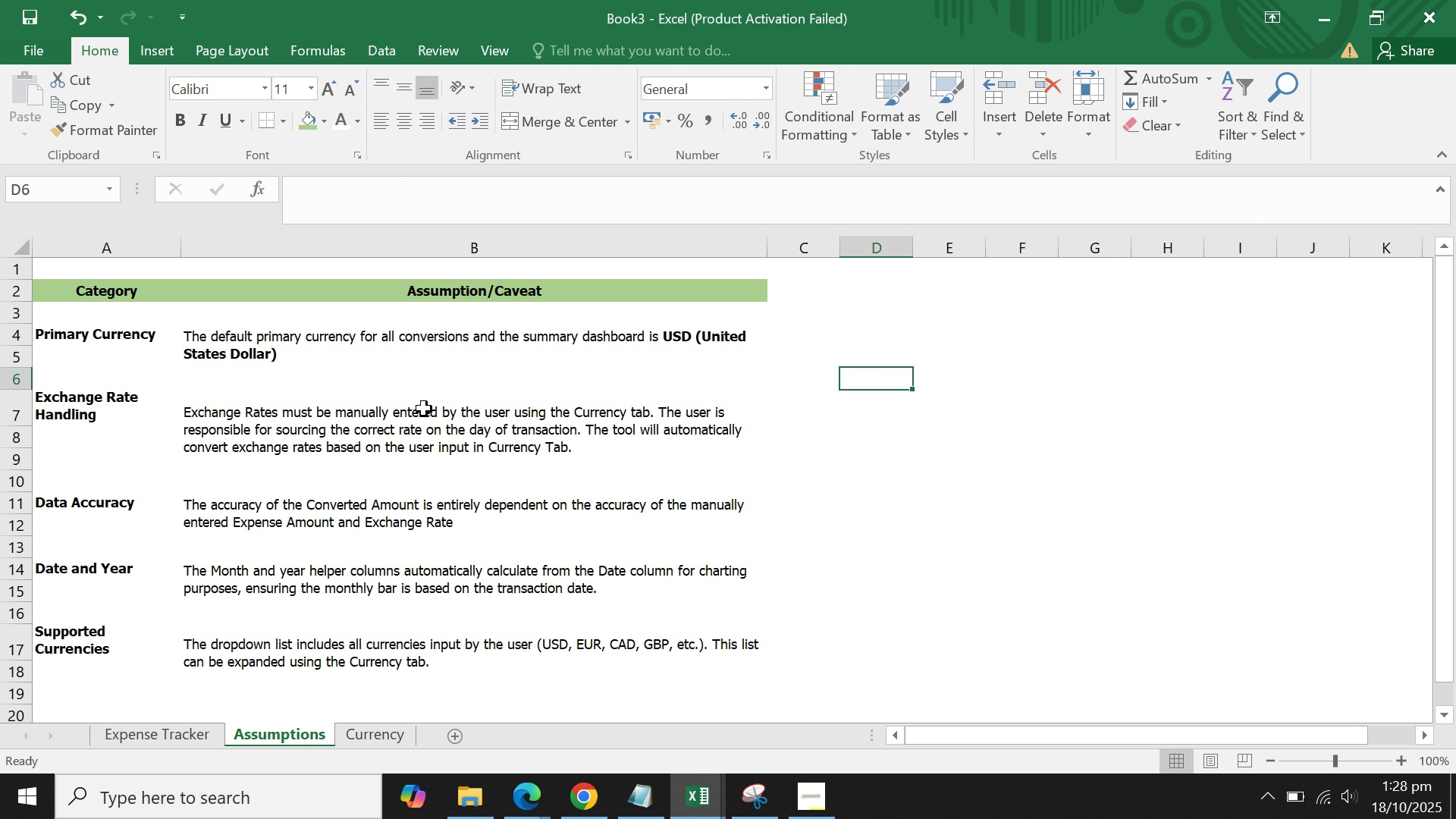 
left_click([424, 409])
 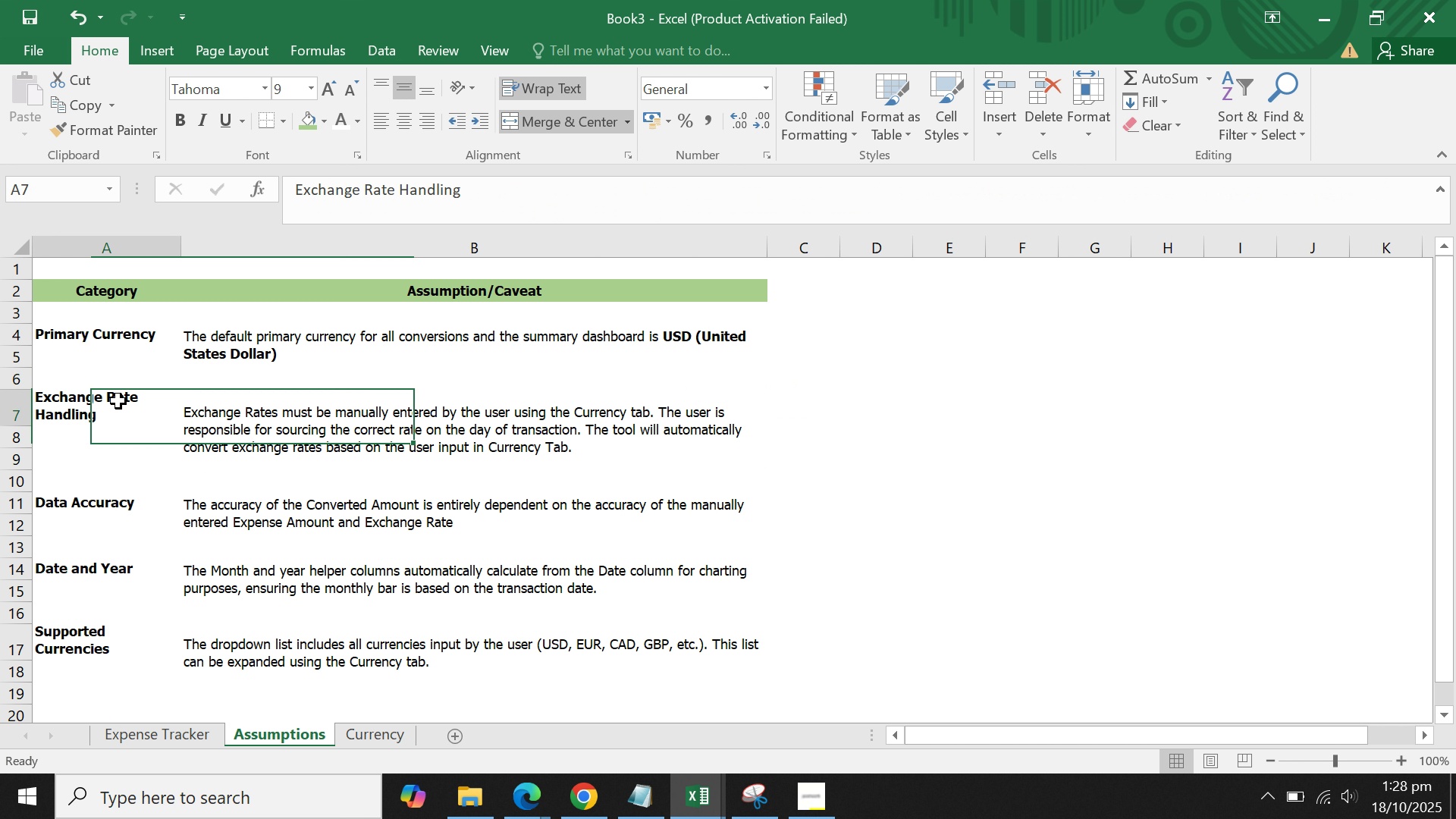 
double_click([118, 401])
 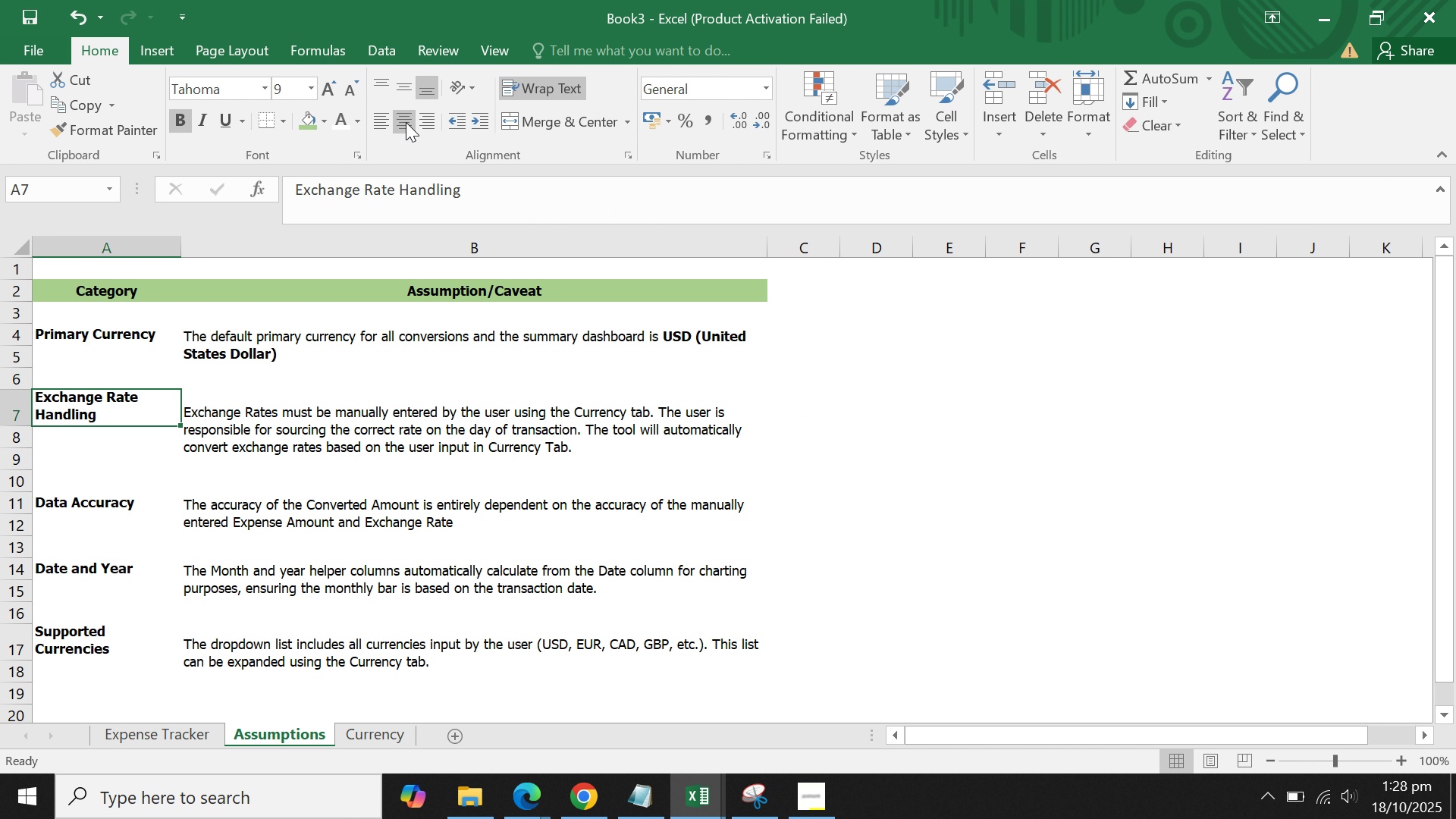 
left_click([406, 122])
 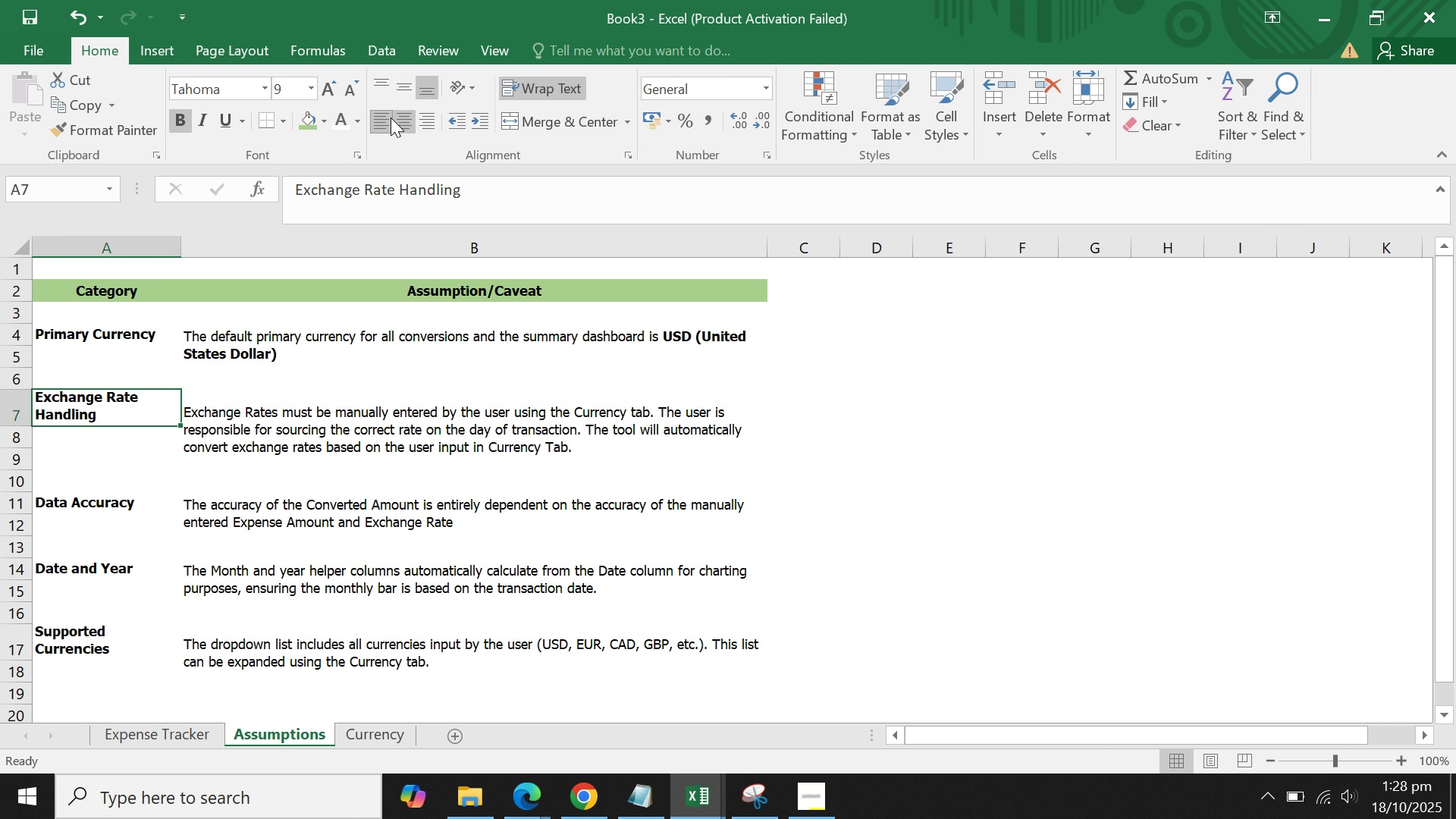 
double_click([410, 71])
 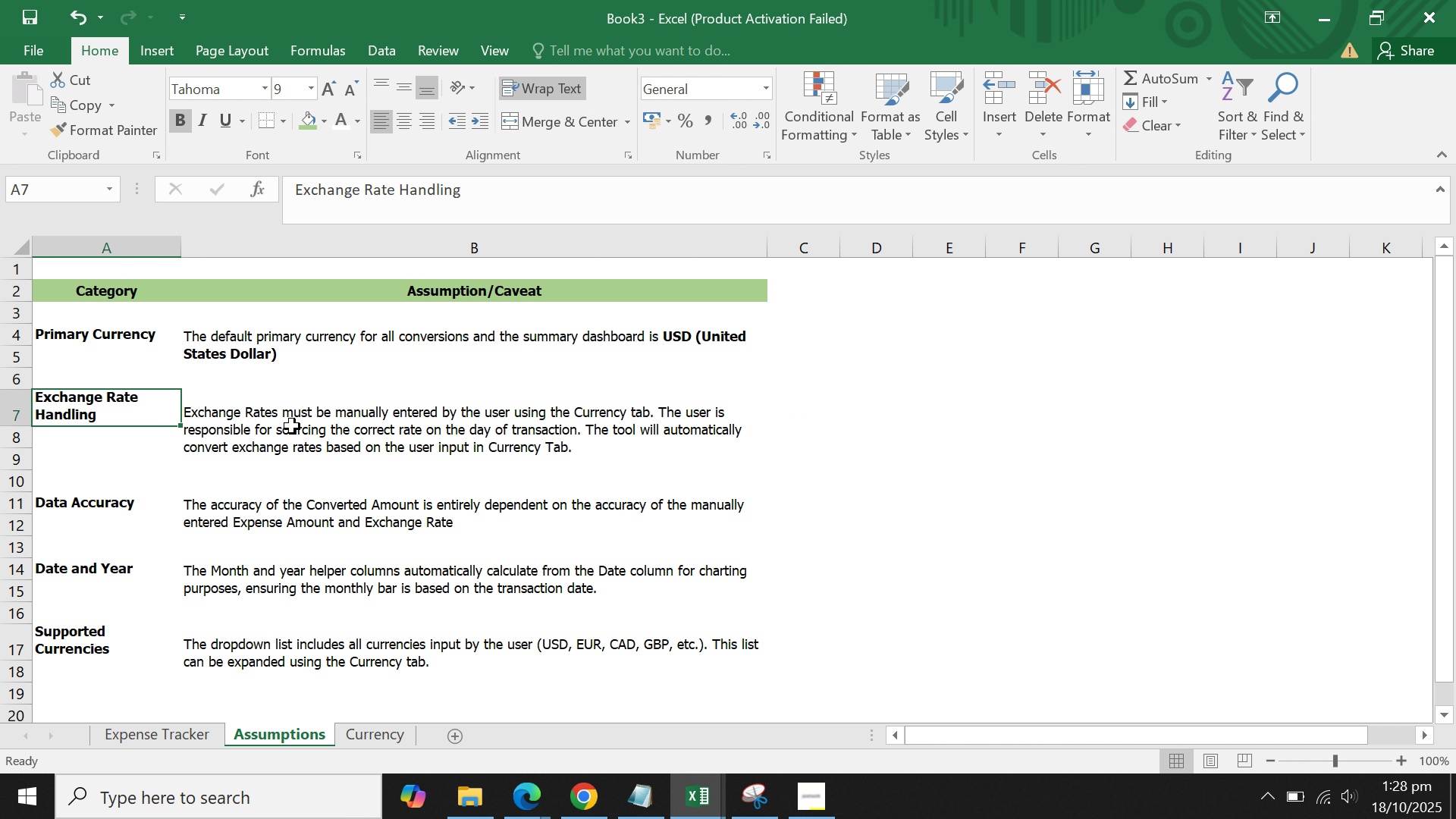 
left_click([292, 426])
 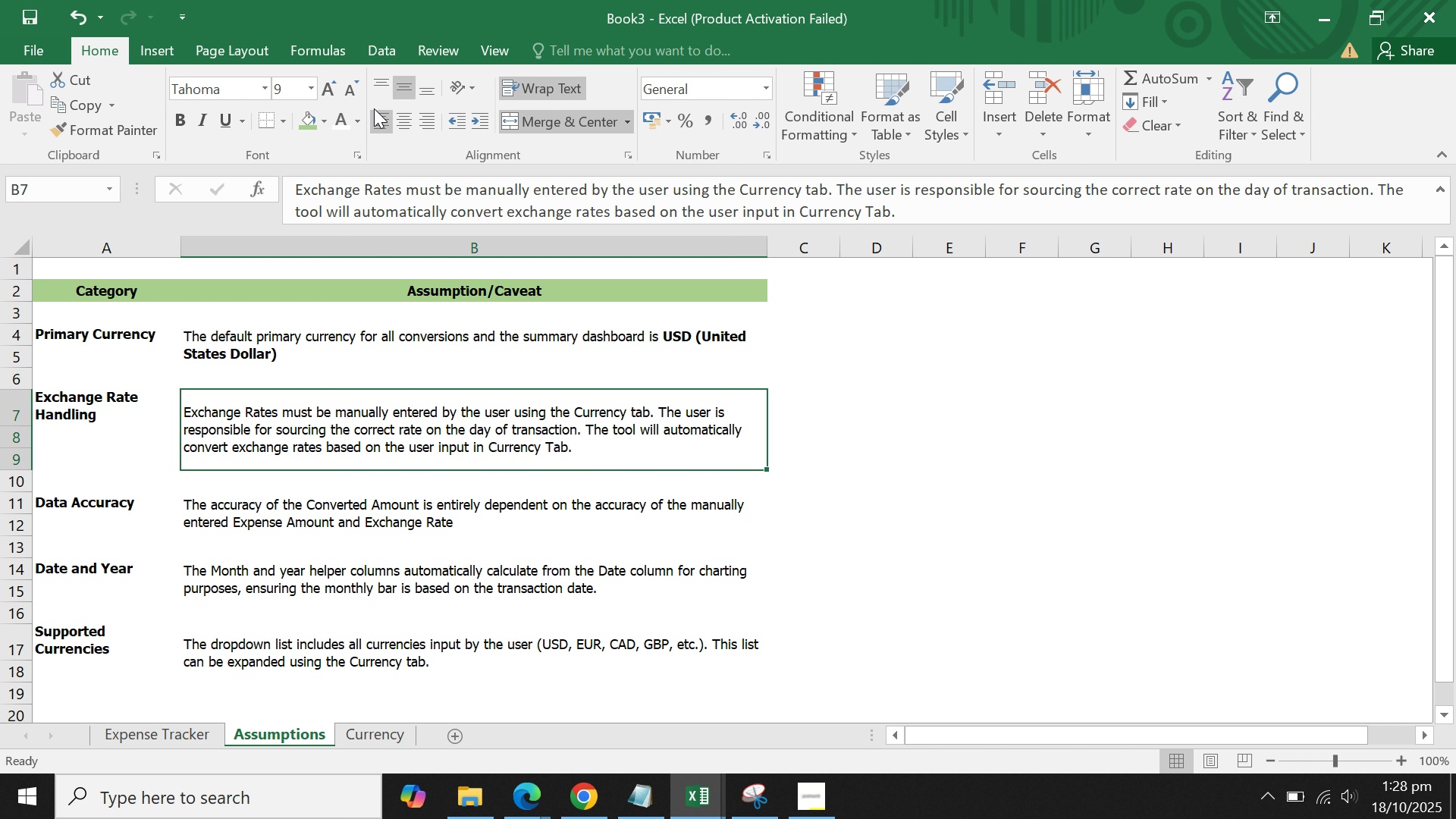 
left_click([375, 77])
 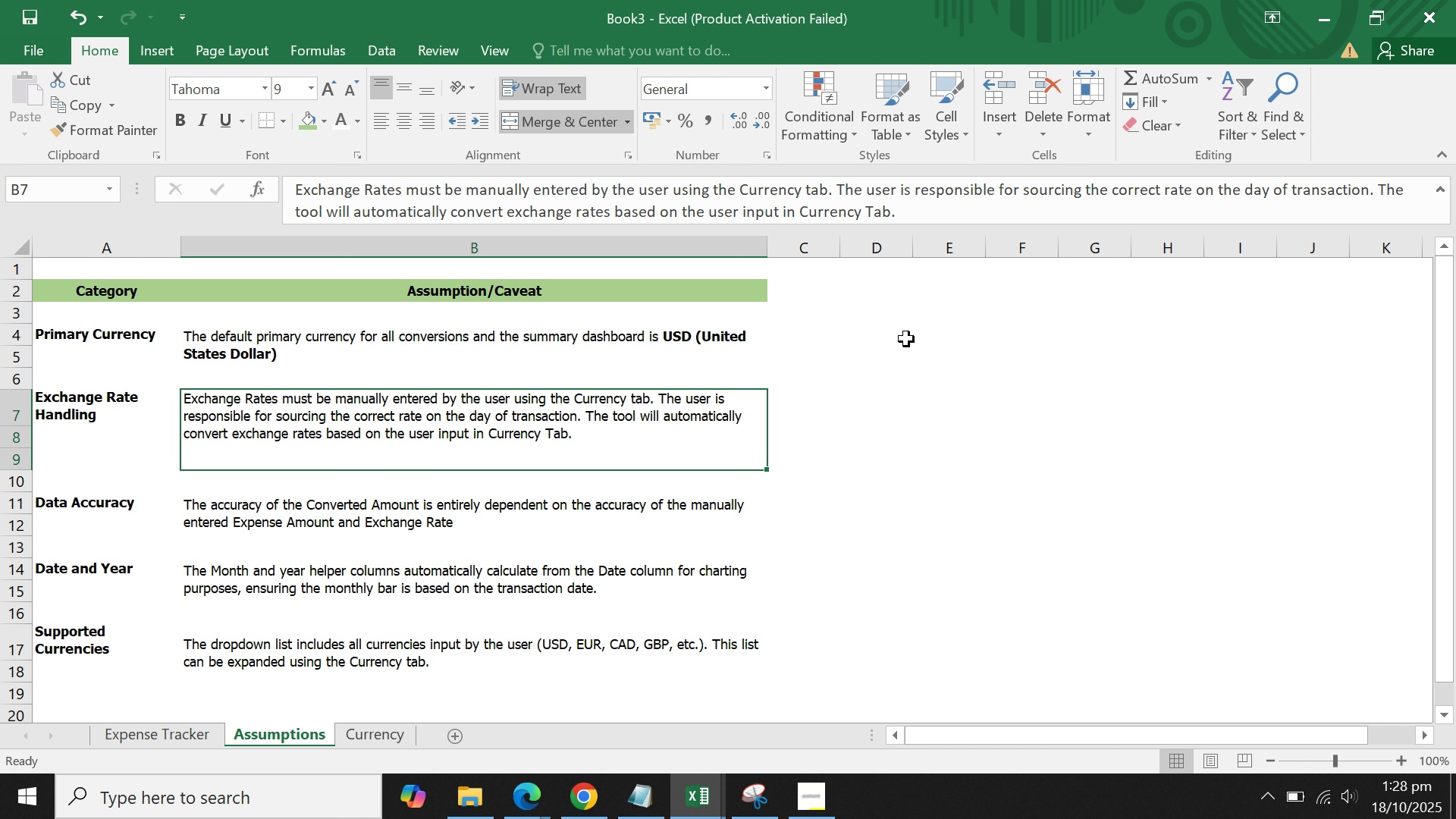 
left_click([906, 339])
 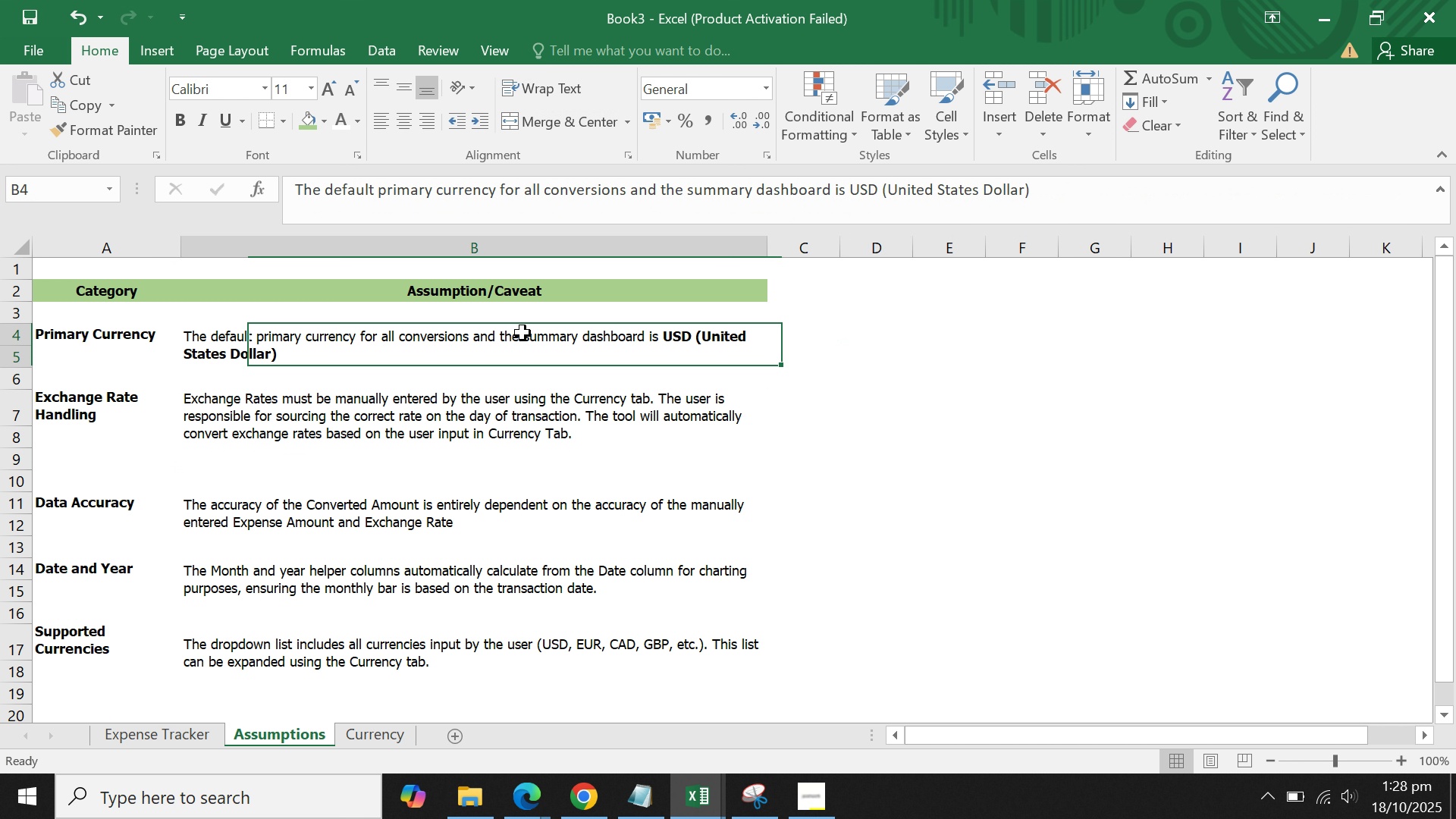 
left_click([522, 333])
 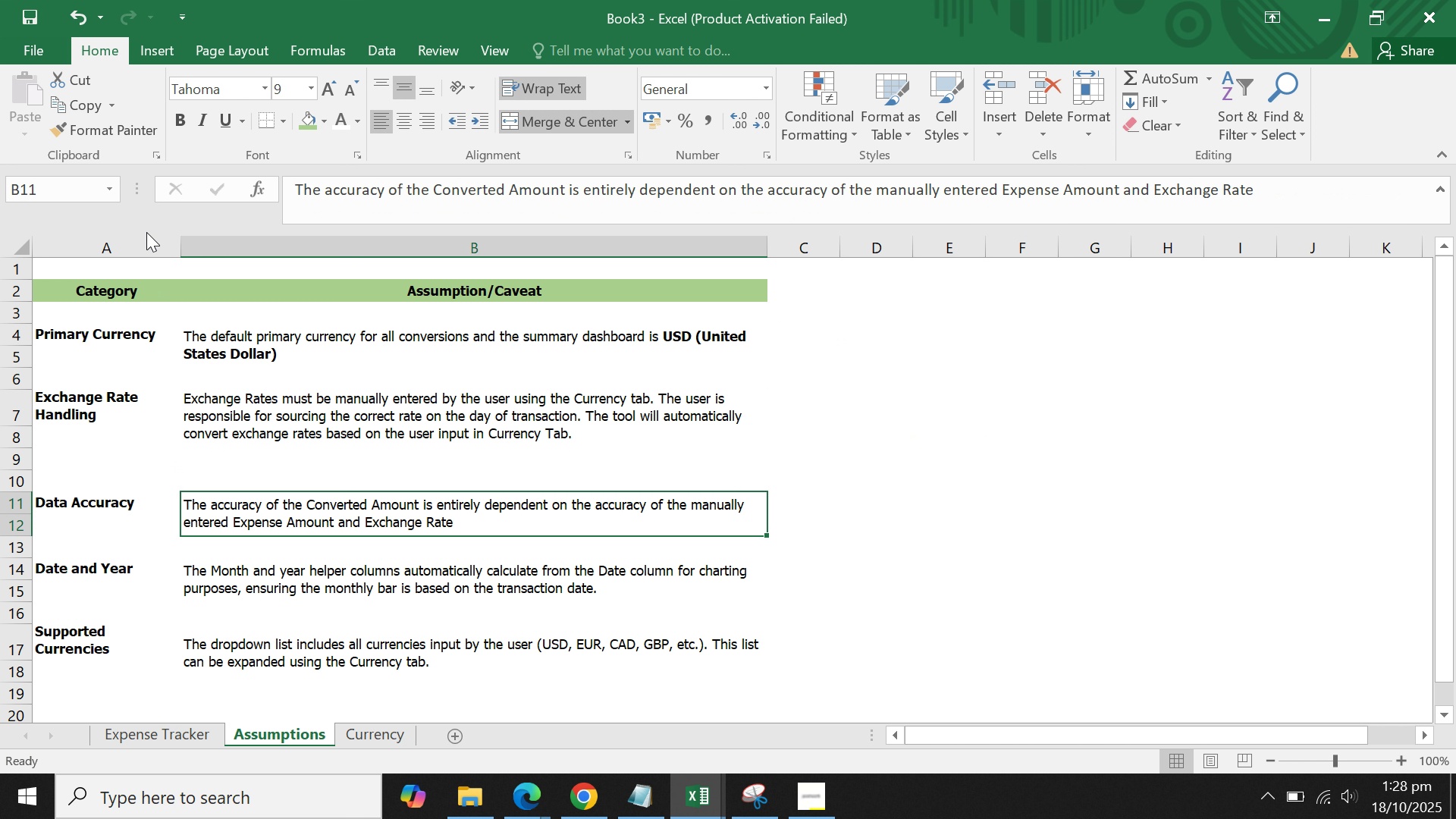 
wait(8.71)
 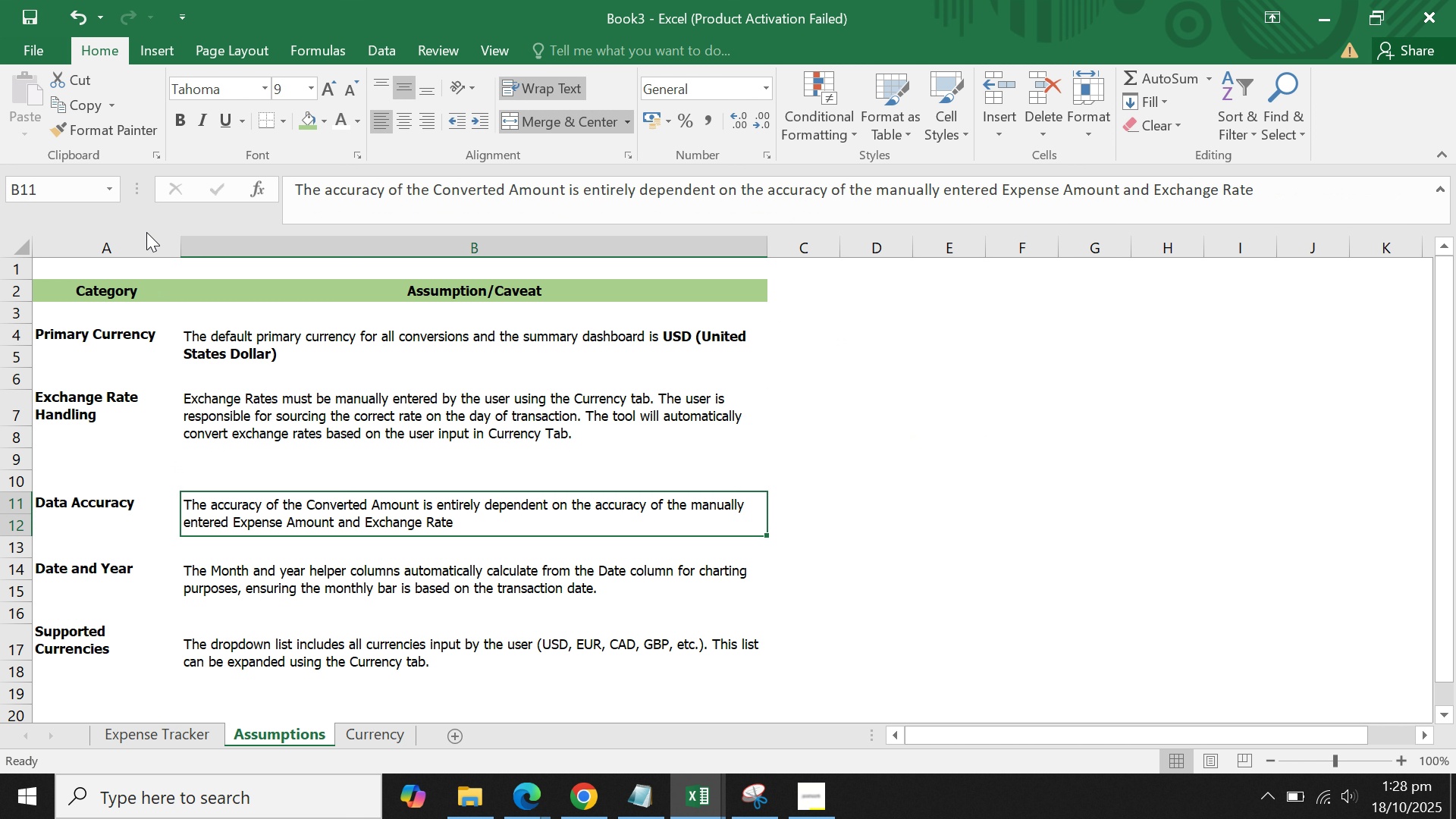 
left_click([121, 249])
 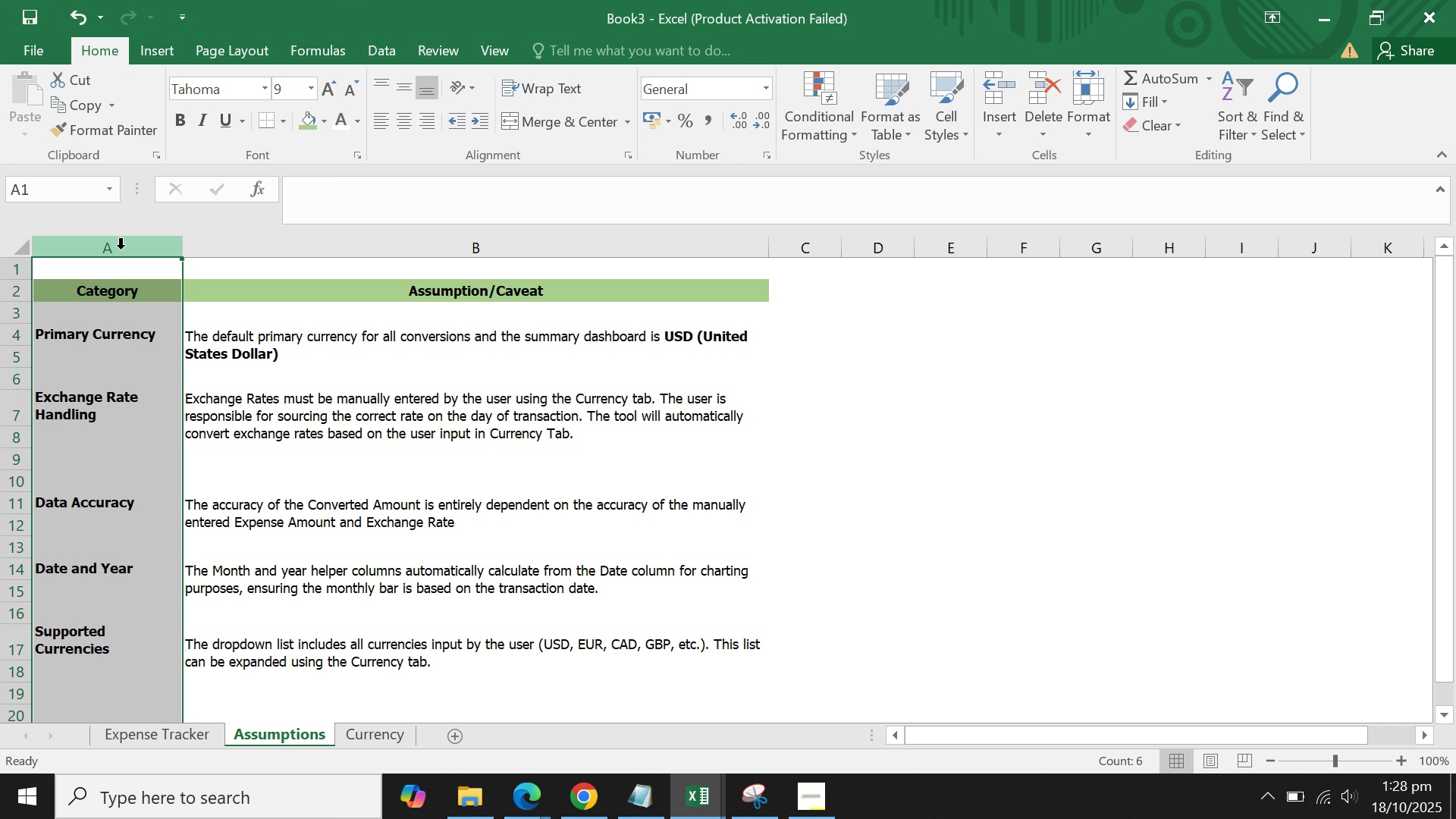 
right_click([121, 249])
 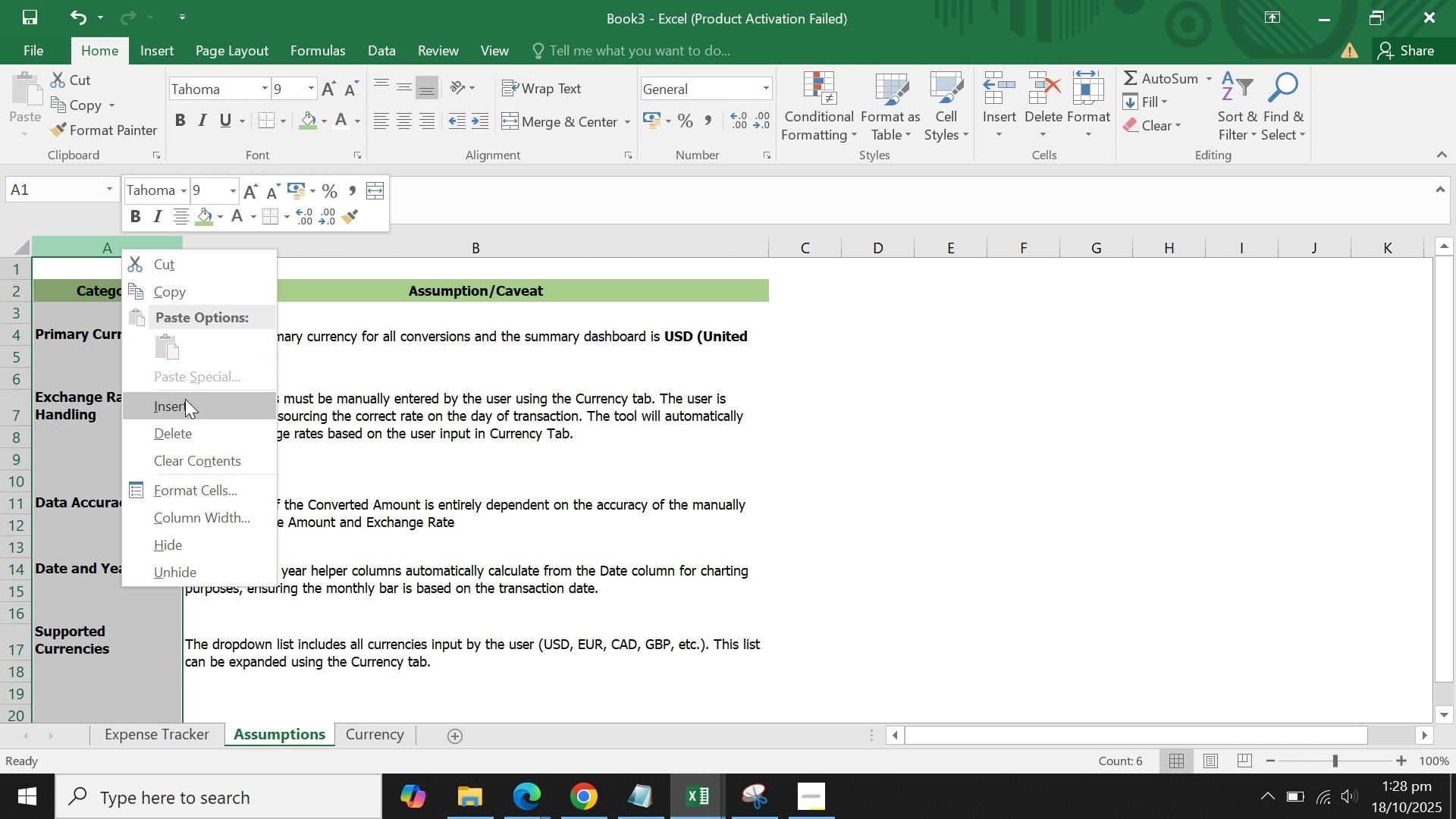 
left_click([184, 400])
 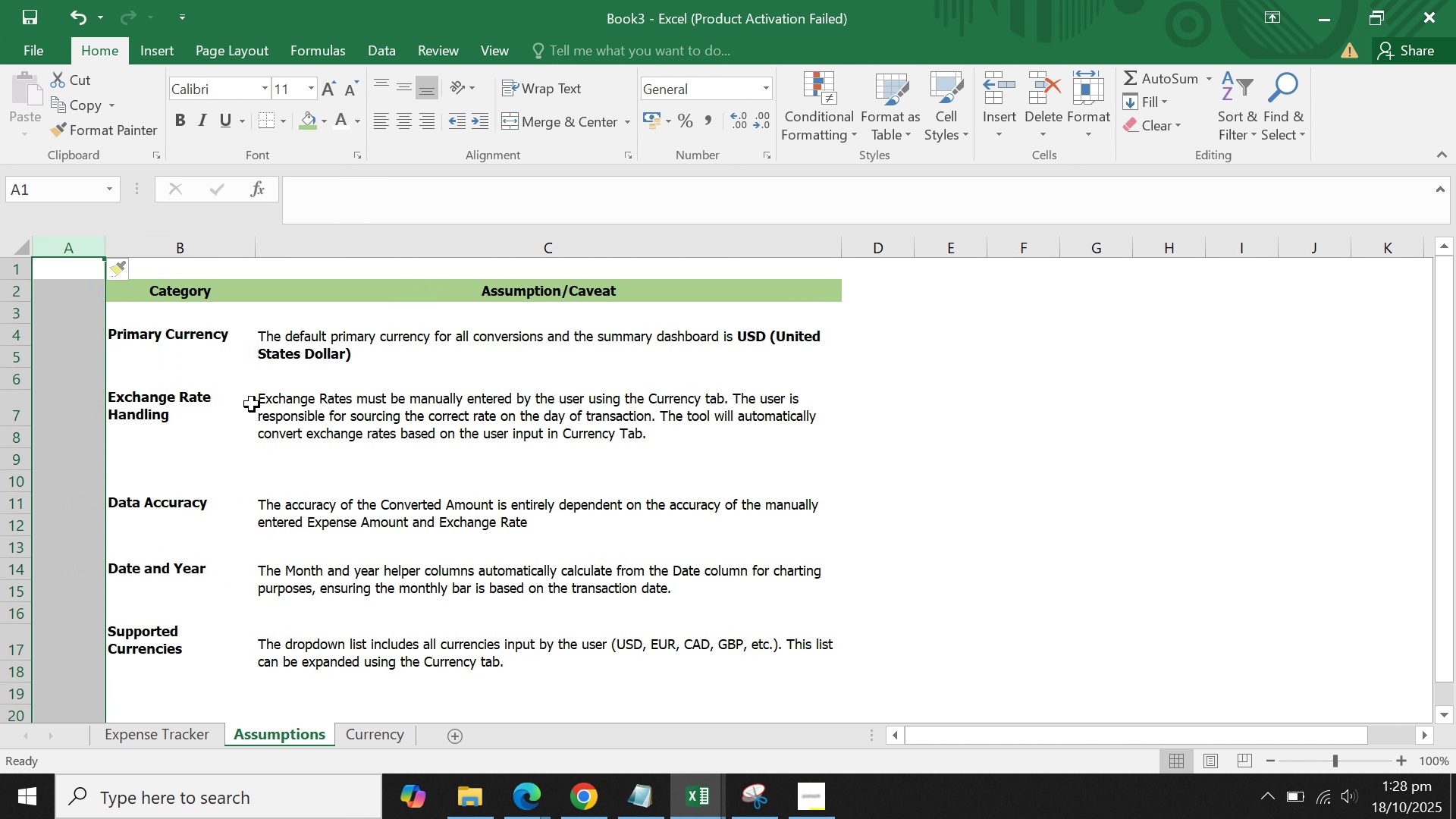 
left_click([252, 404])
 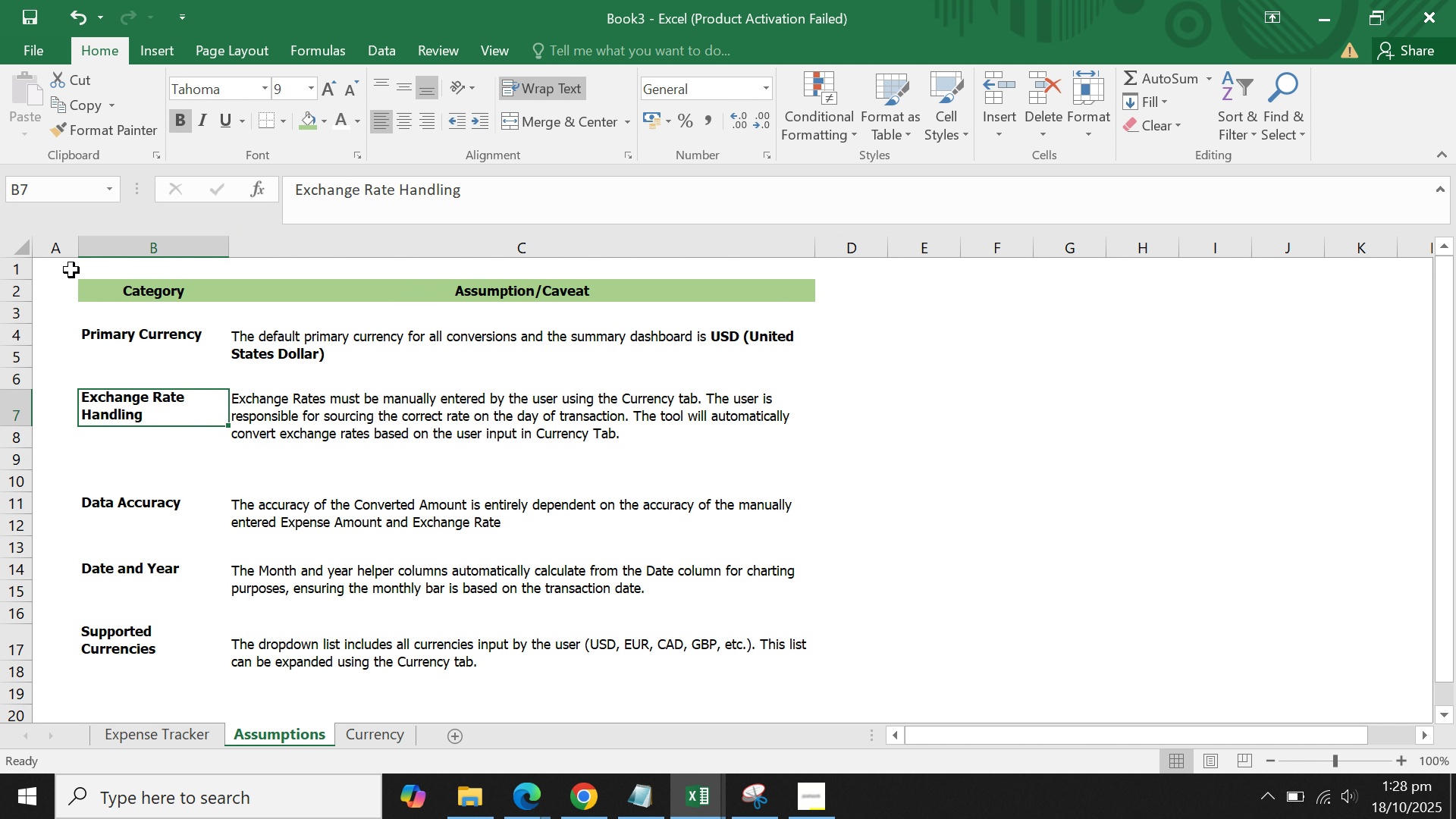 
left_click([26, 263])
 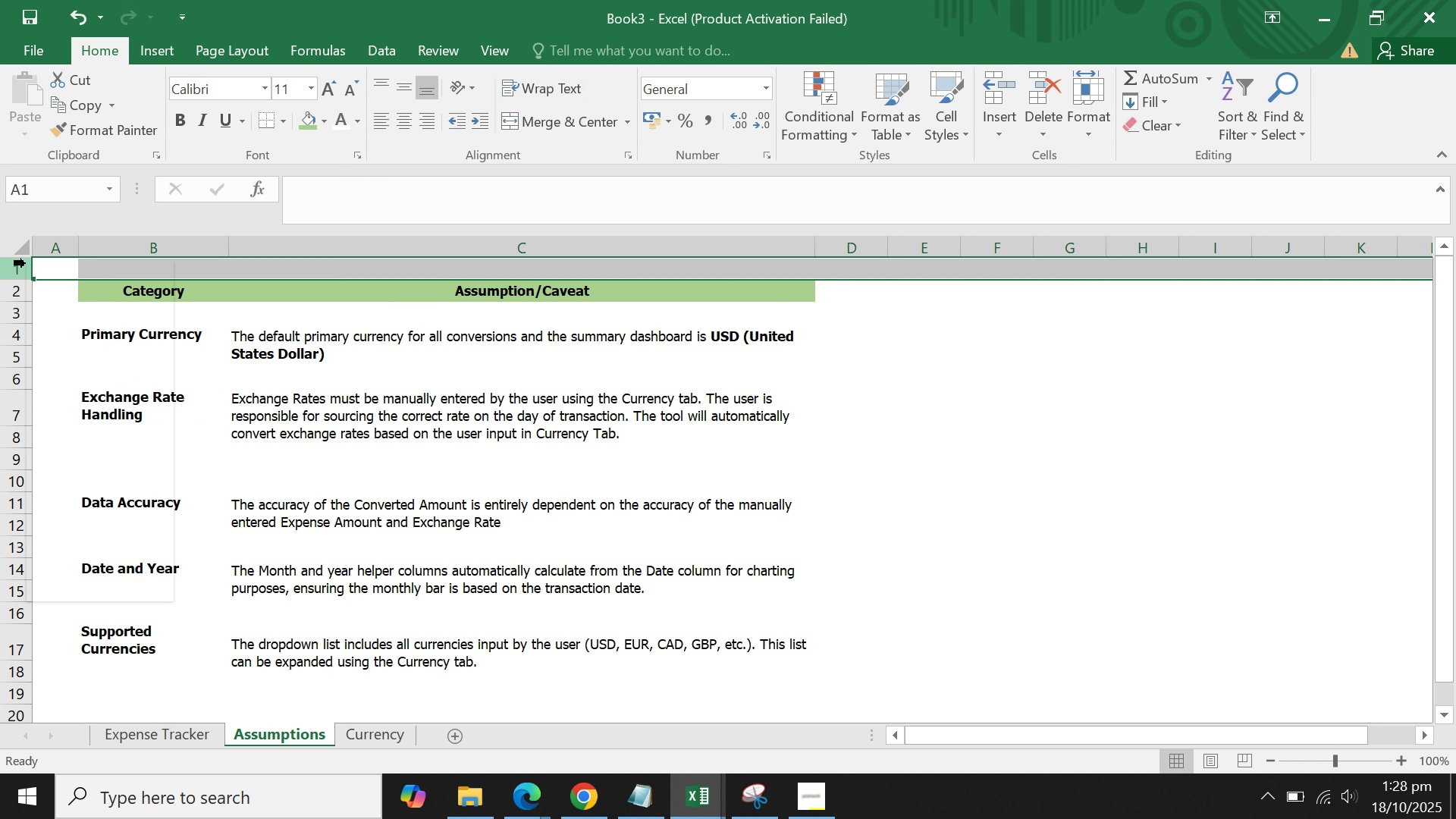 
right_click([26, 263])
 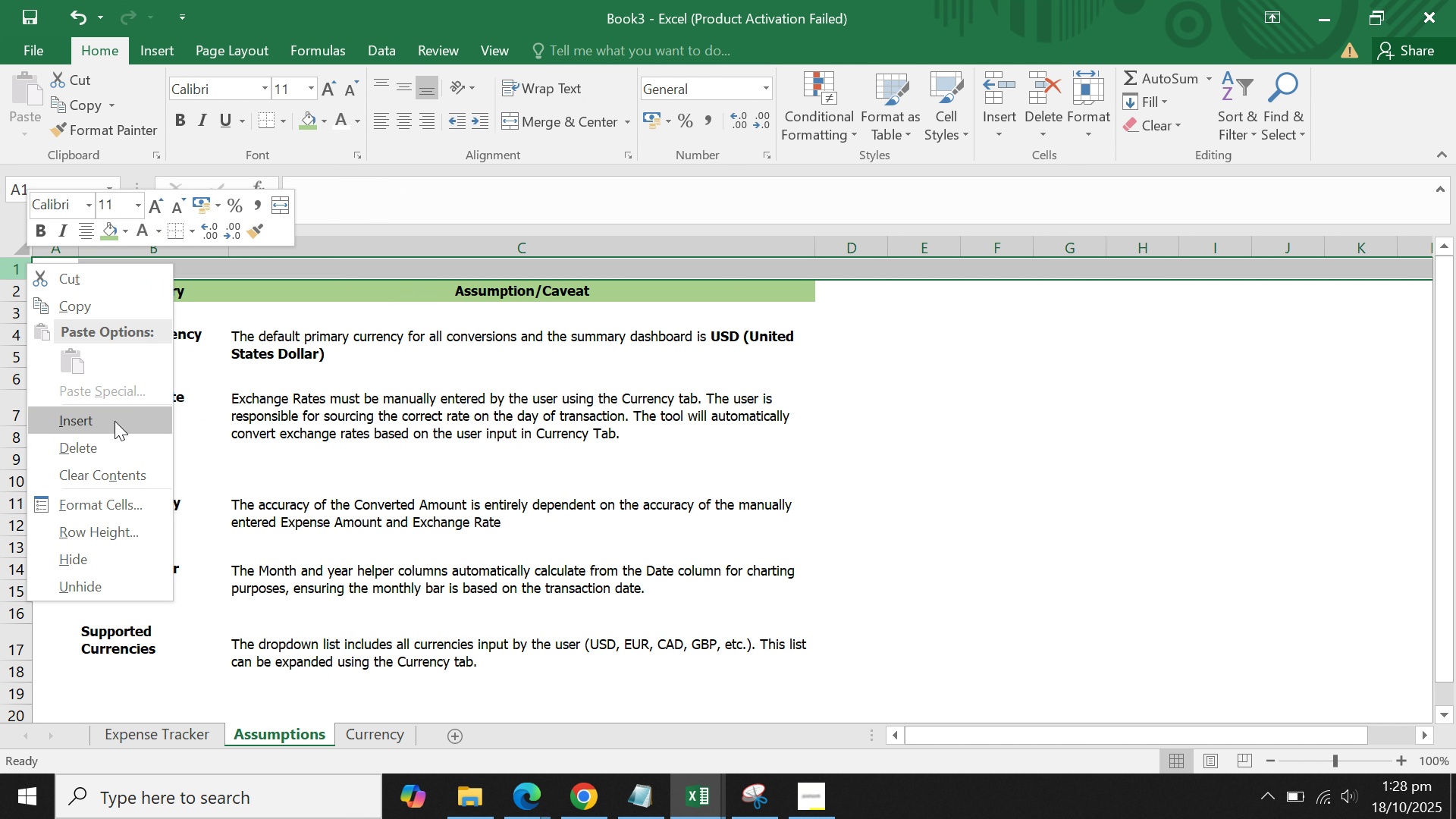 
left_click([115, 421])
 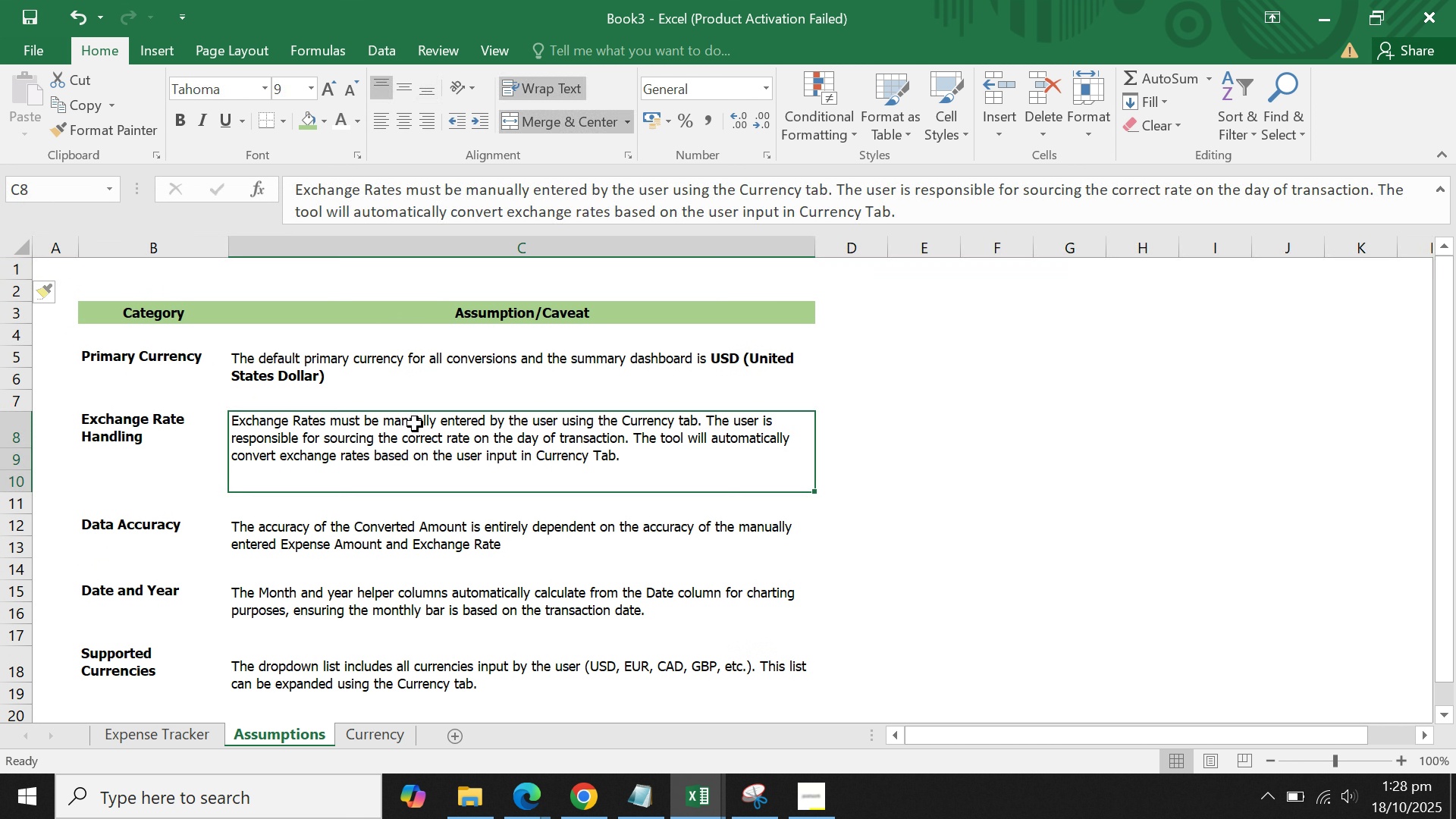 
double_click([416, 424])
 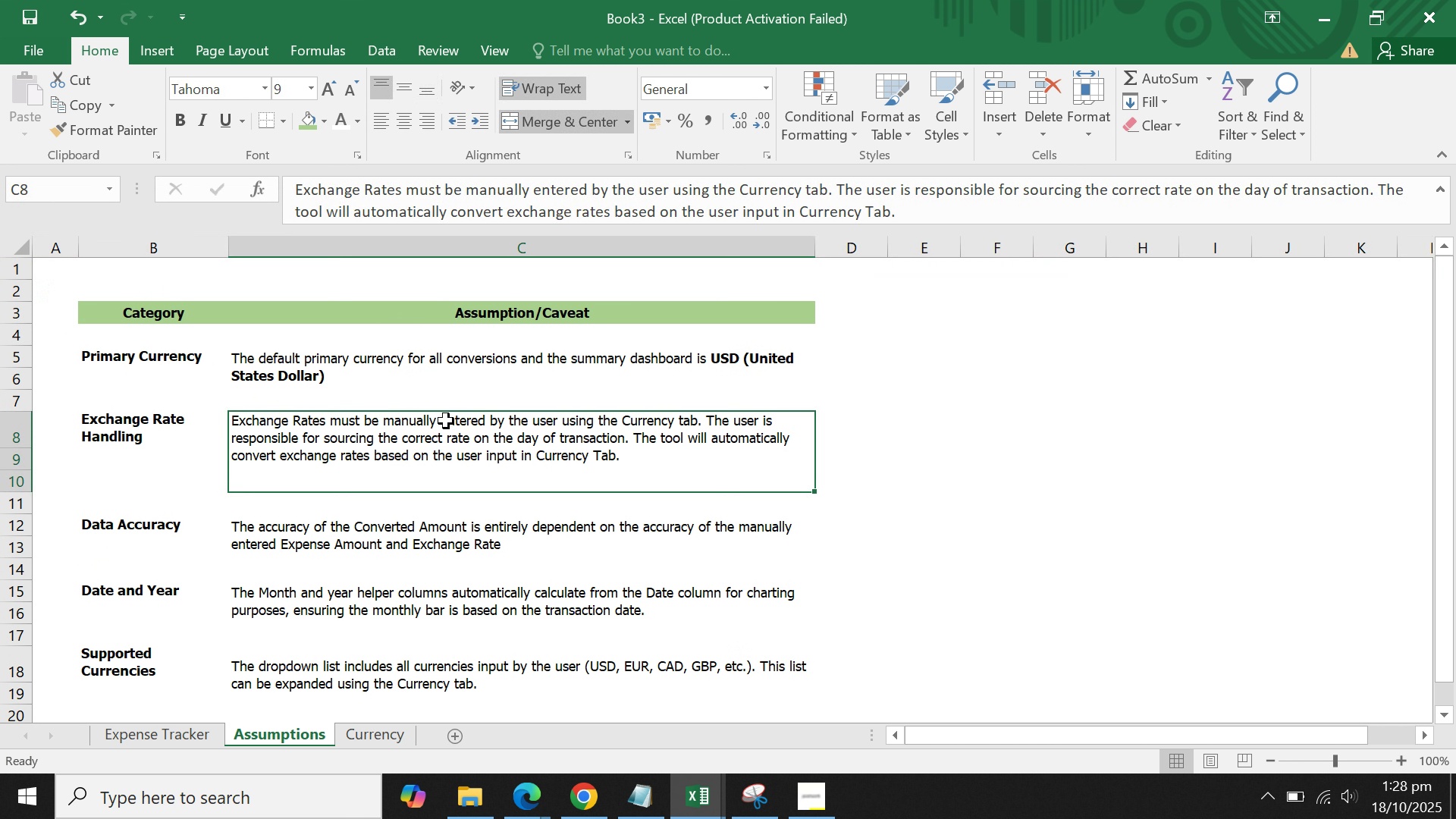 
scroll: coordinate [446, 421], scroll_direction: down, amount: 2.0
 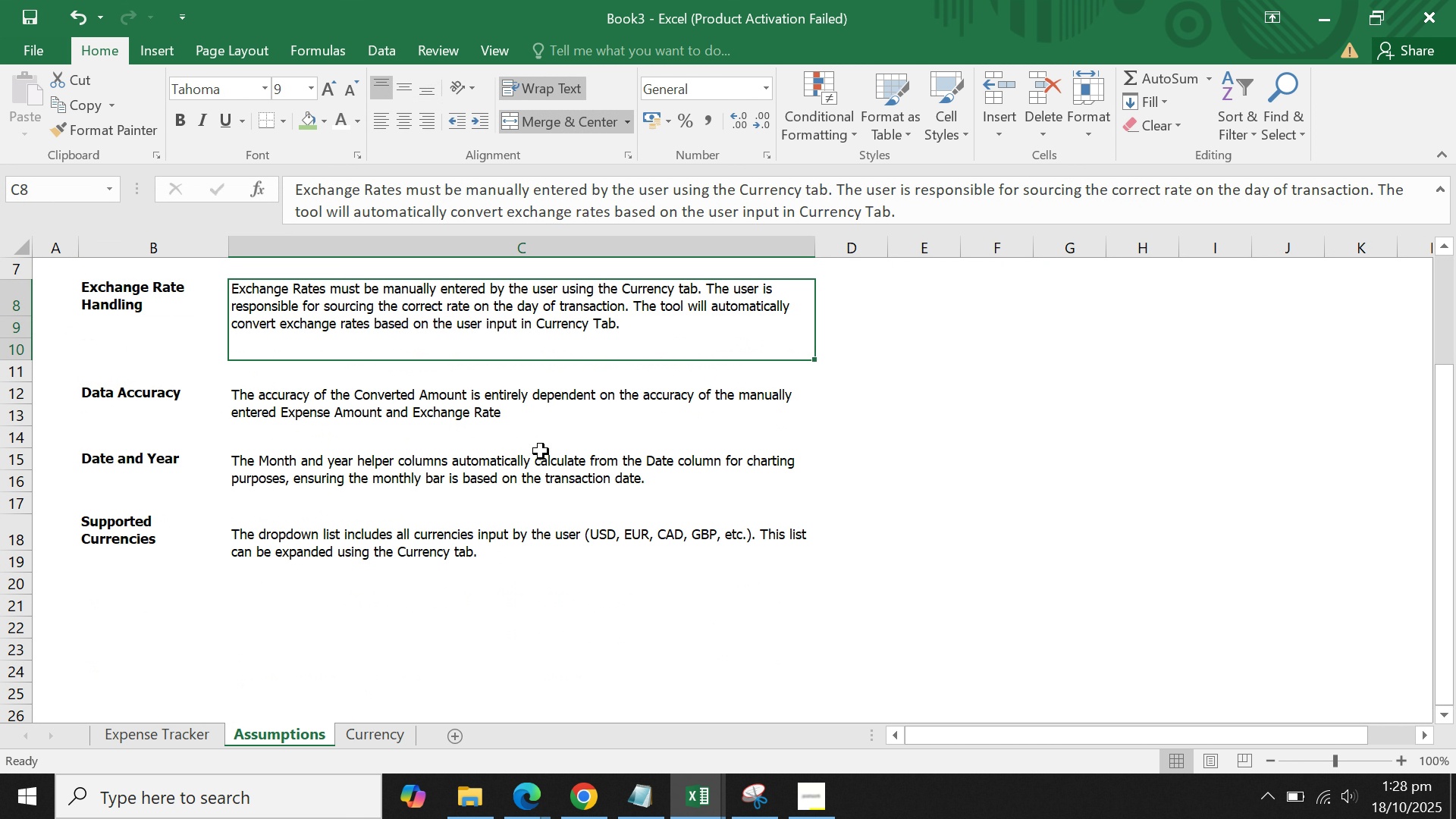 
scroll: coordinate [541, 451], scroll_direction: up, amount: 3.0
 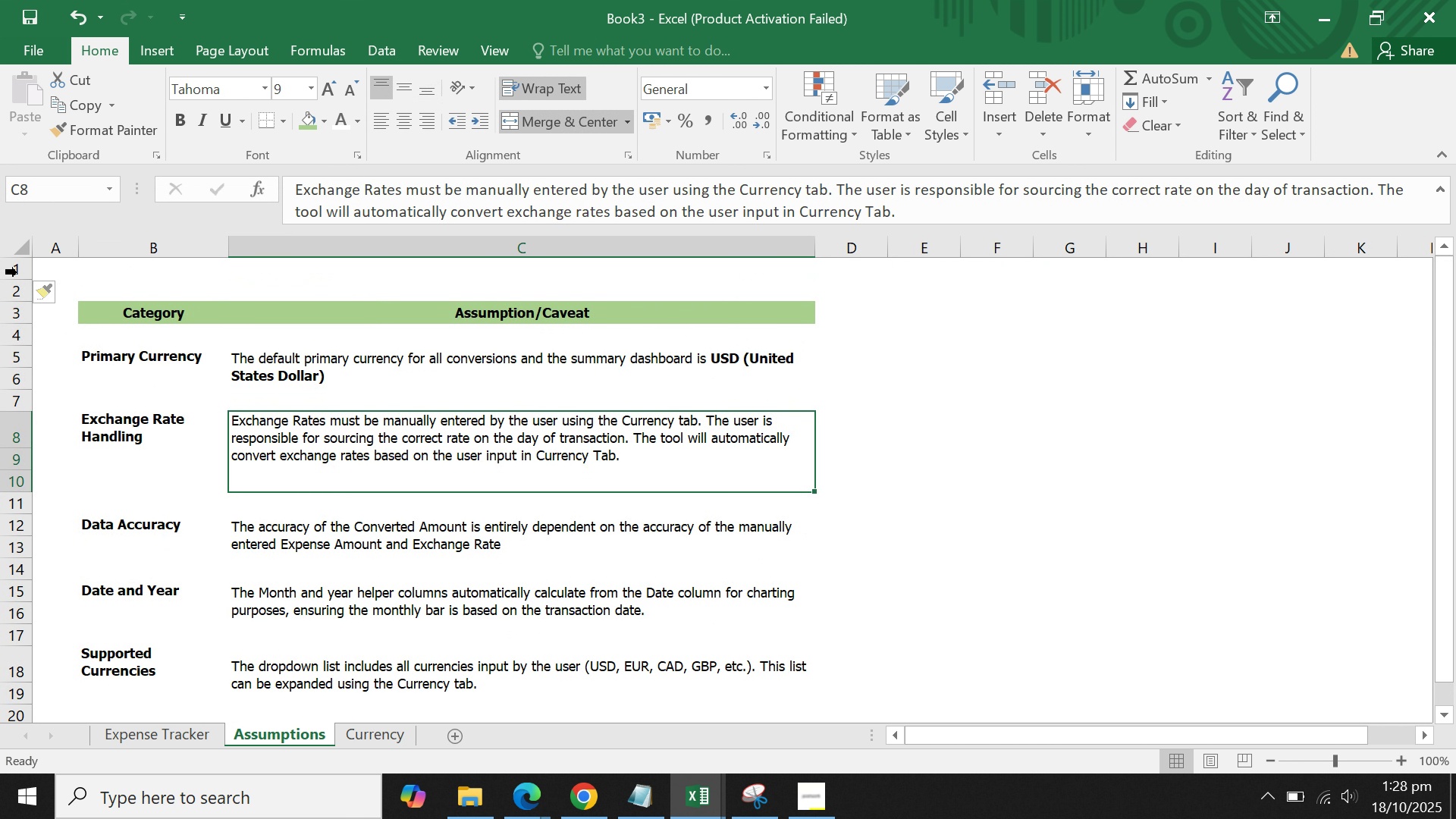 
left_click([17, 268])
 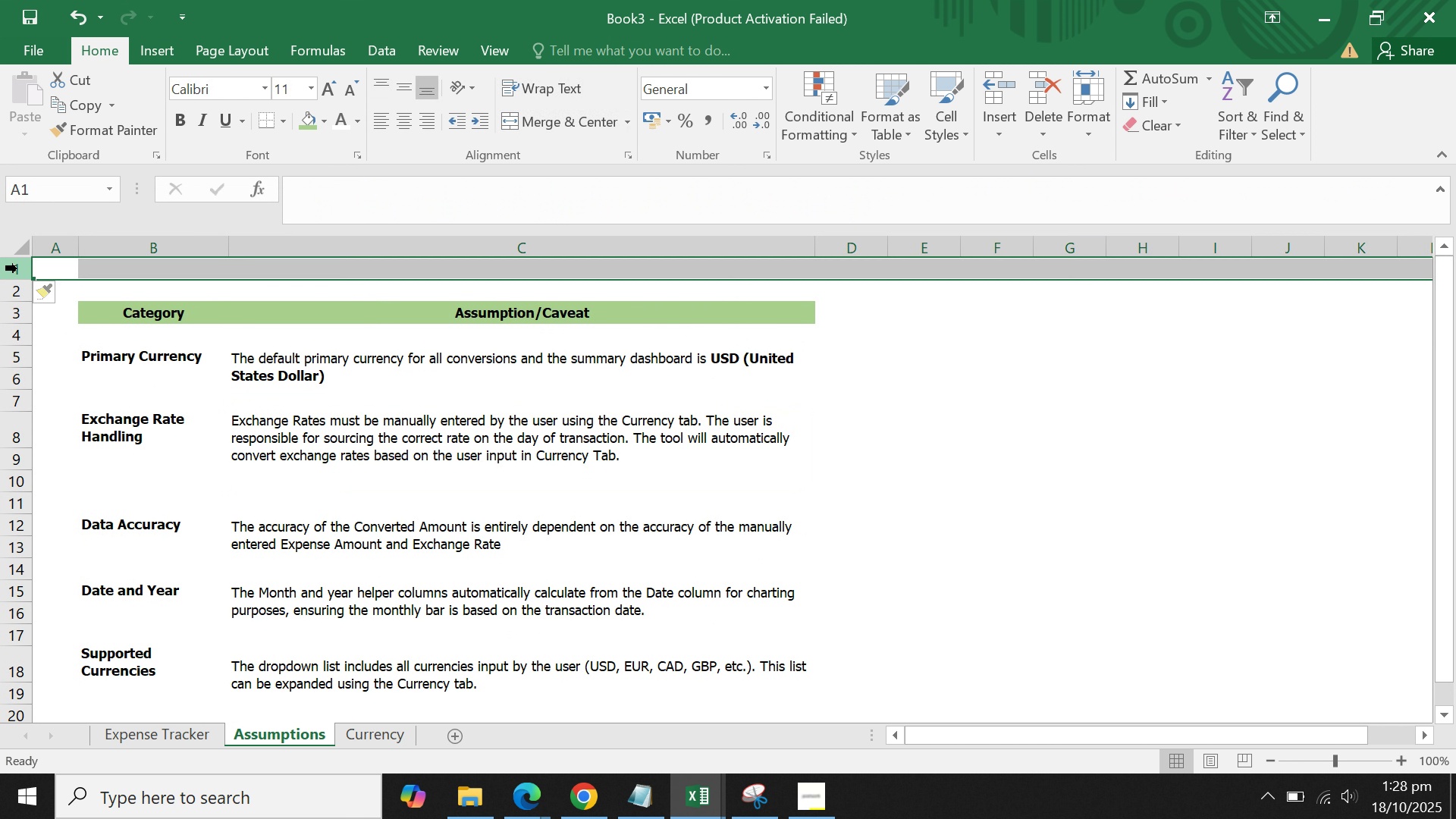 
right_click([17, 268])
 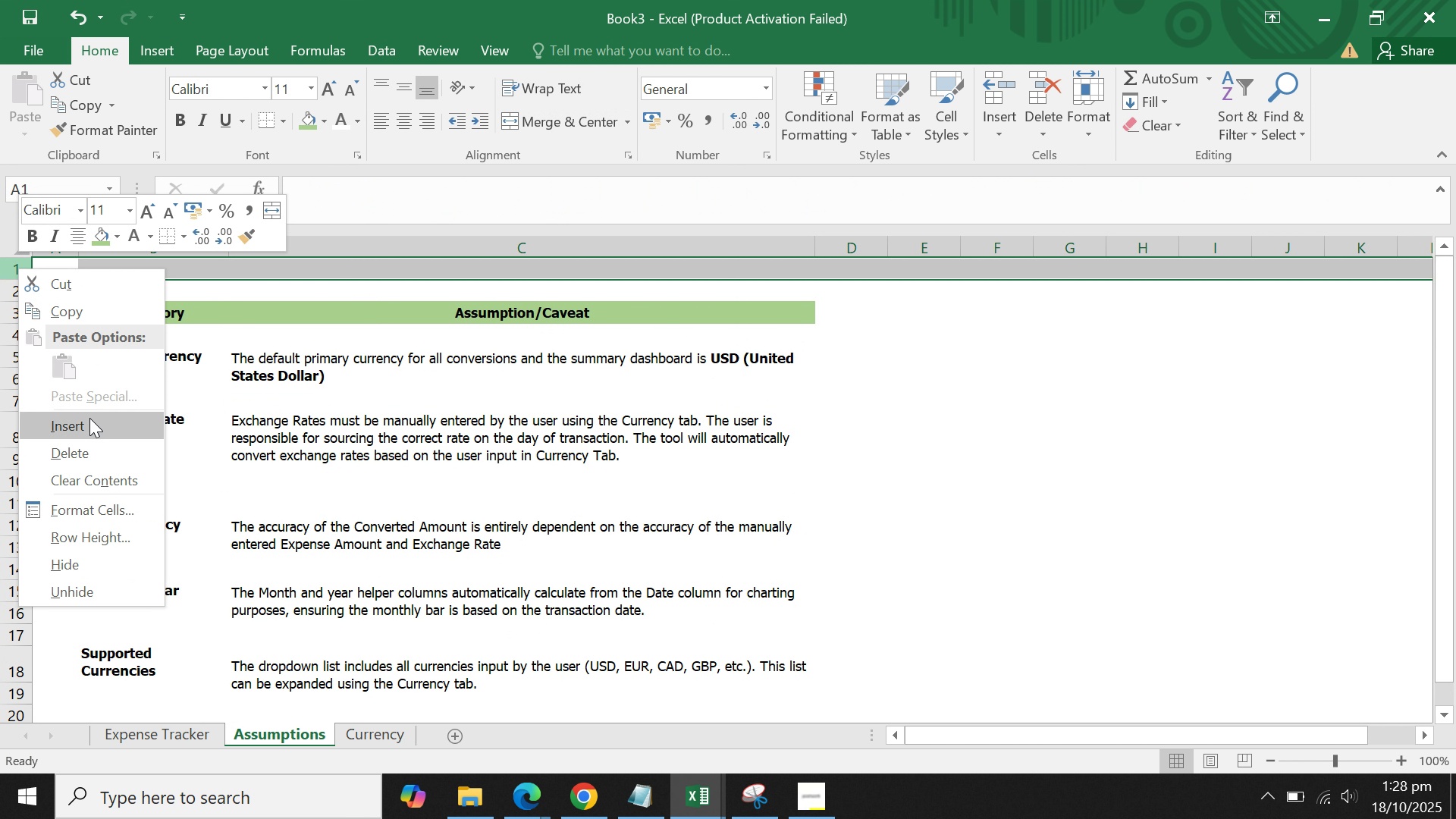 
left_click([89, 418])
 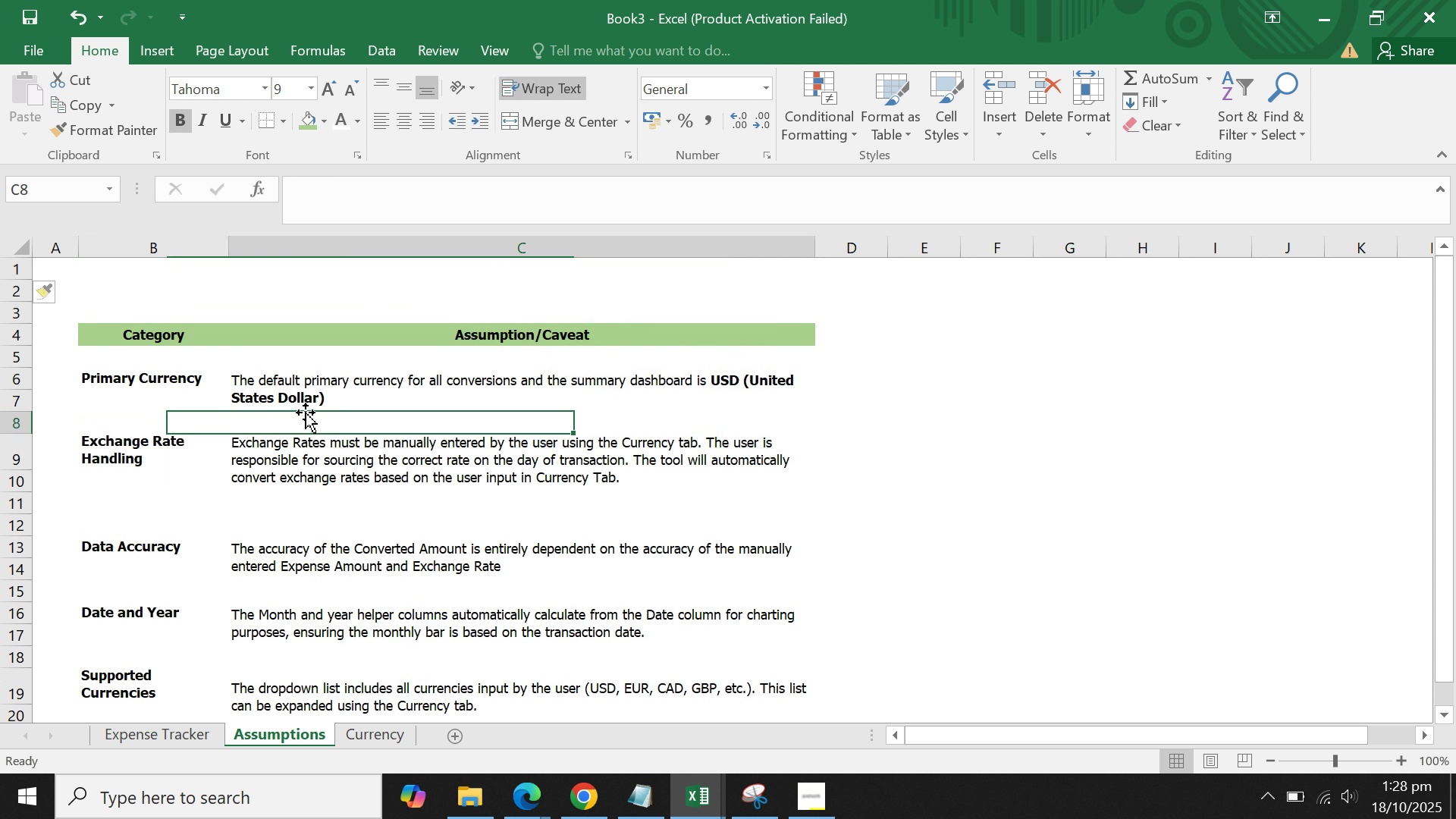 
triple_click([306, 413])
 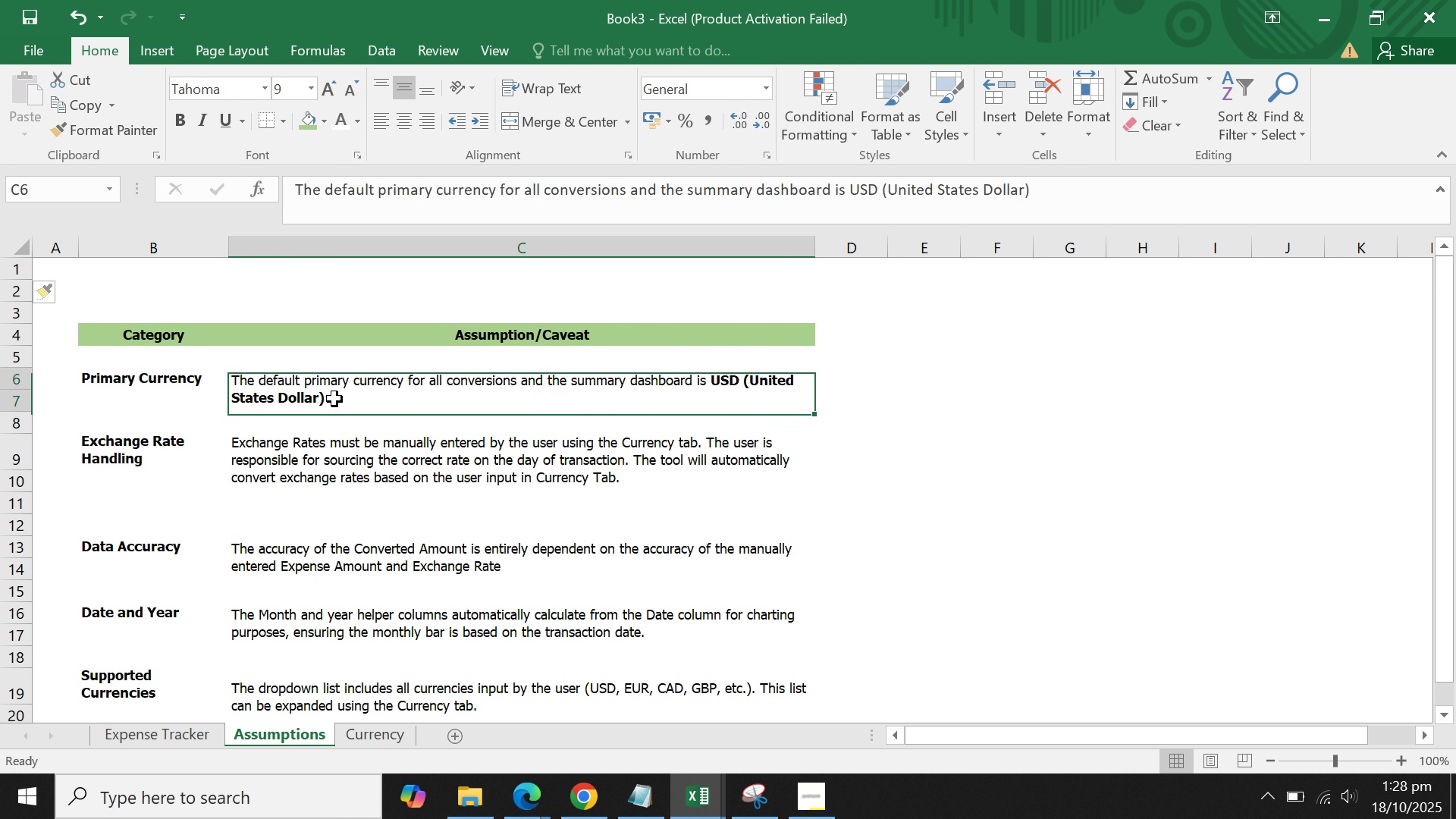 
triple_click([334, 399])
 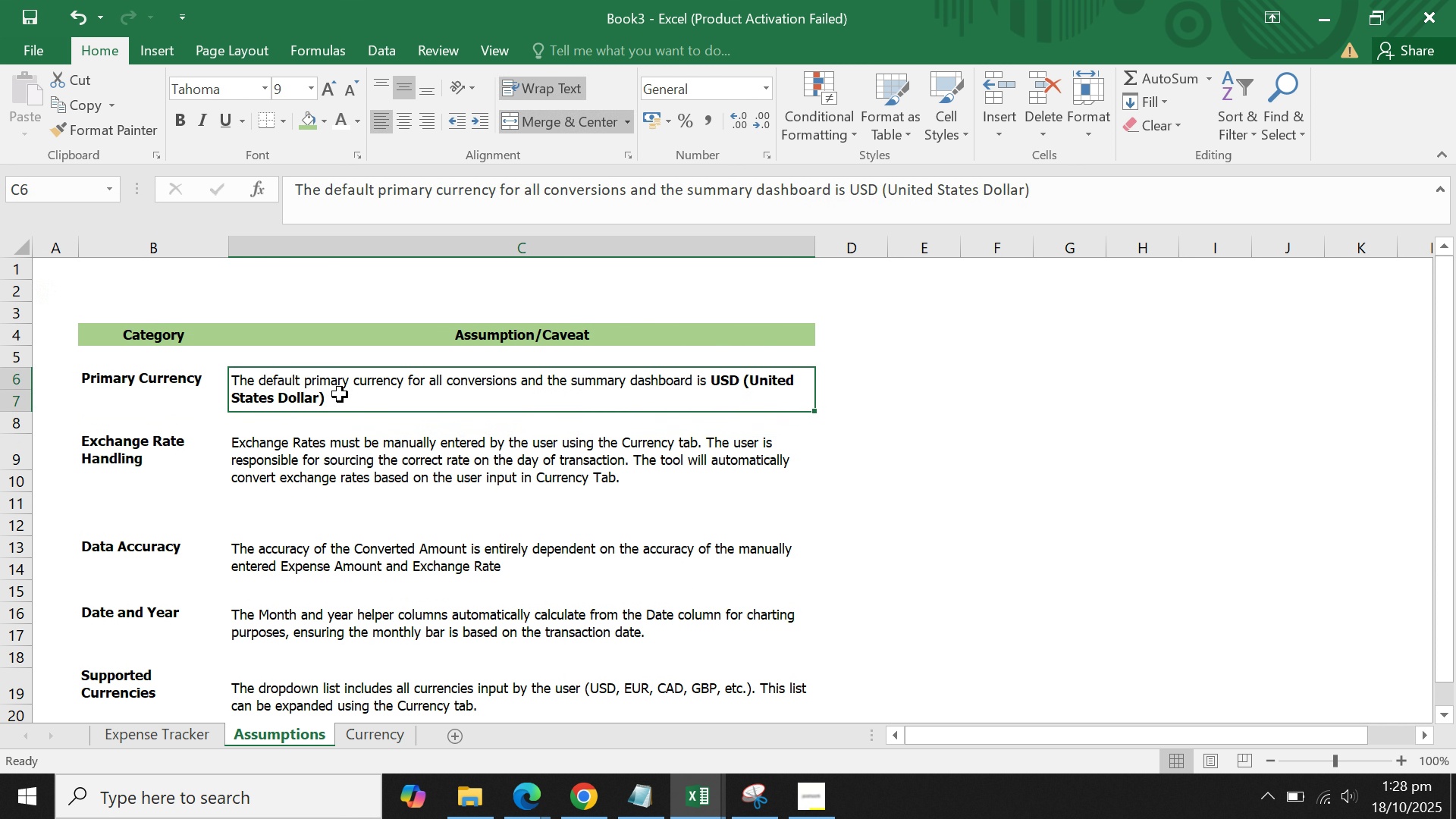 
scroll: coordinate [340, 394], scroll_direction: down, amount: 2.0
 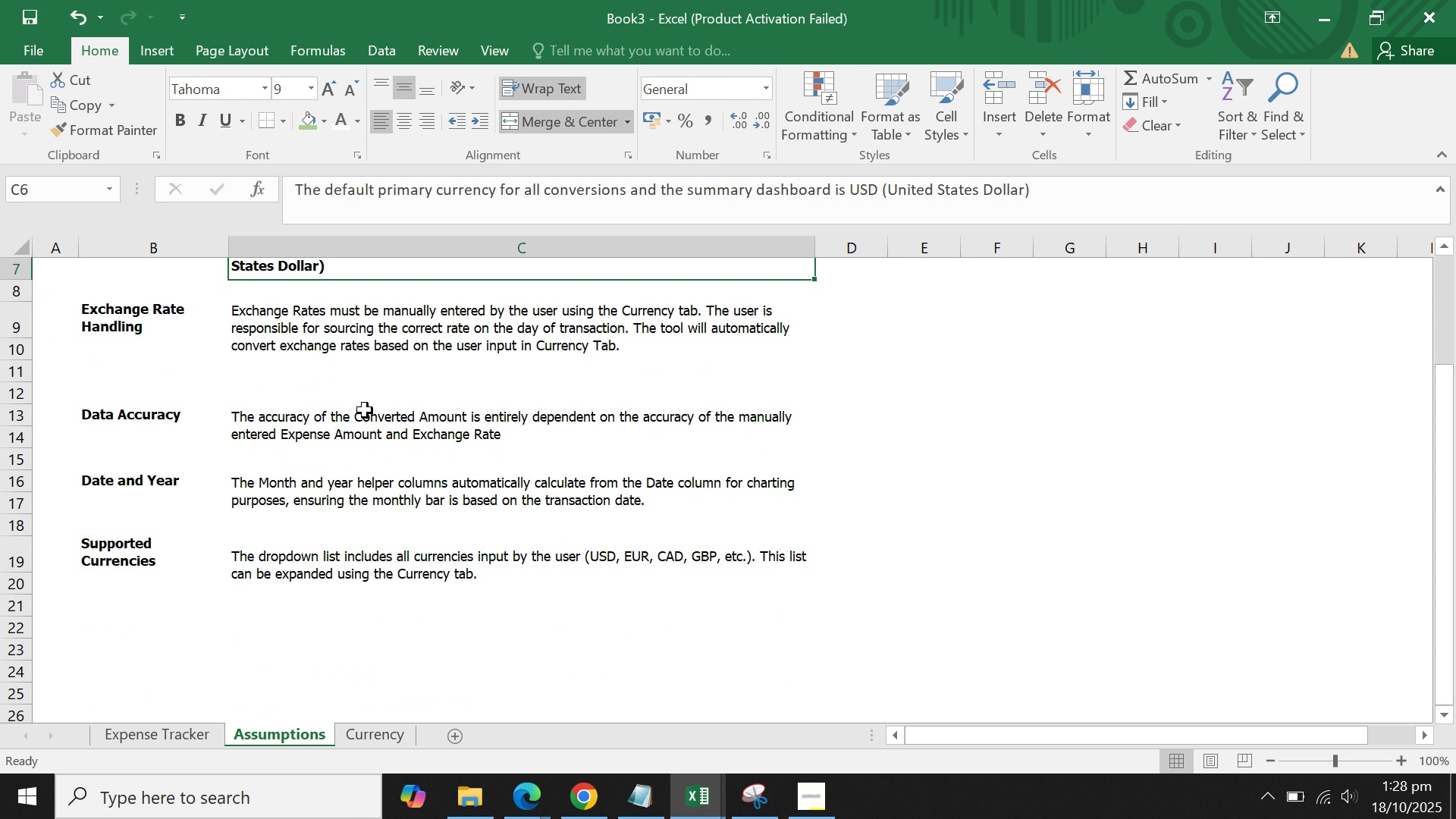 
scroll: coordinate [400, 469], scroll_direction: up, amount: 6.0
 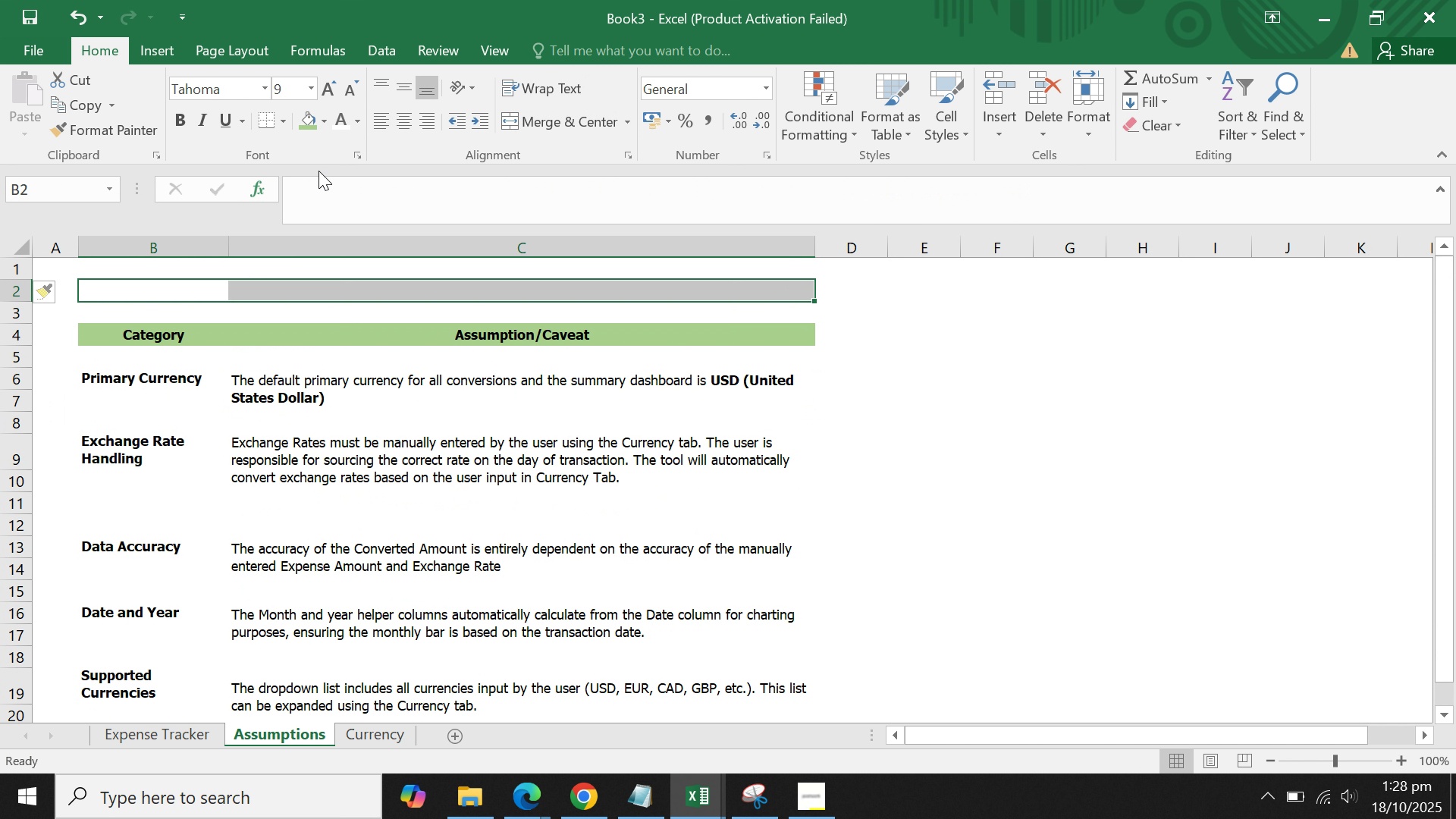 
left_click([265, 124])
 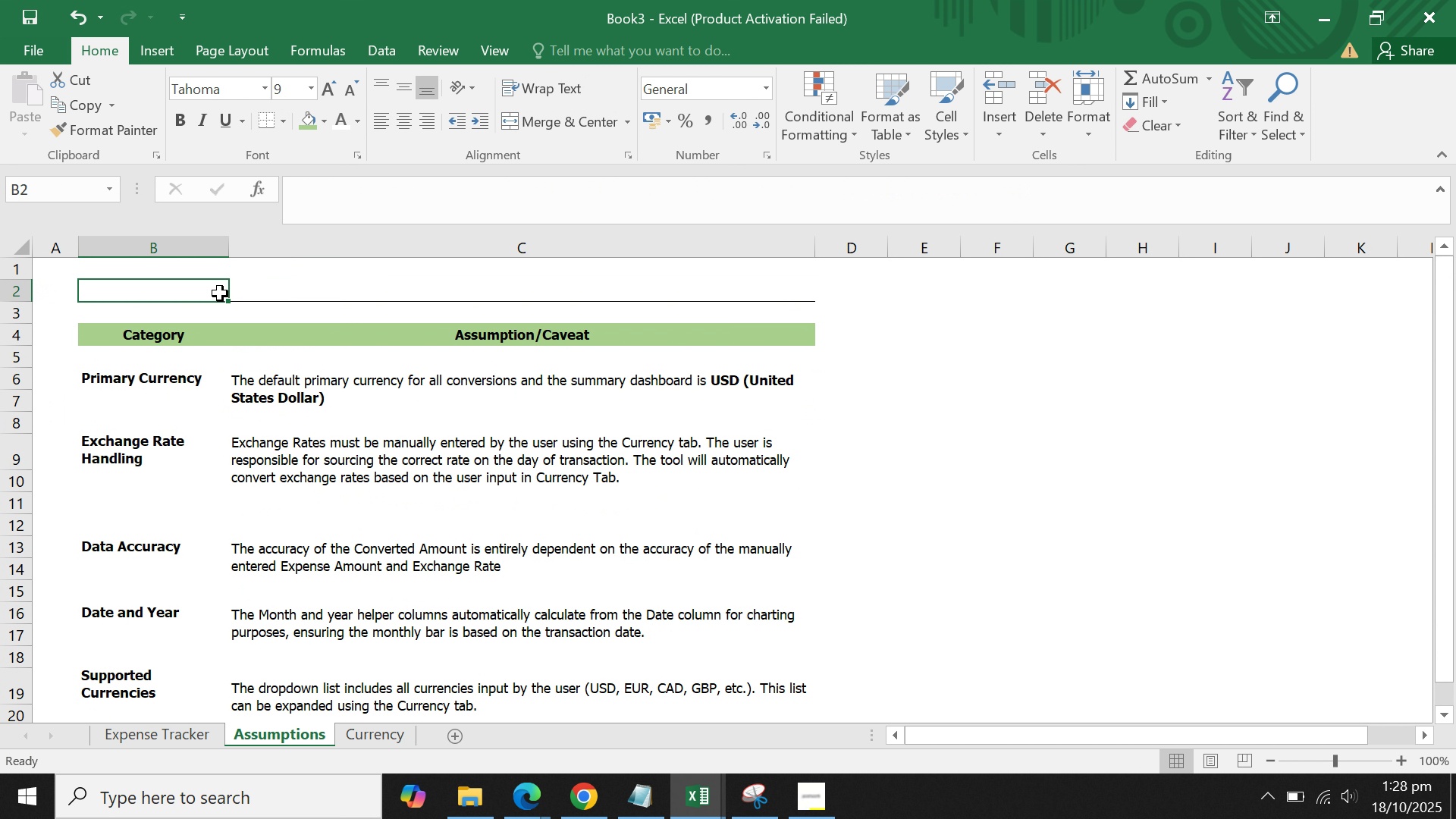 
left_click([220, 293])
 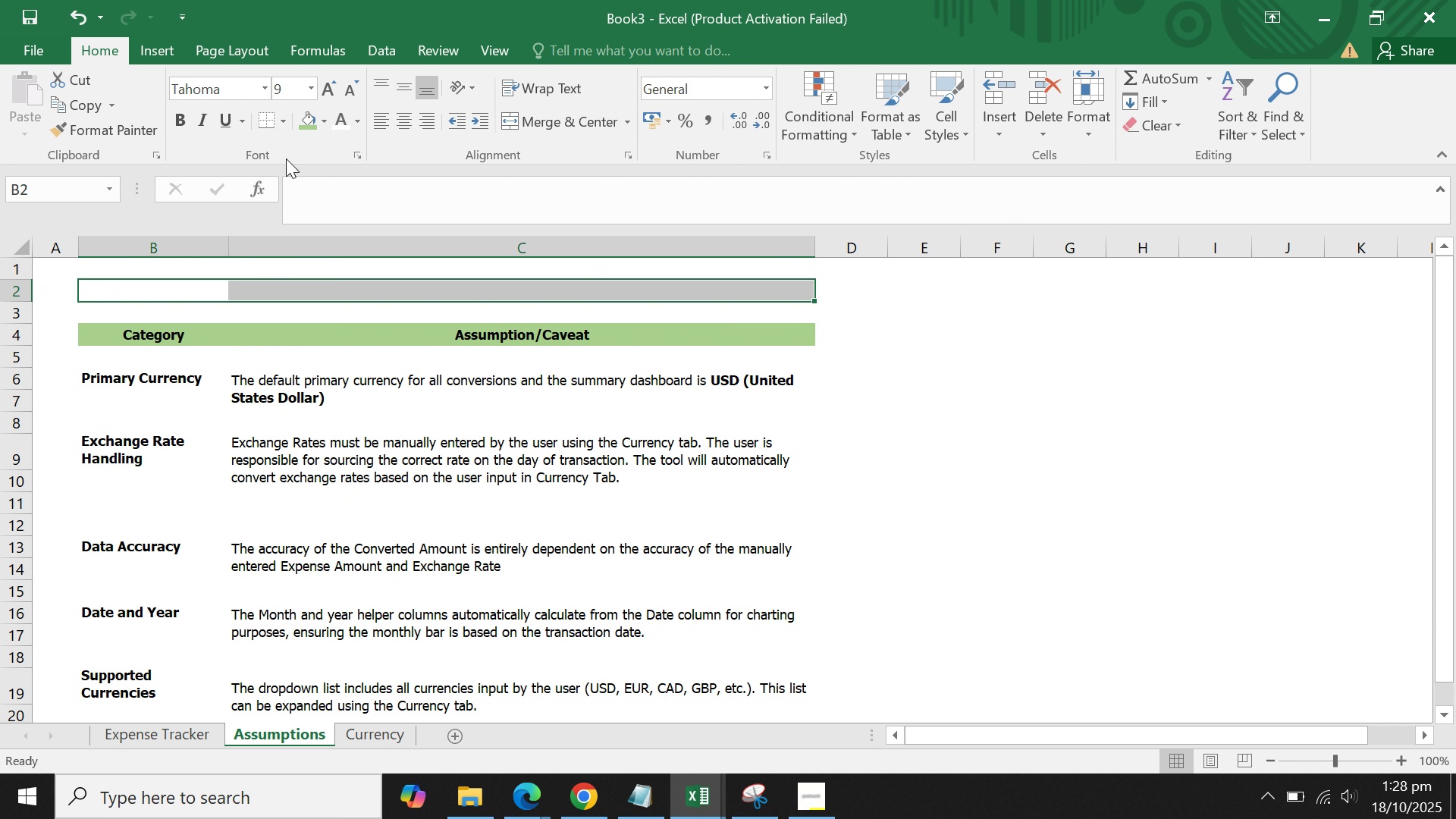 
left_click([287, 120])
 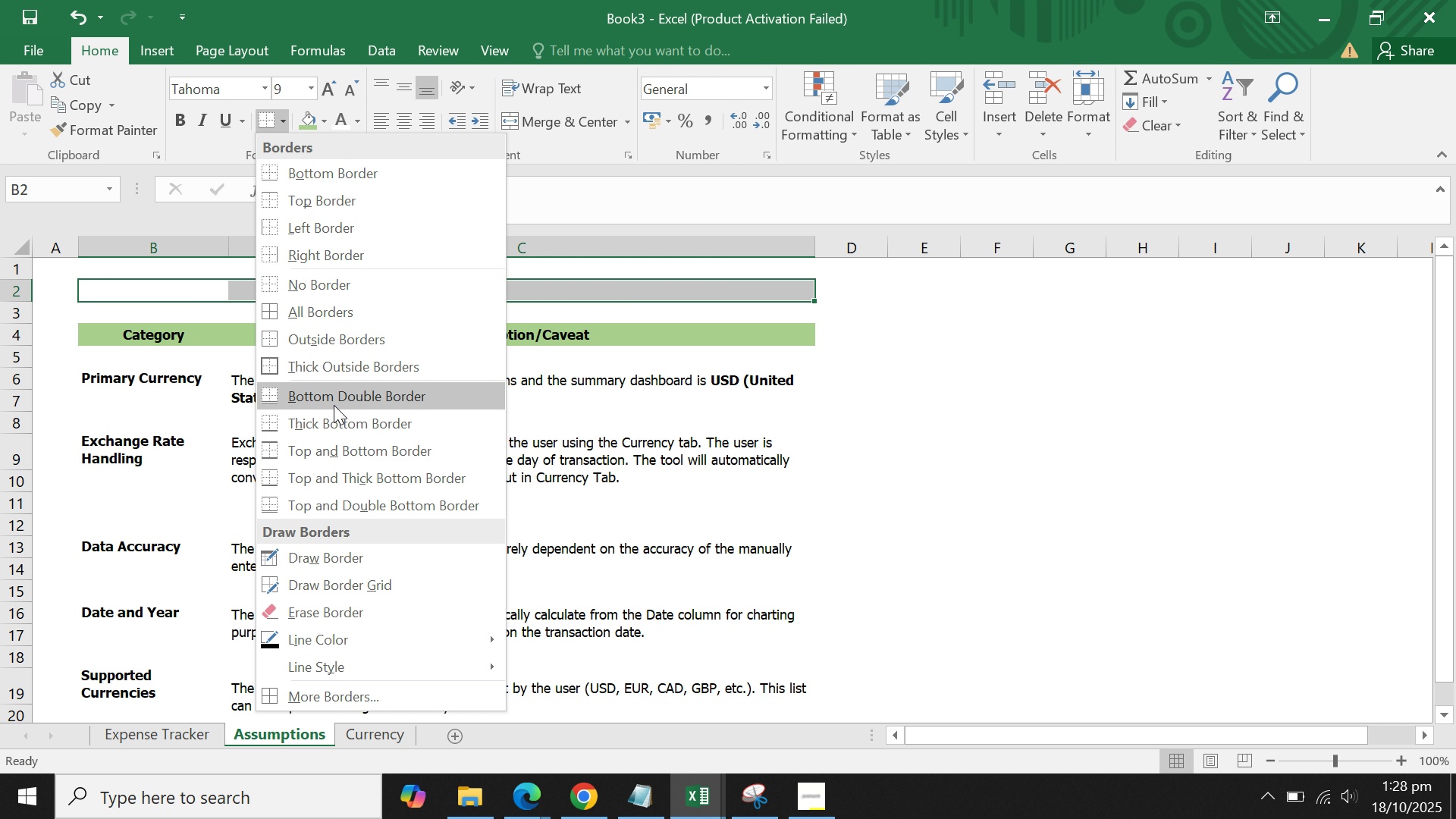 
left_click([334, 425])
 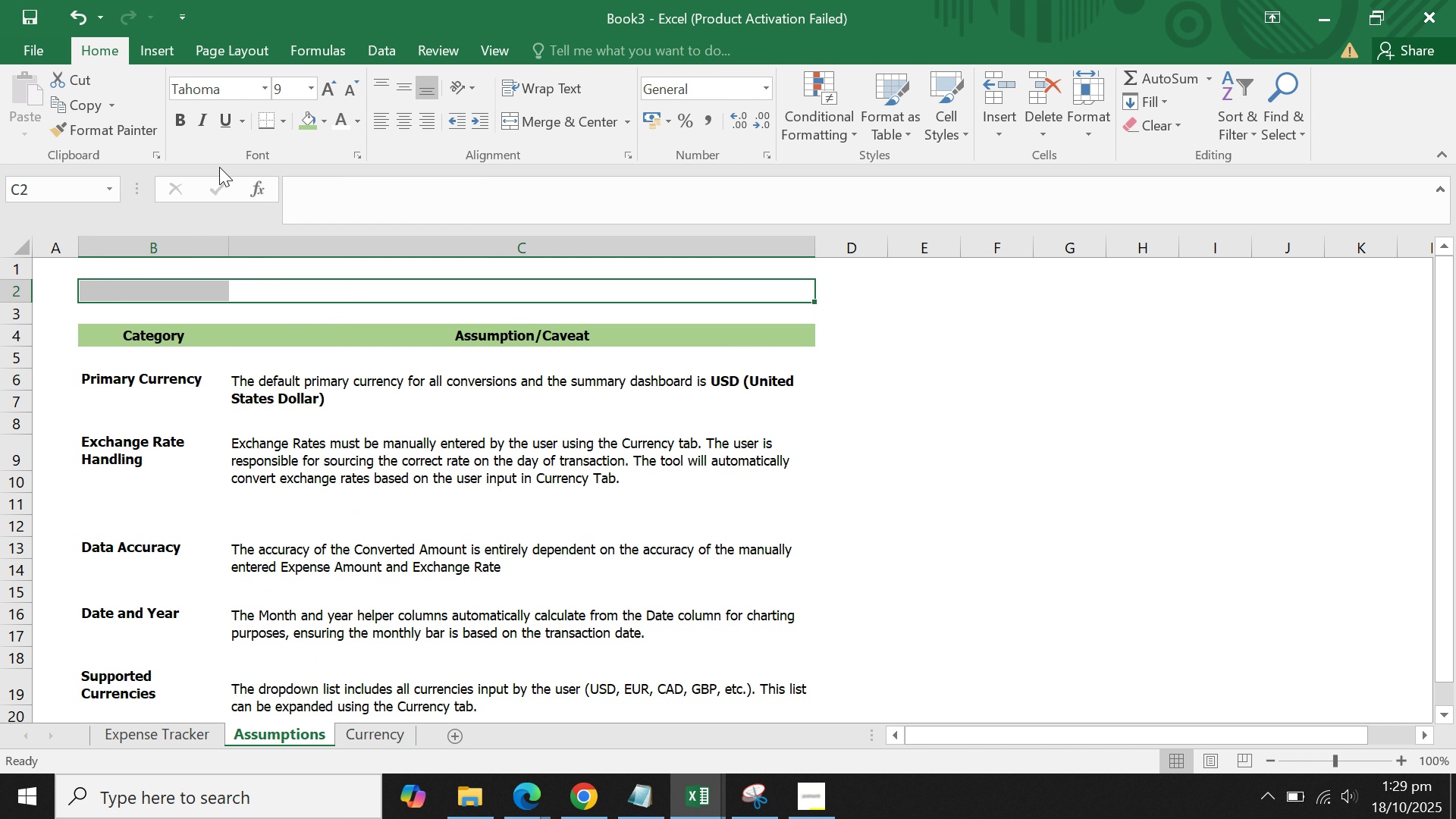 
left_click([282, 118])
 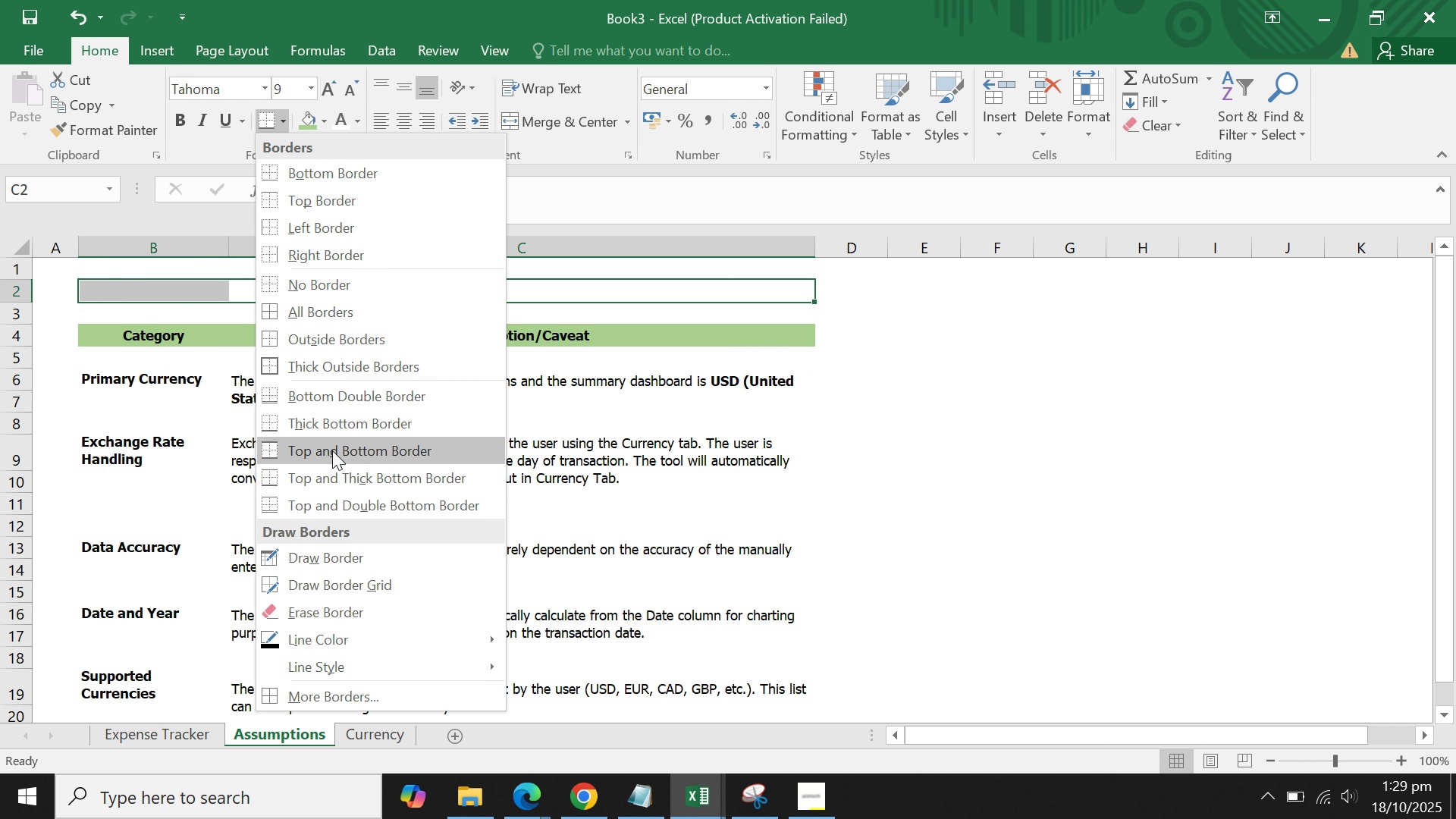 
wait(8.81)
 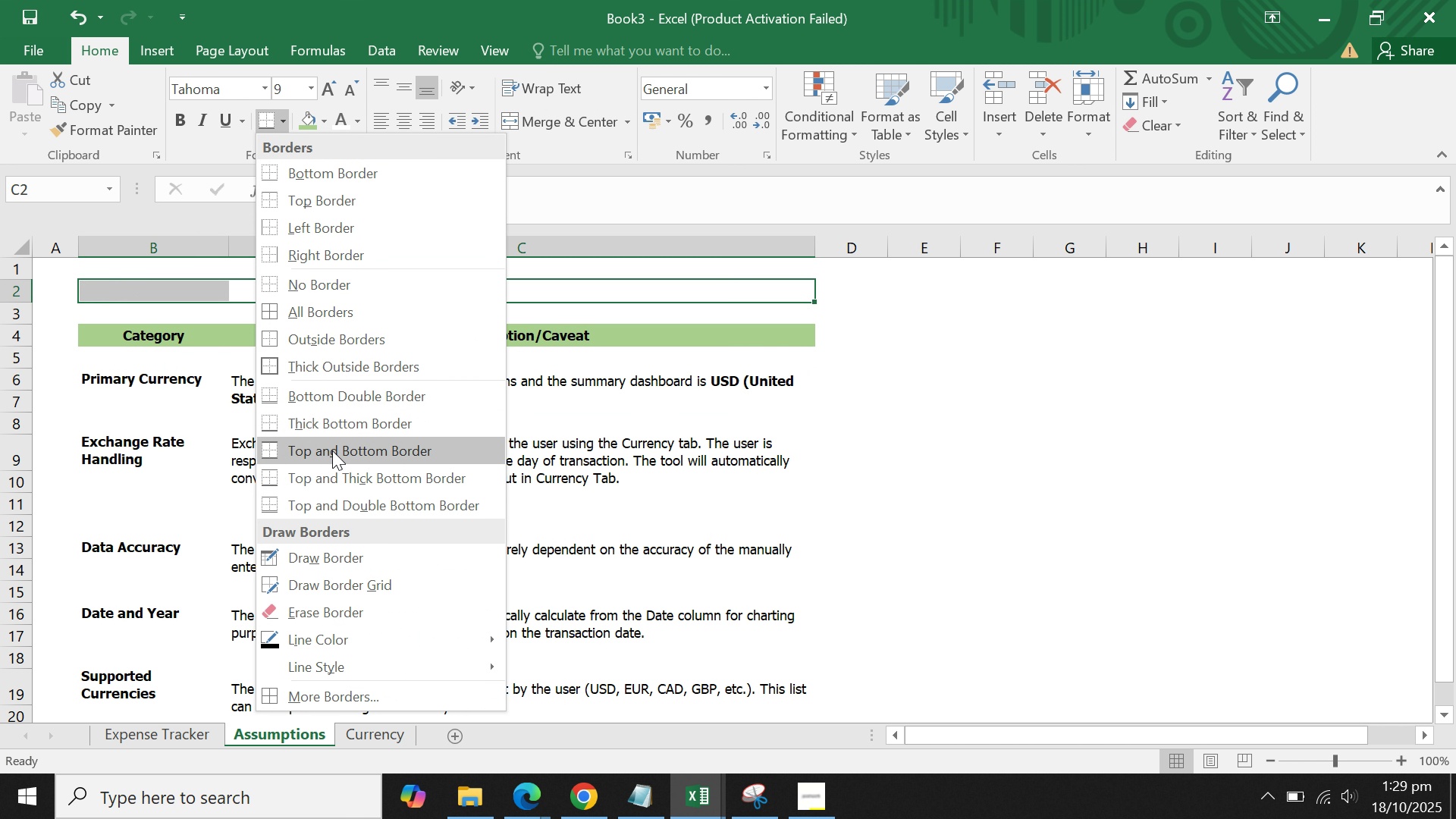 
double_click([323, 415])
 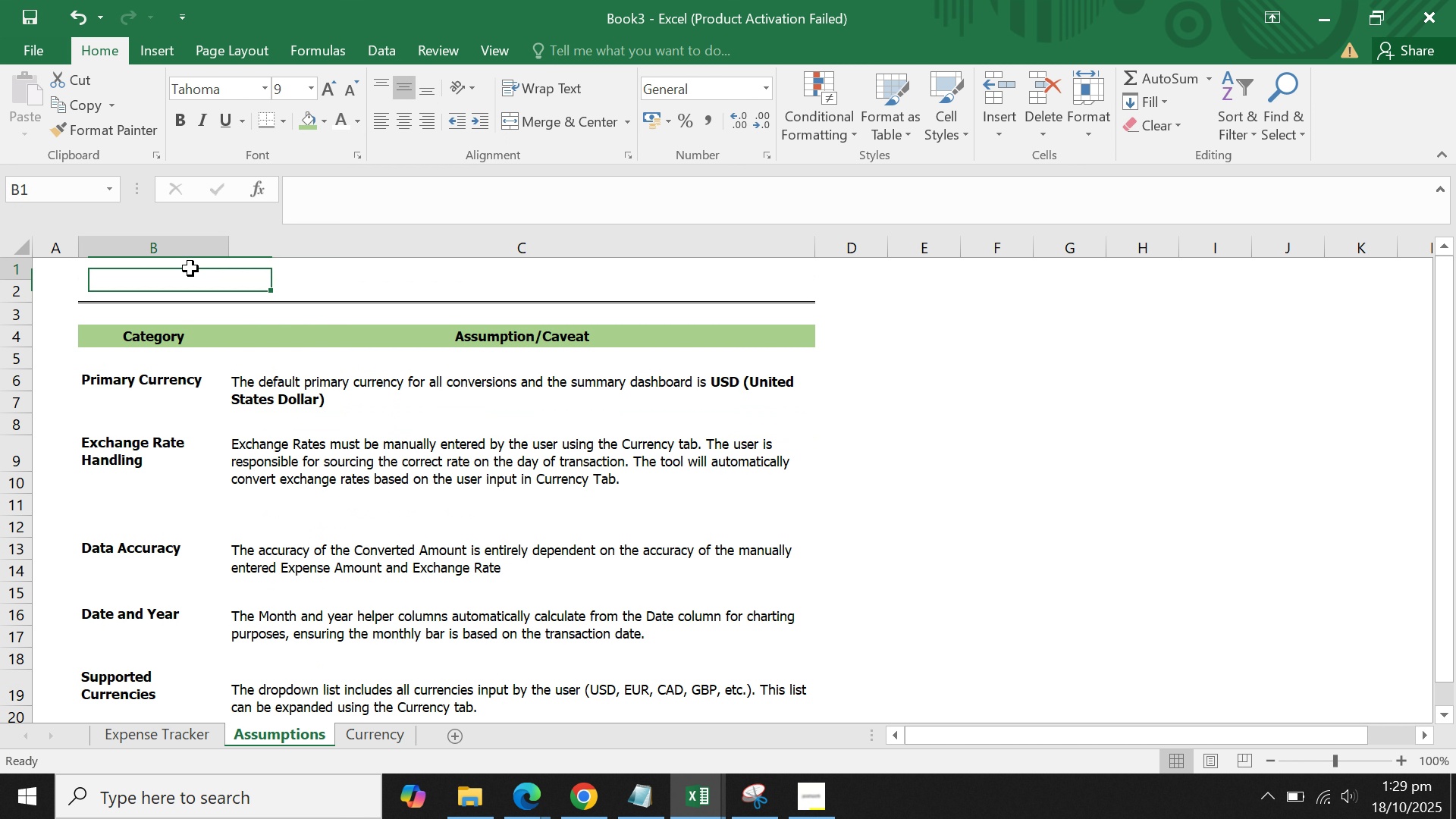 
left_click([190, 268])
 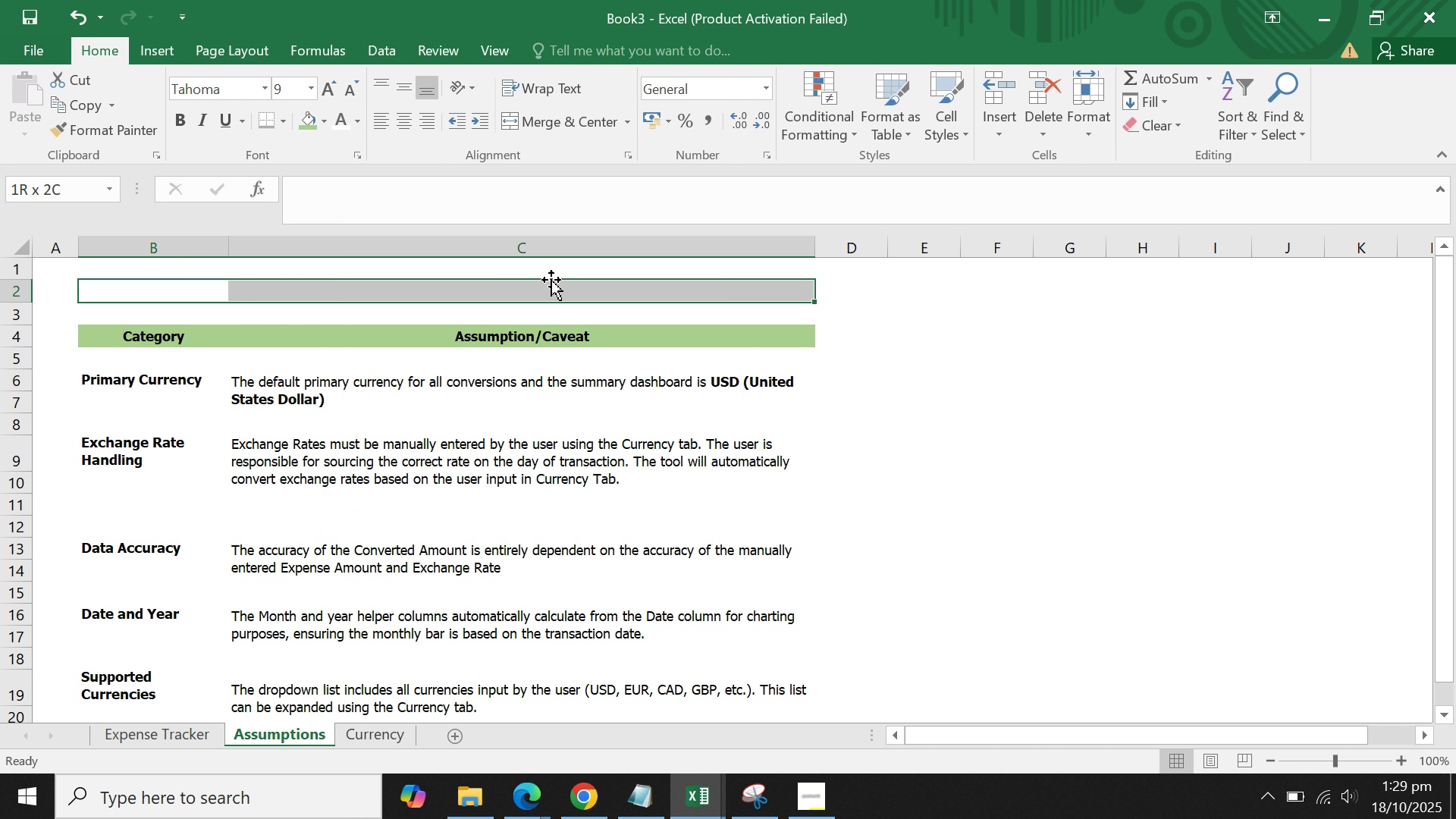 
left_click([555, 124])
 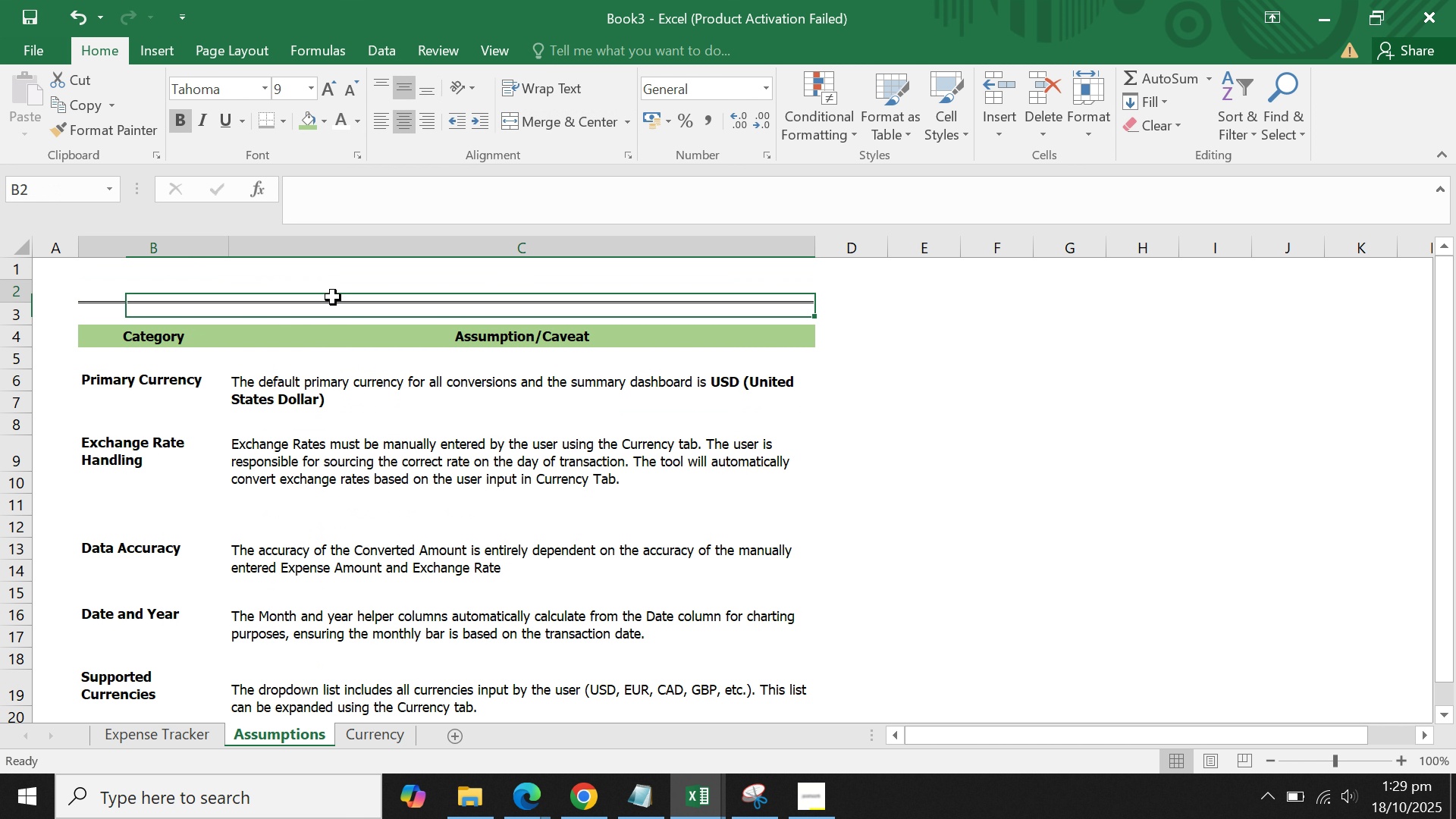 
double_click([333, 297])
 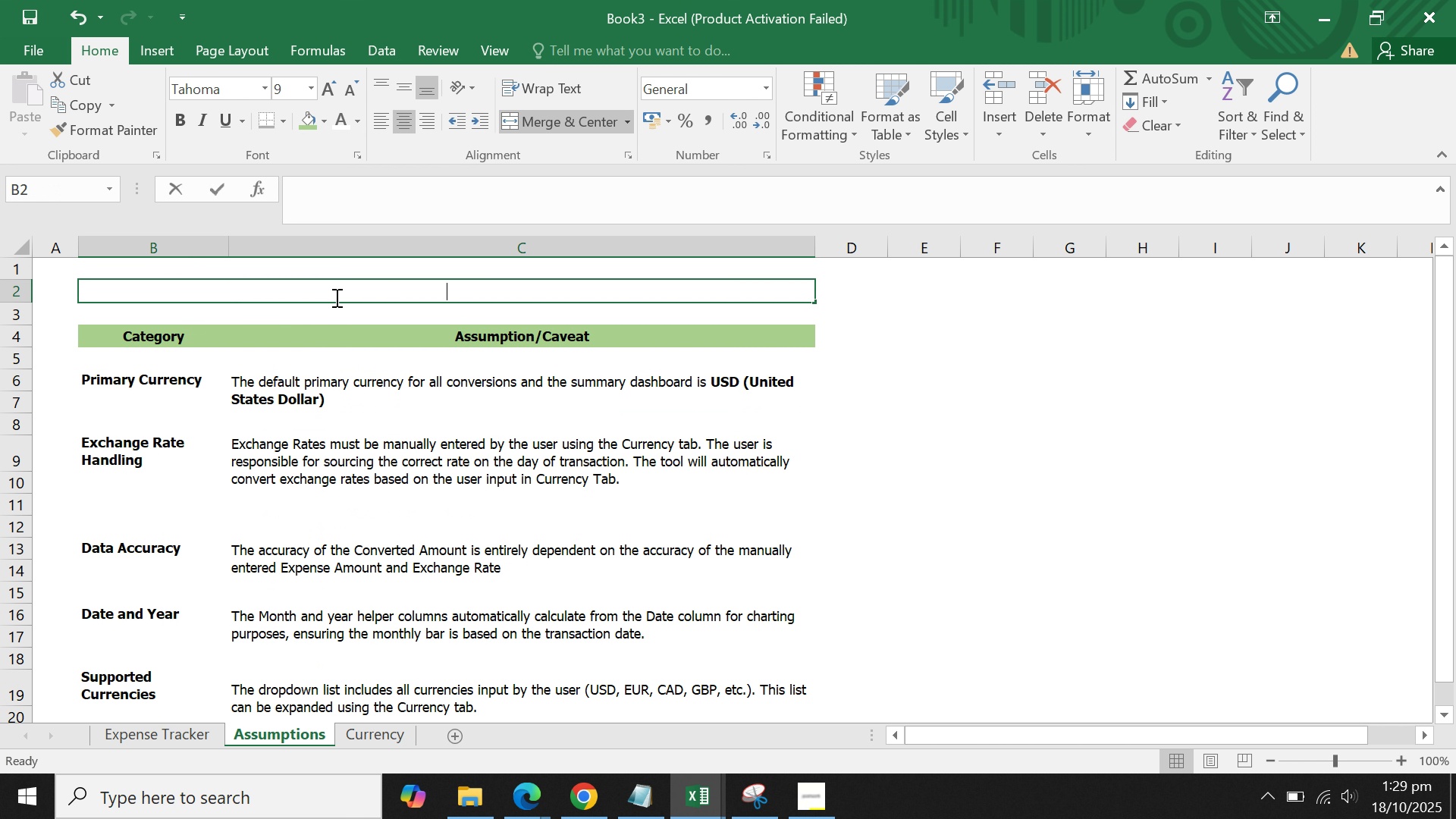 
type(Assumptions and Dcoumentaion)
 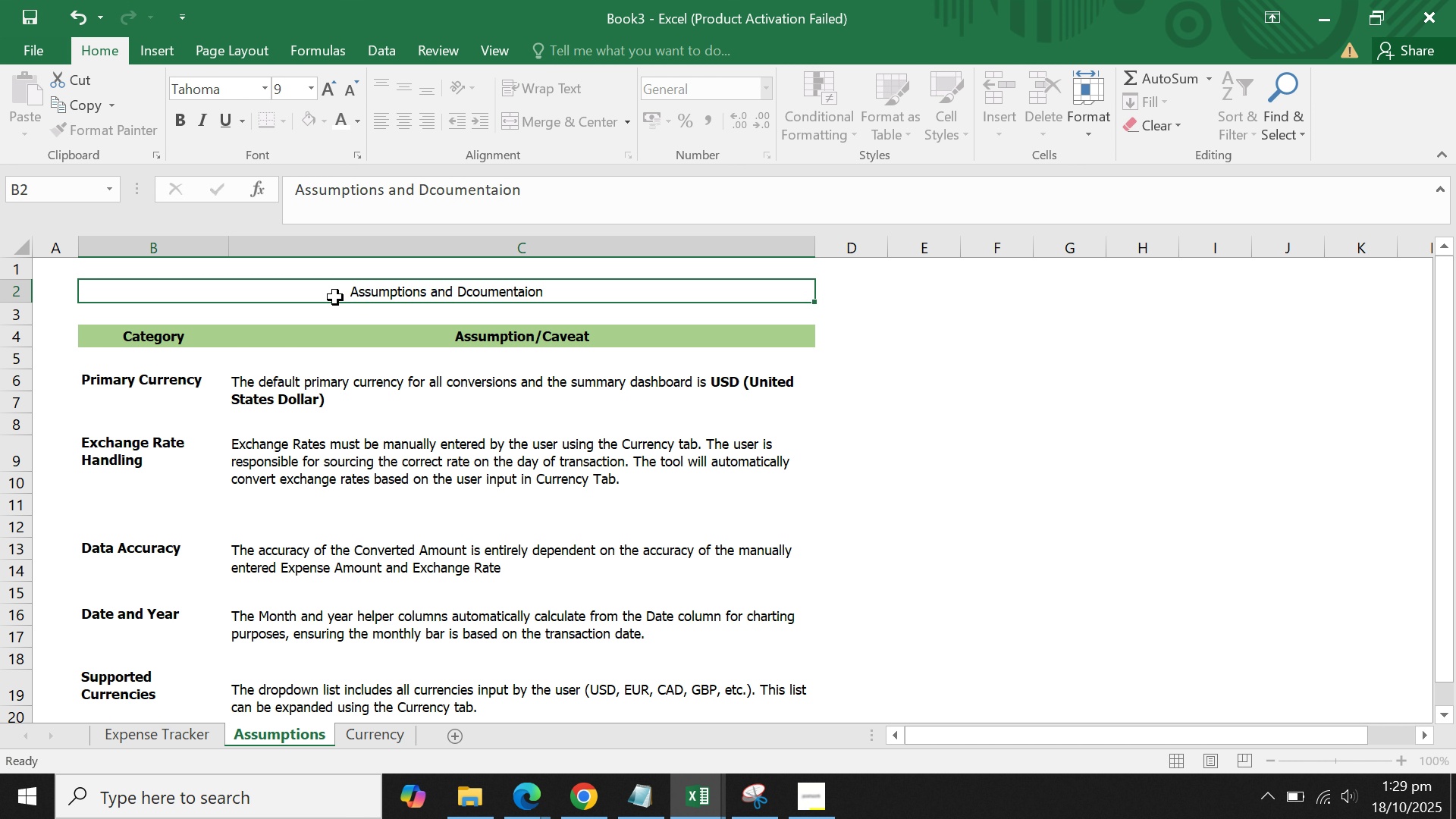 
 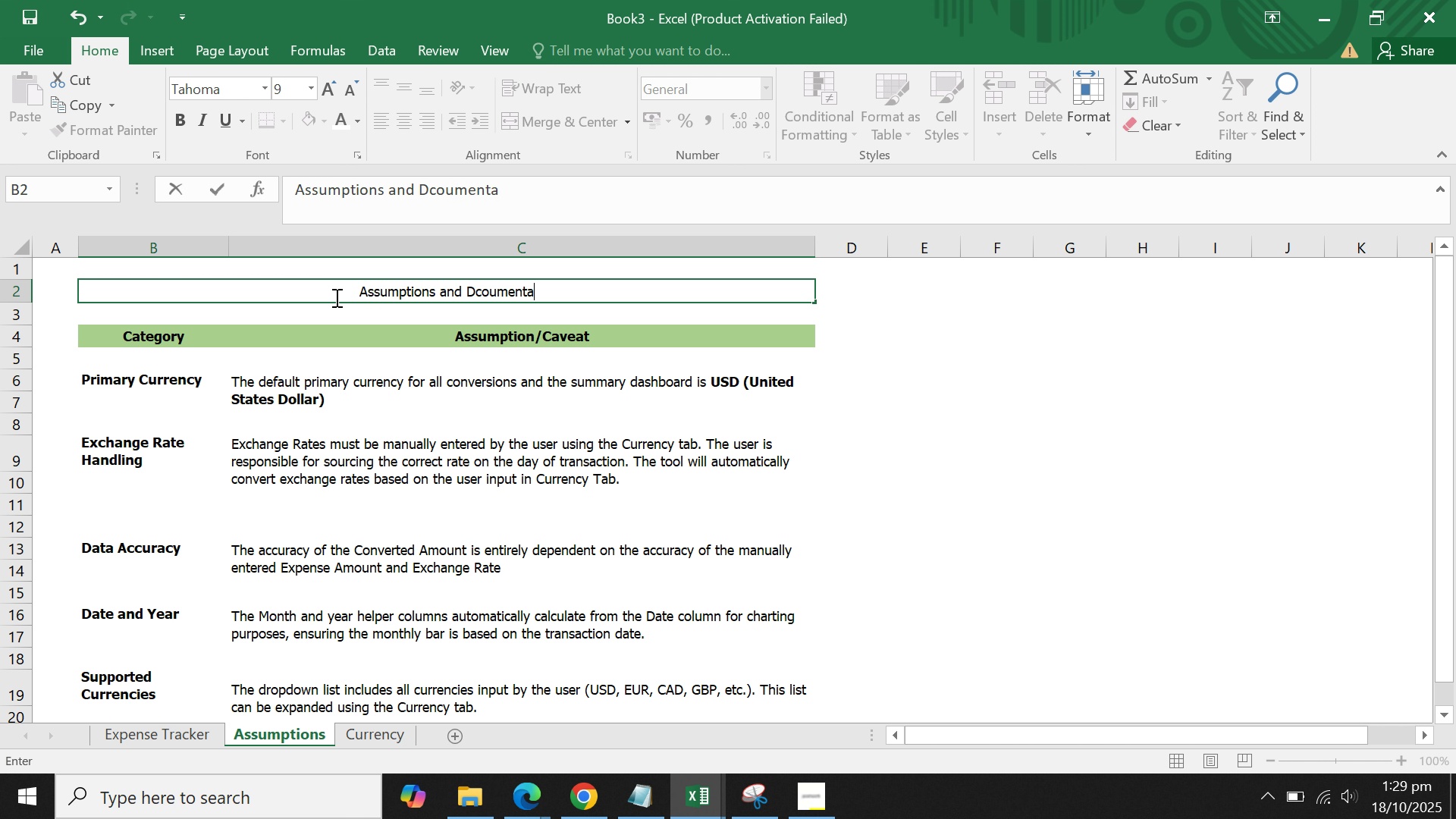 
key(Enter)
 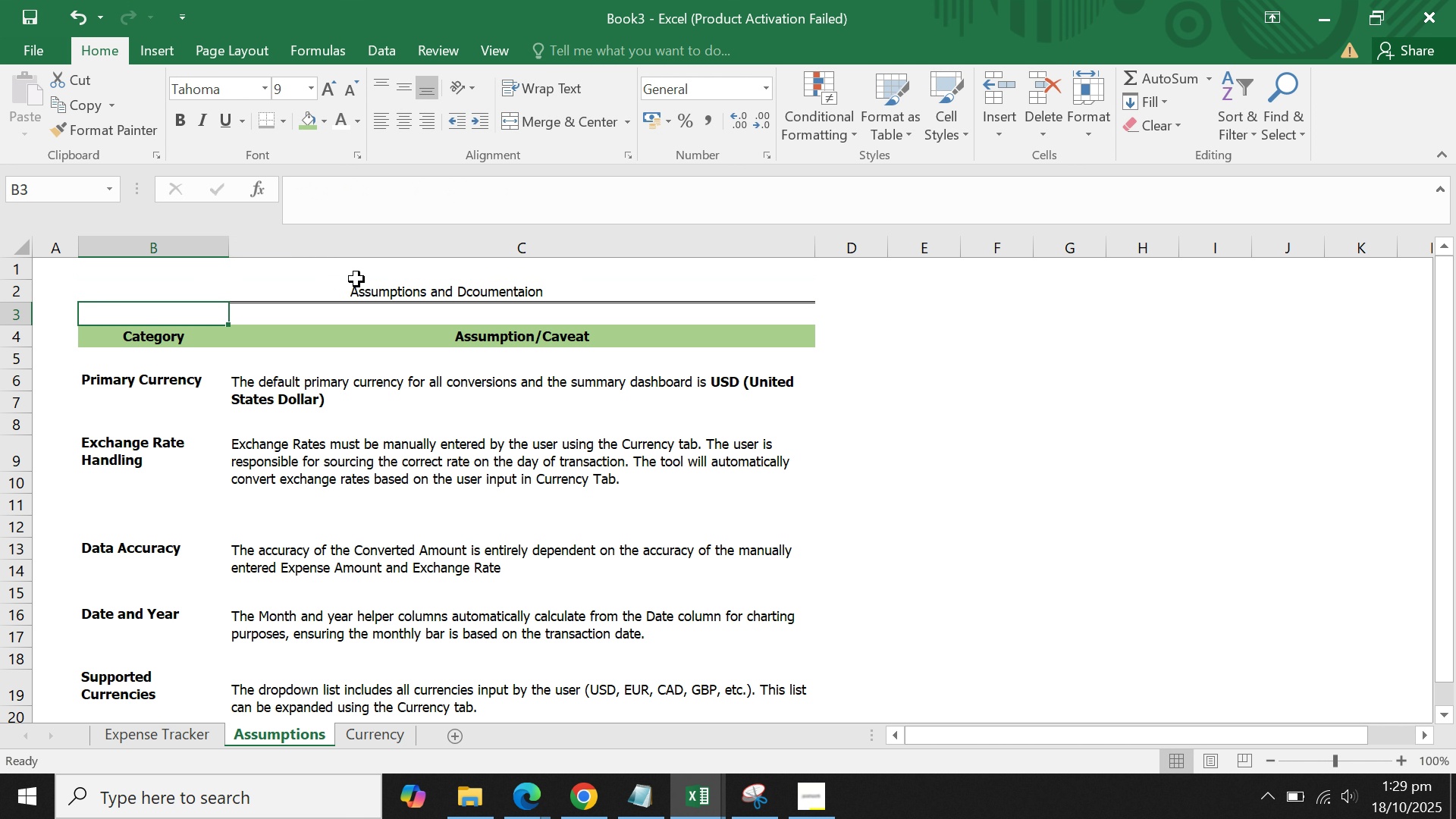 
left_click([356, 279])
 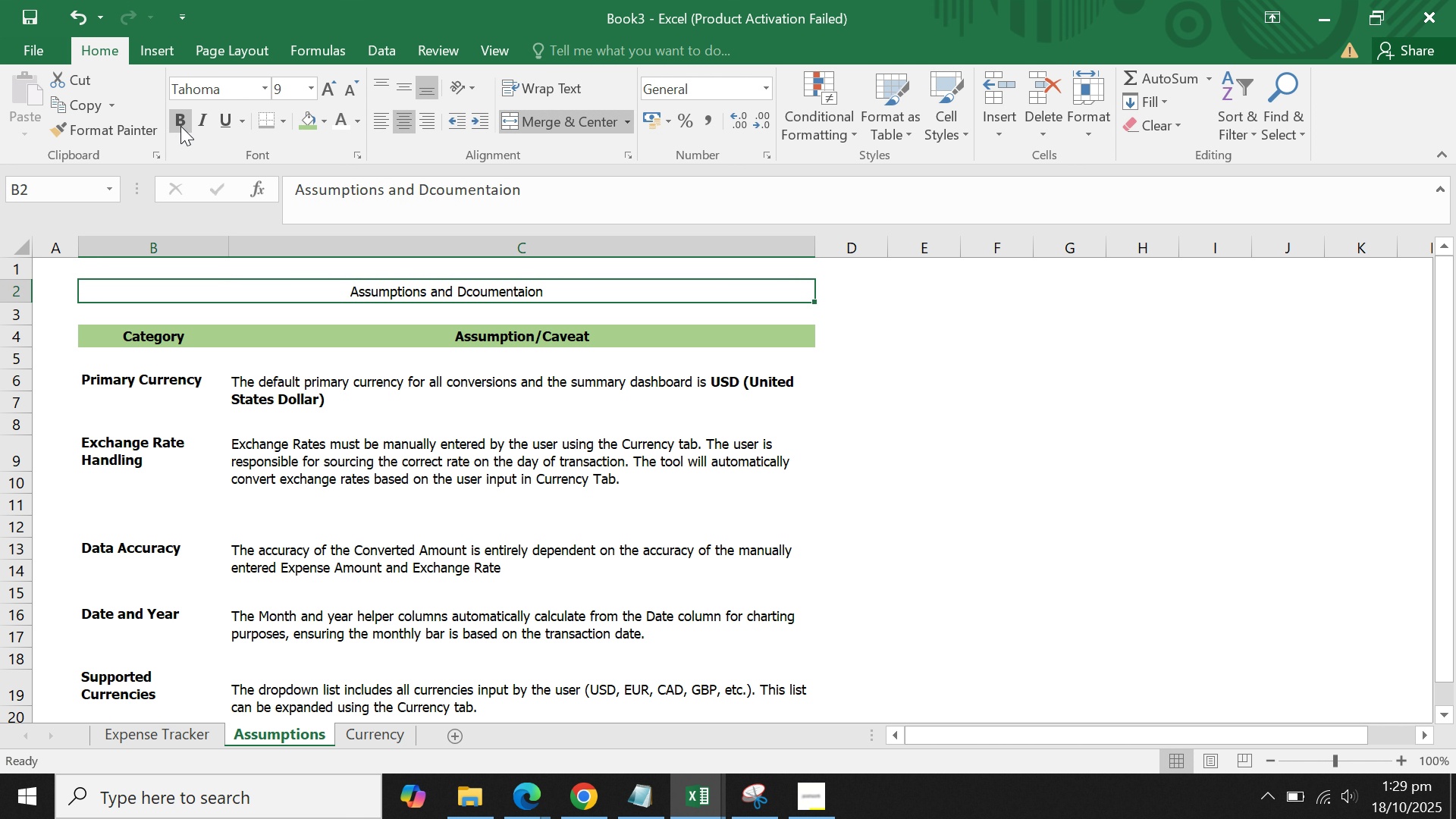 
left_click([177, 123])
 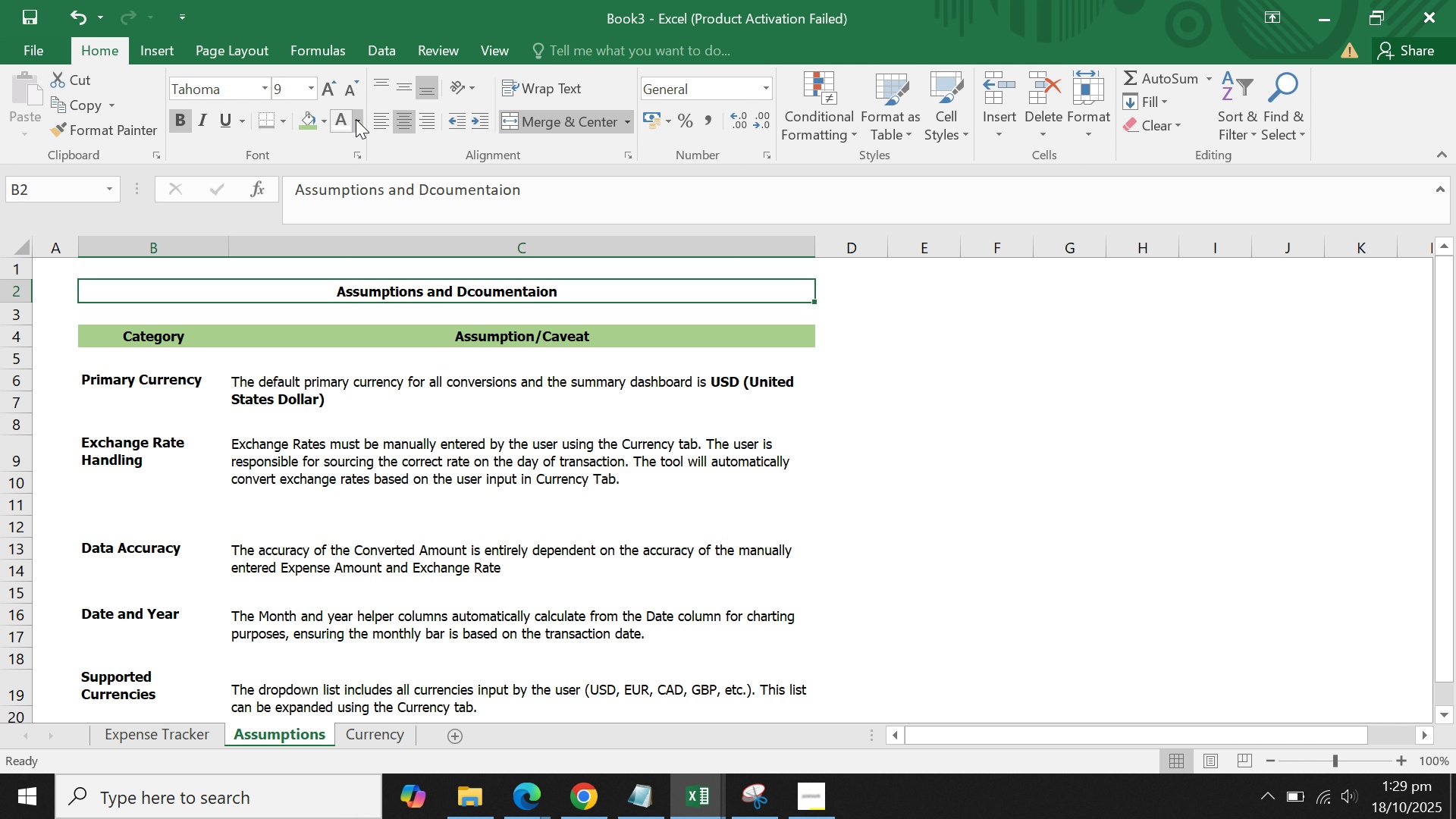 
left_click([356, 120])
 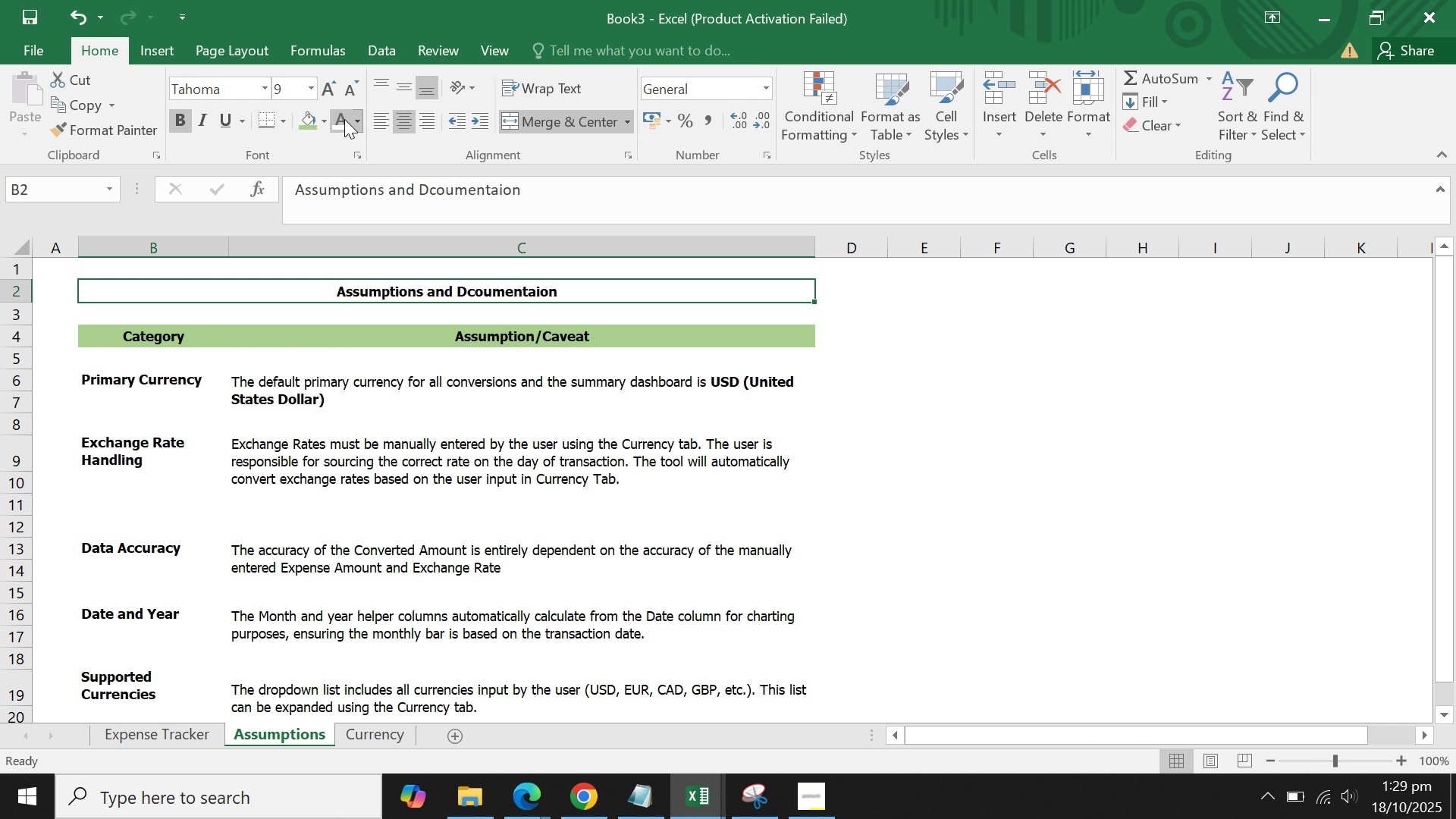 
left_click([344, 119])
 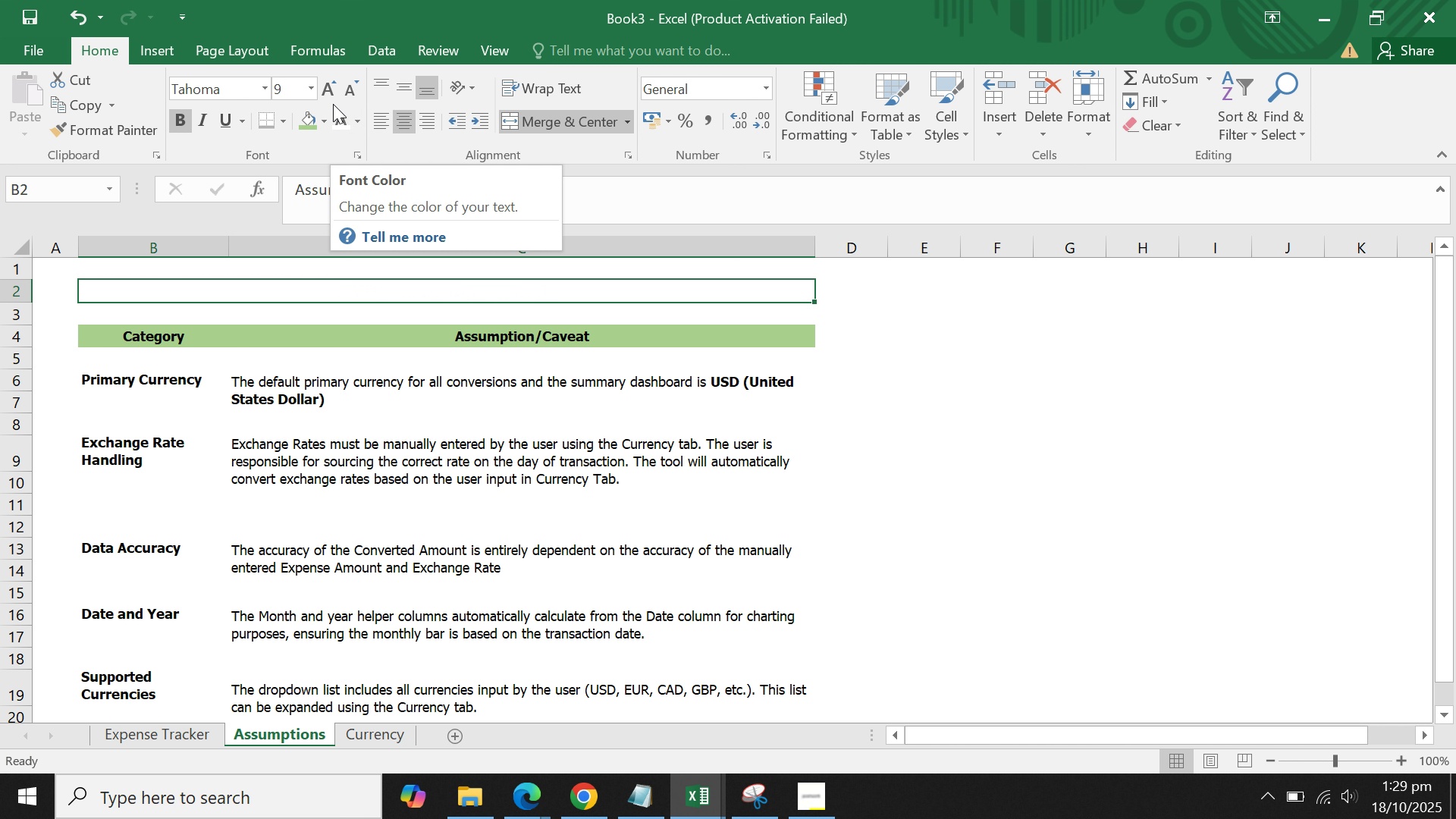 
key(Control+ControlLeft)
 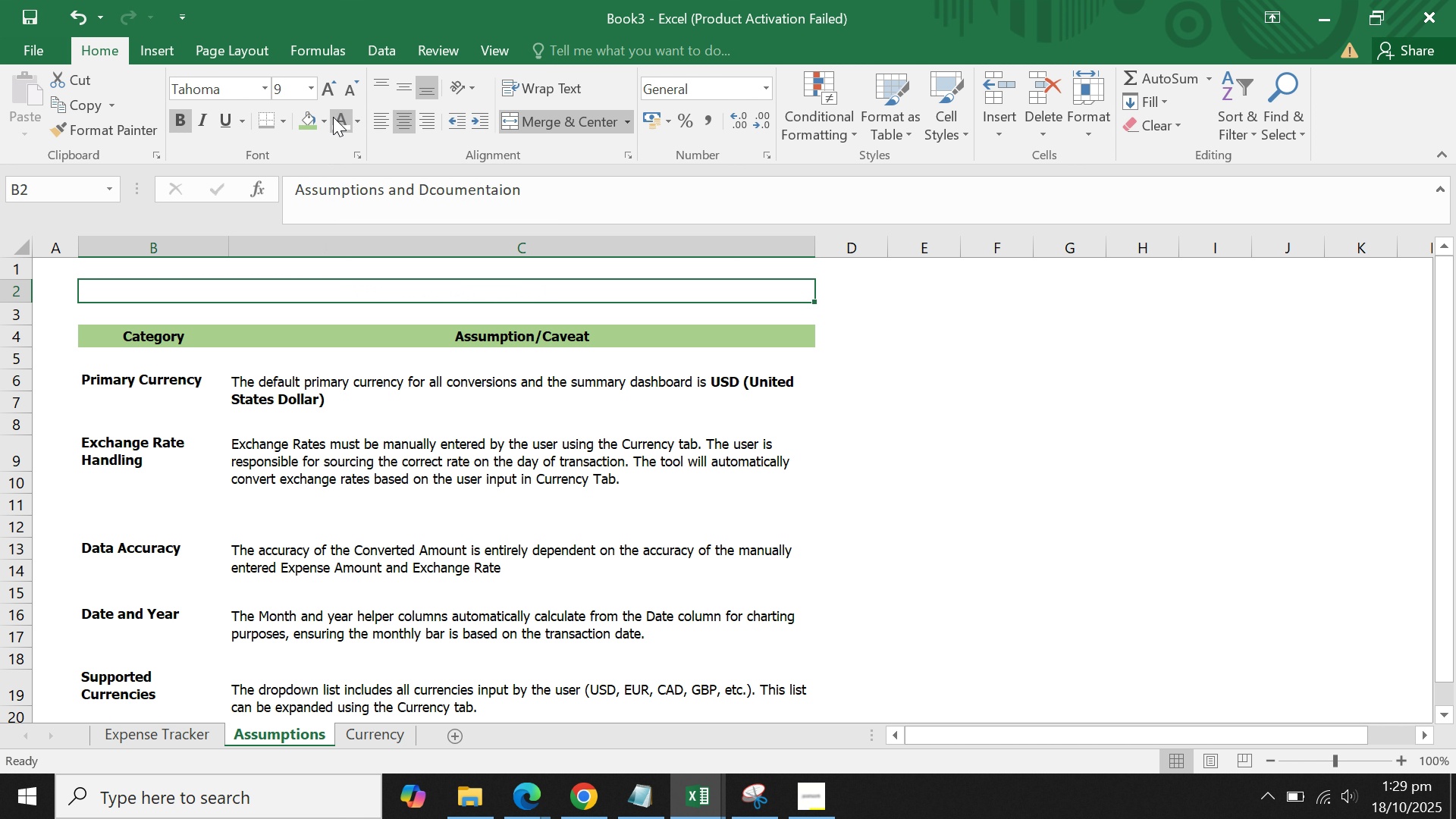 
key(Control+Z)
 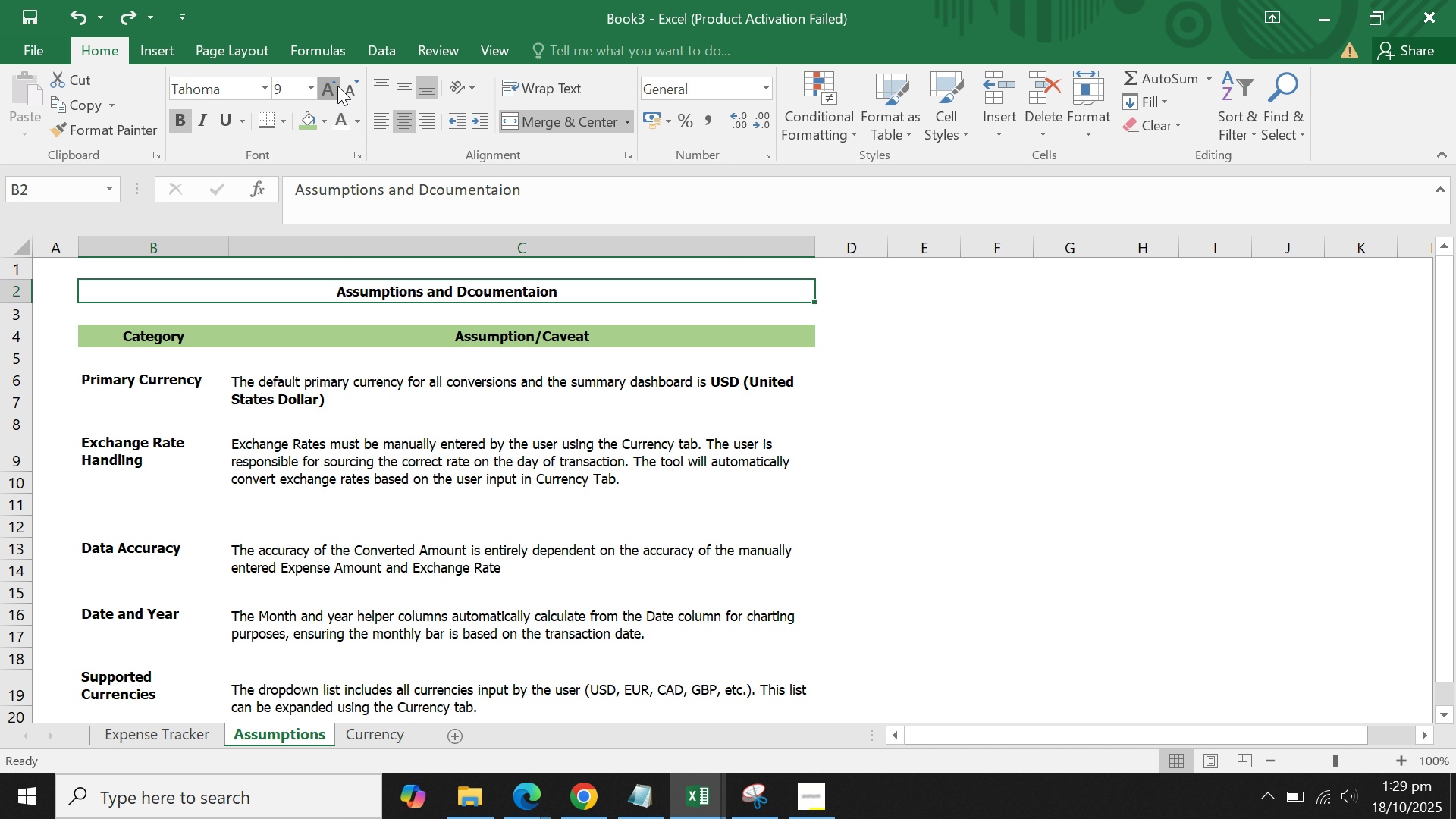 
double_click([337, 86])
 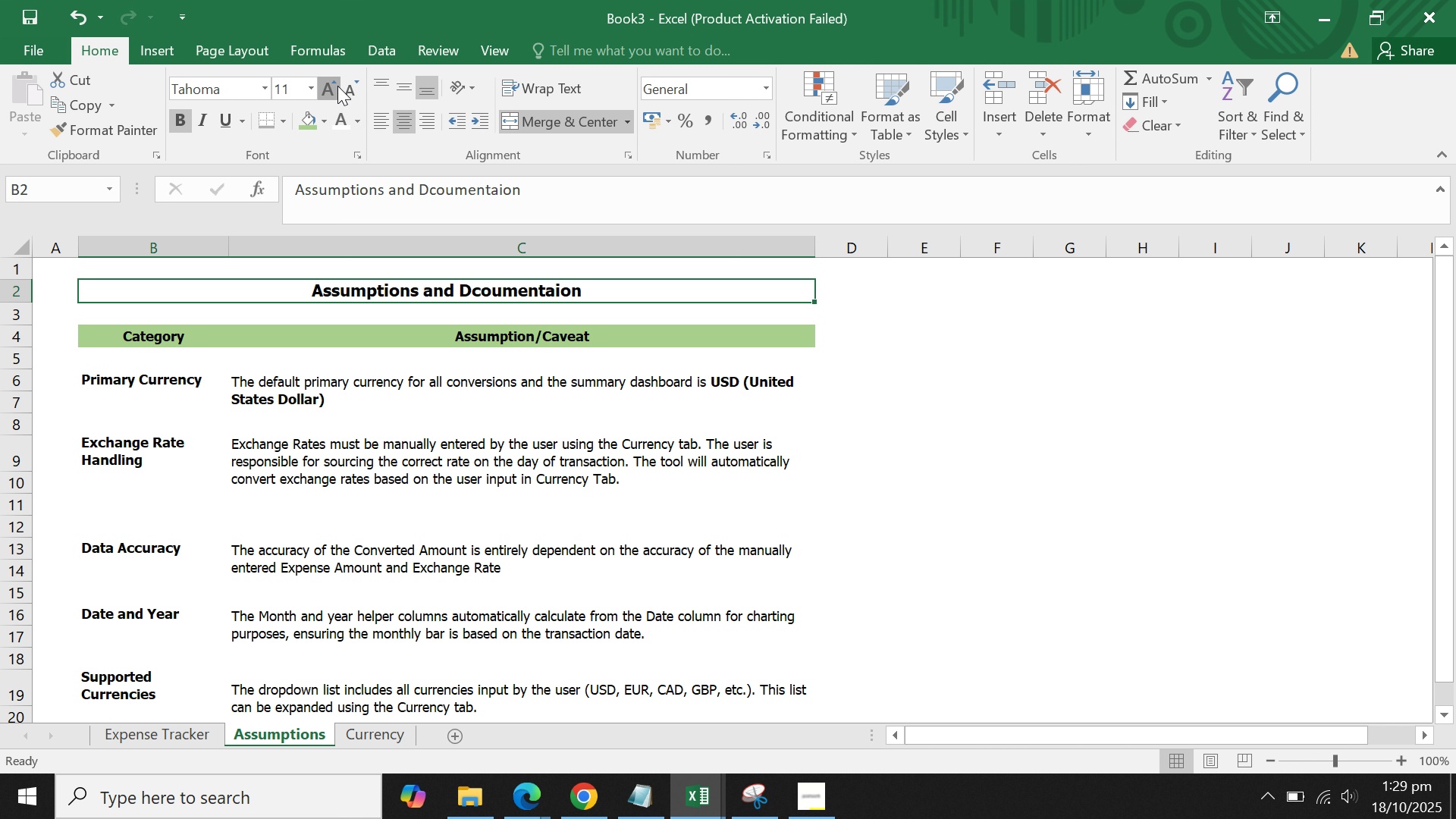 
left_click([337, 86])
 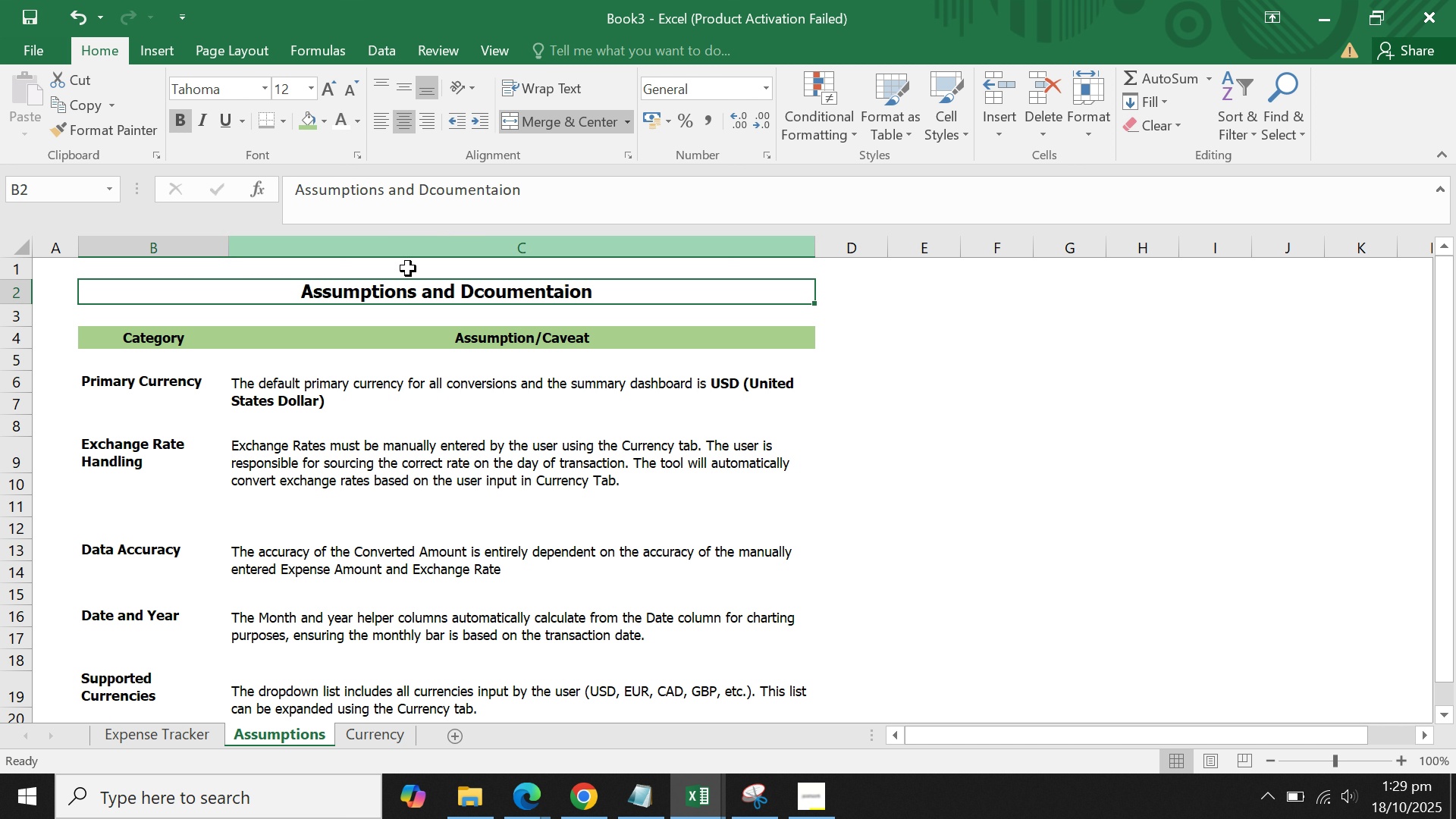 
left_click([406, 274])
 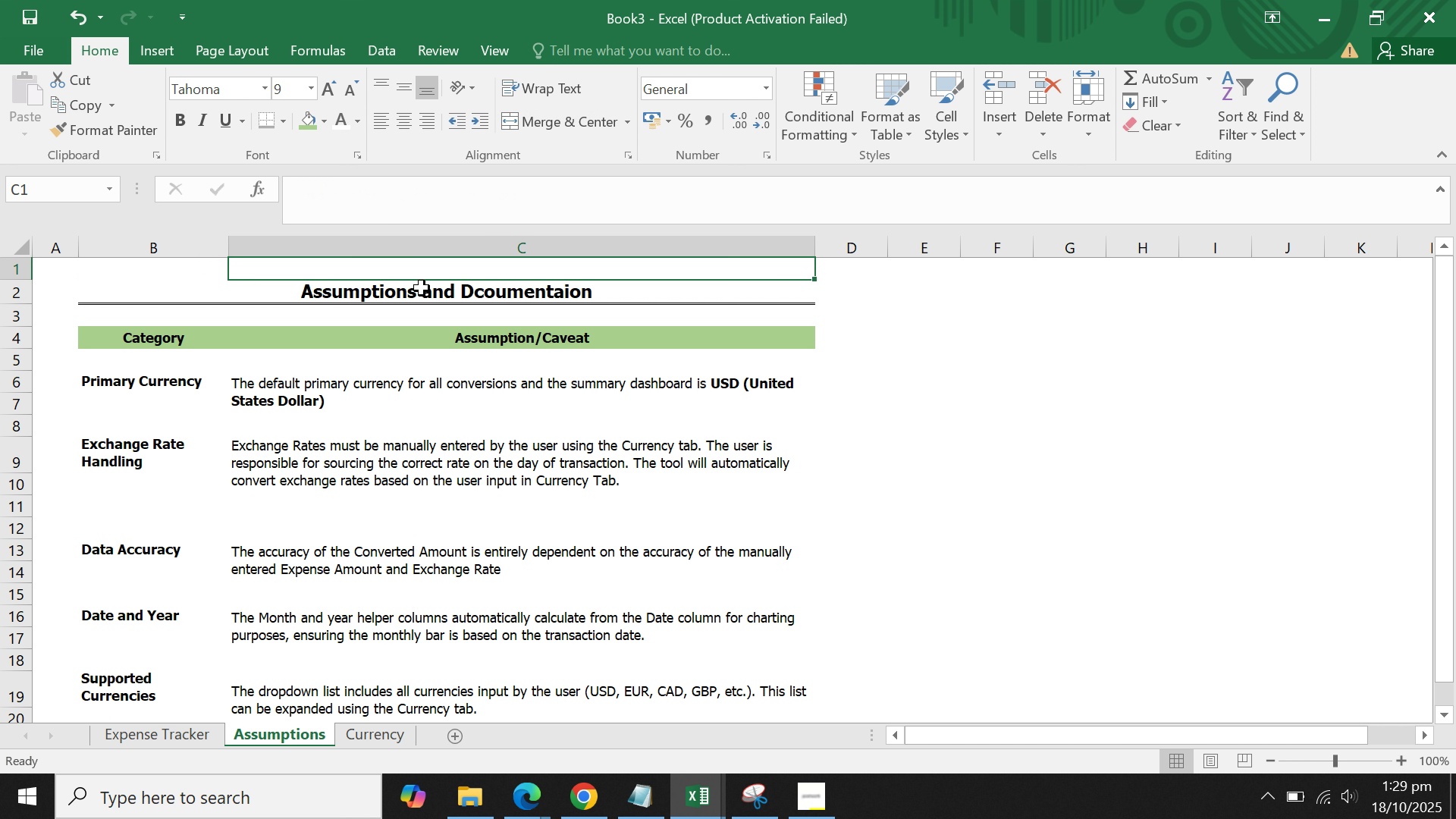 
left_click([422, 288])
 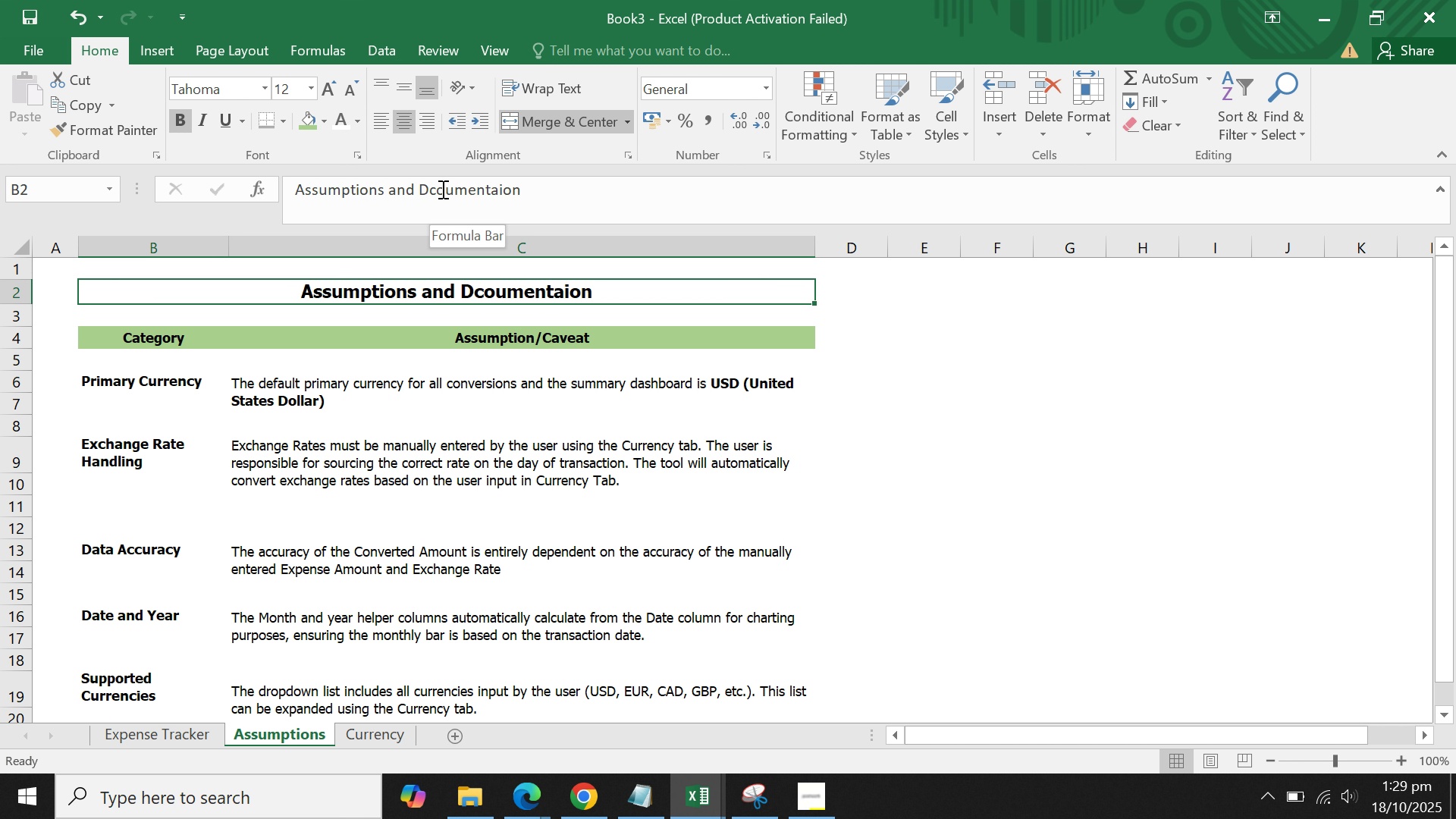 
left_click([441, 189])
 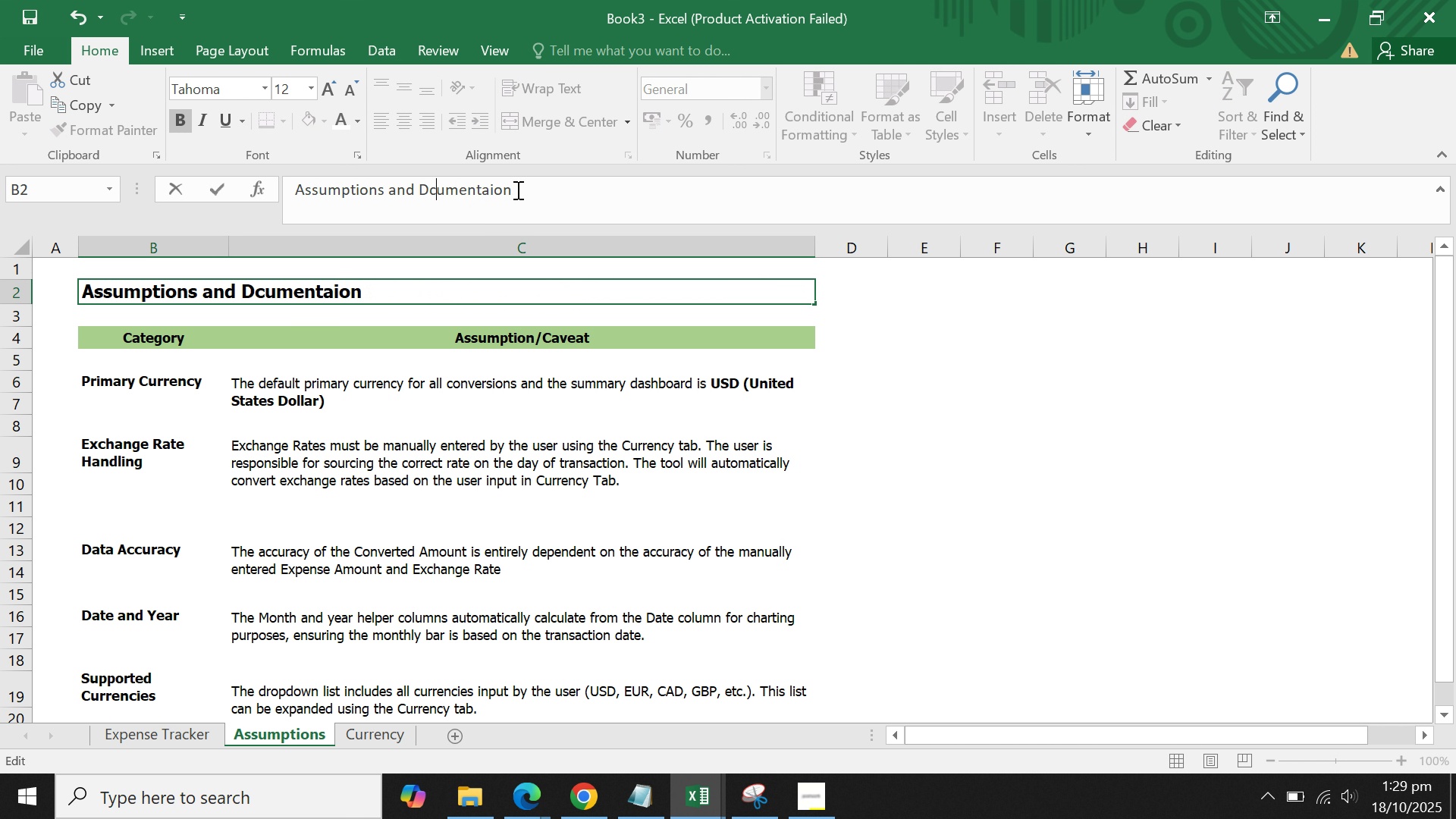 
key(Backspace)
key(Backspace)
type(oc)
 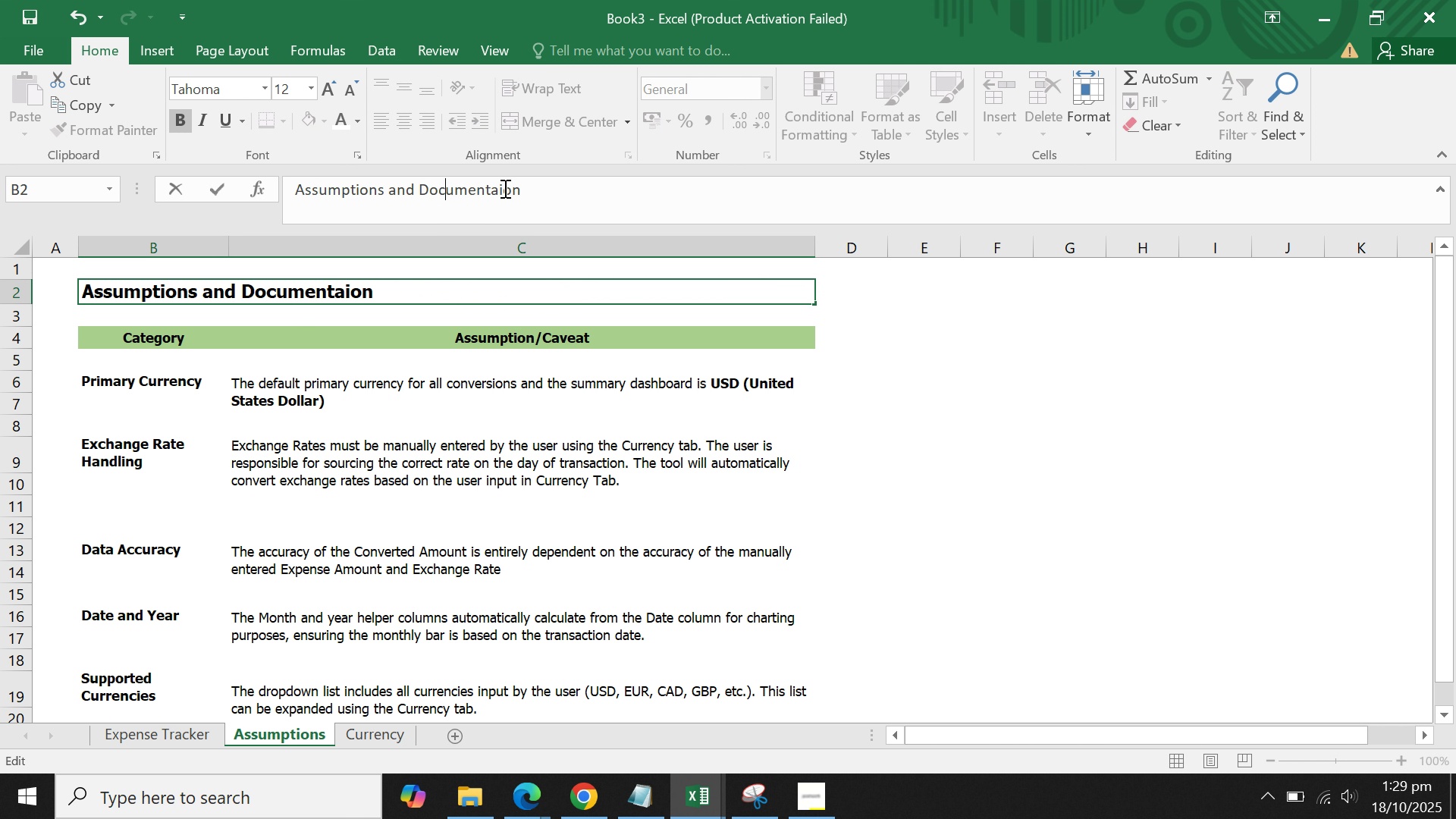 
left_click([498, 187])
 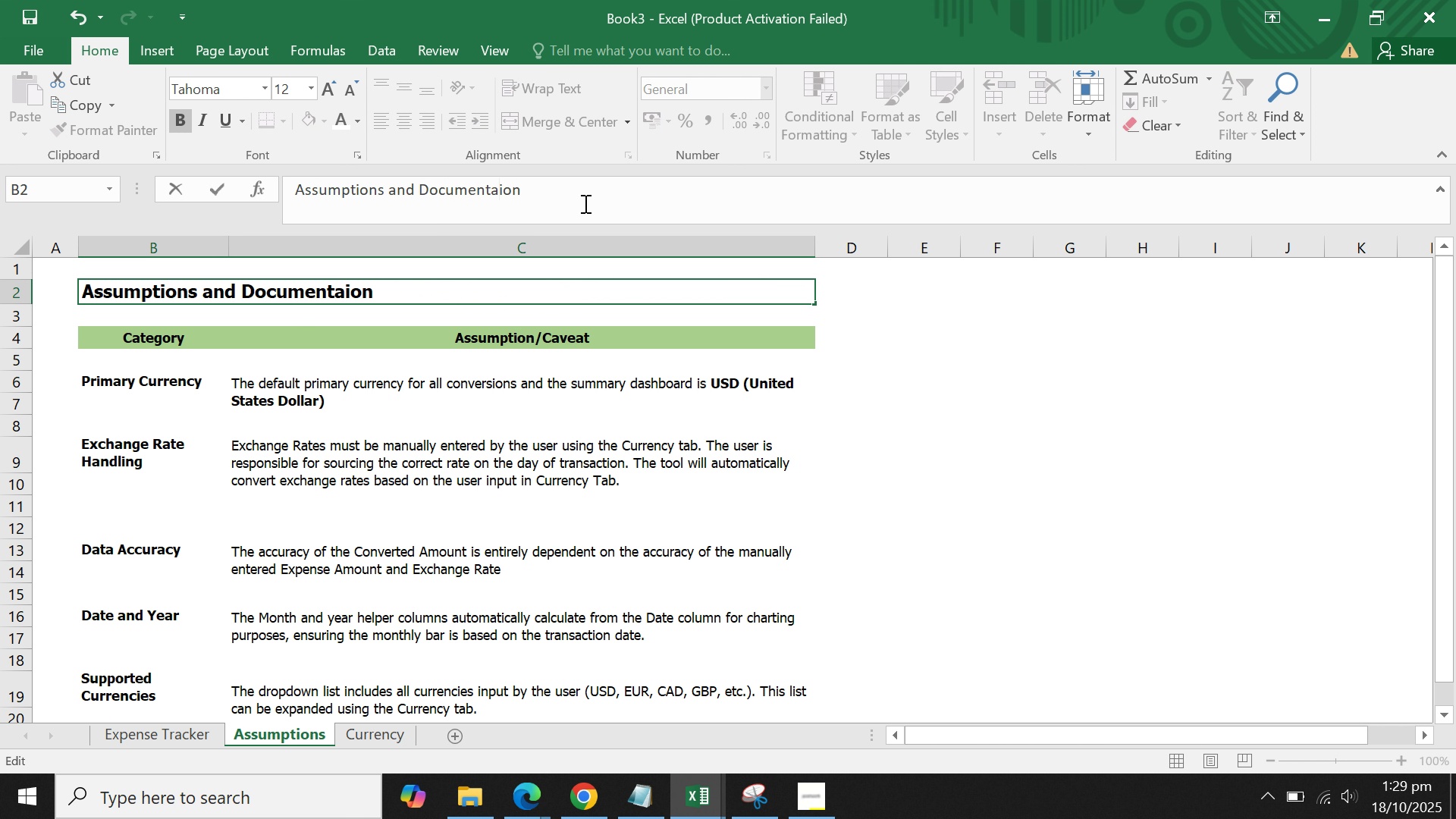 
key(T)
 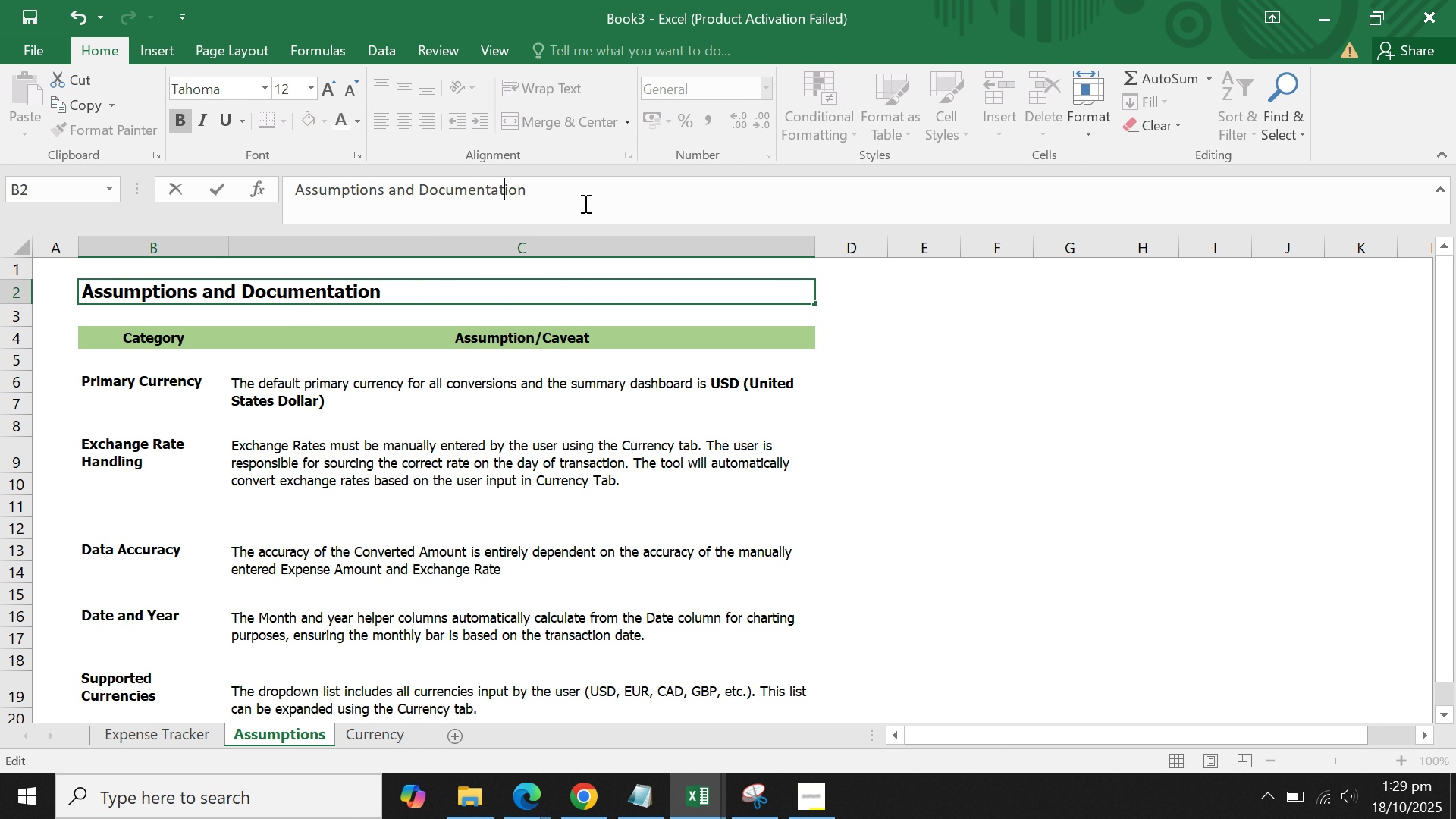 
key(ArrowRight)
 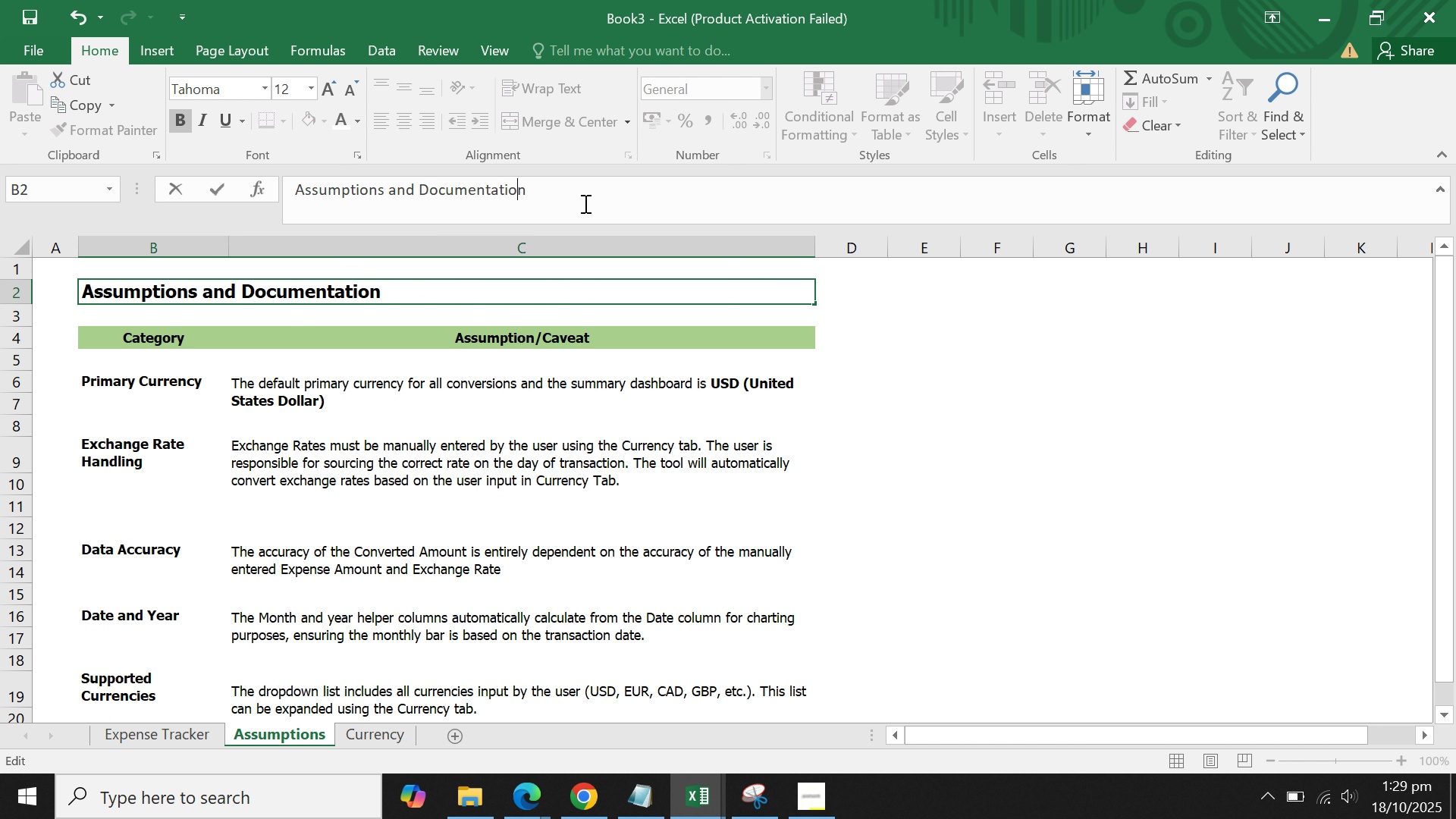 
key(ArrowRight)
 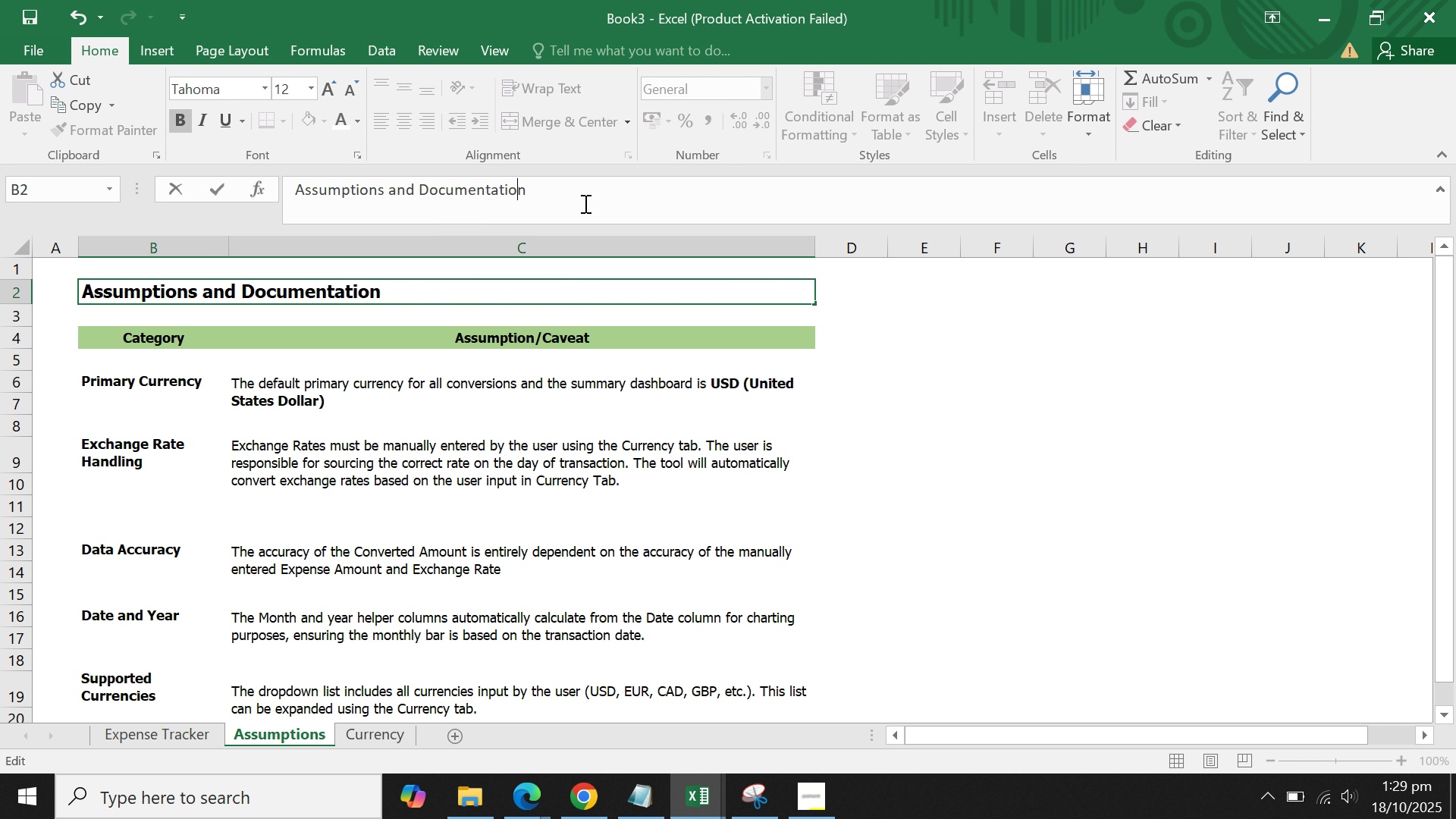 
key(ArrowRight)
 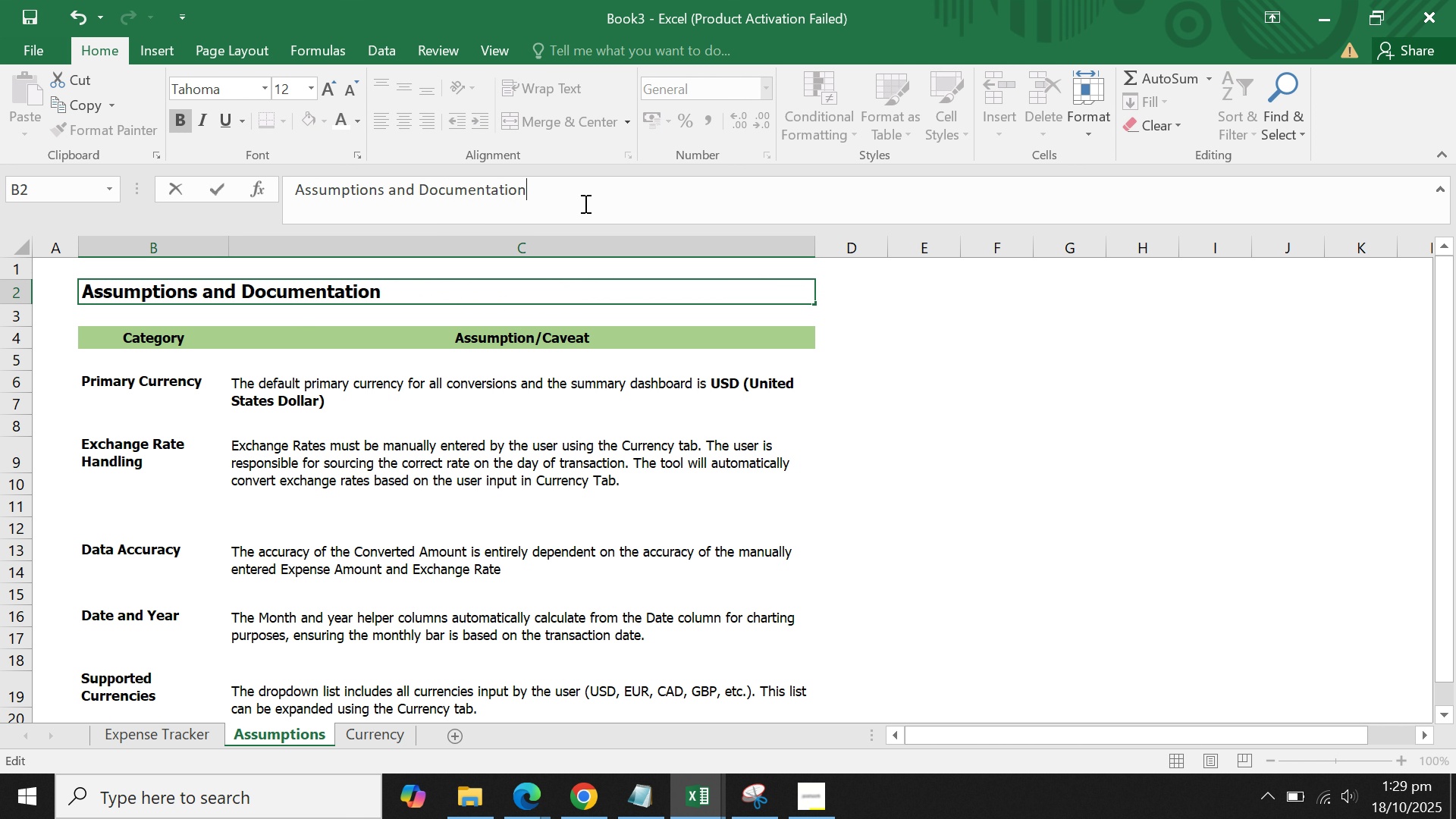 
key(S)
 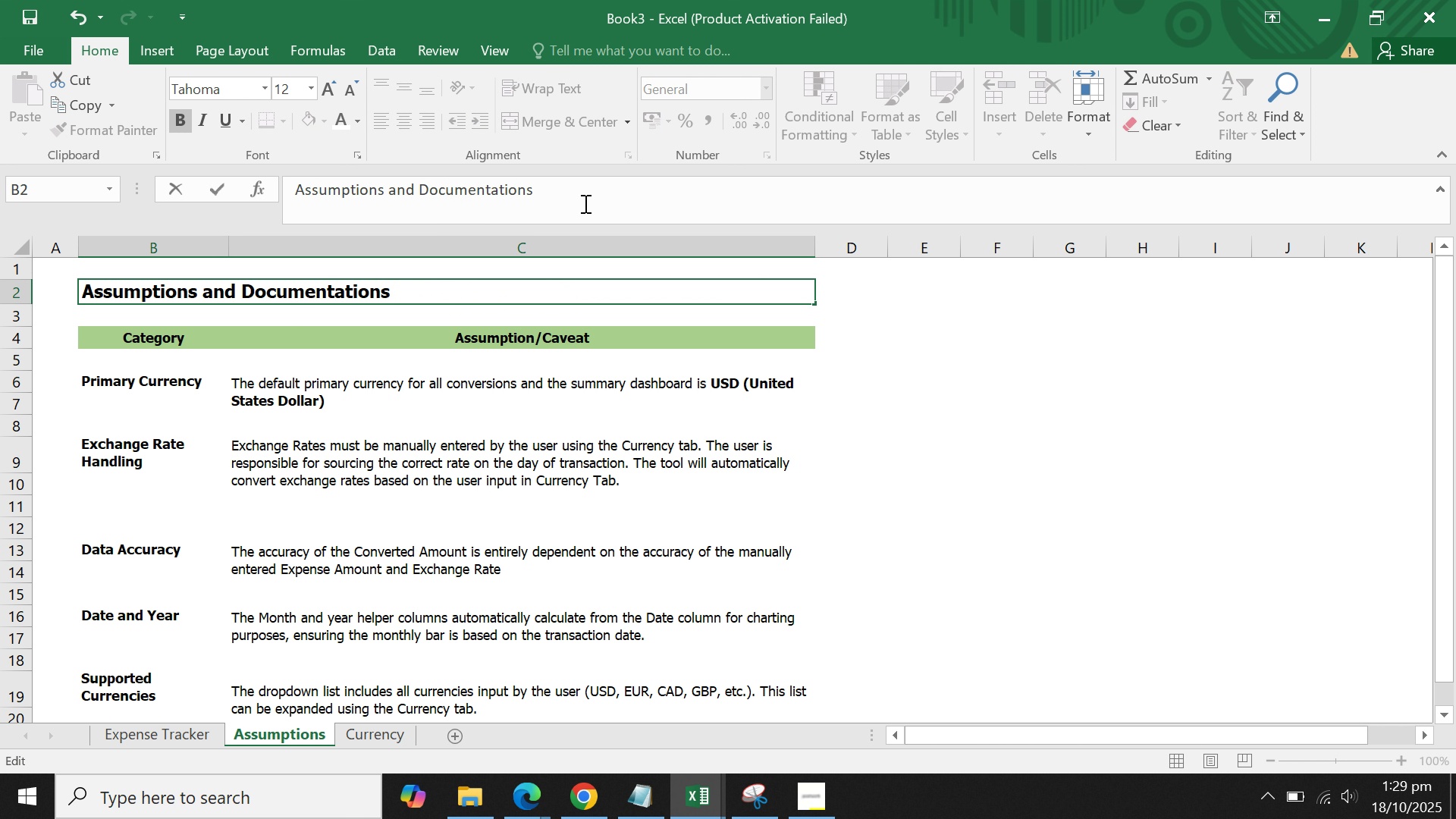 
key(Enter)
 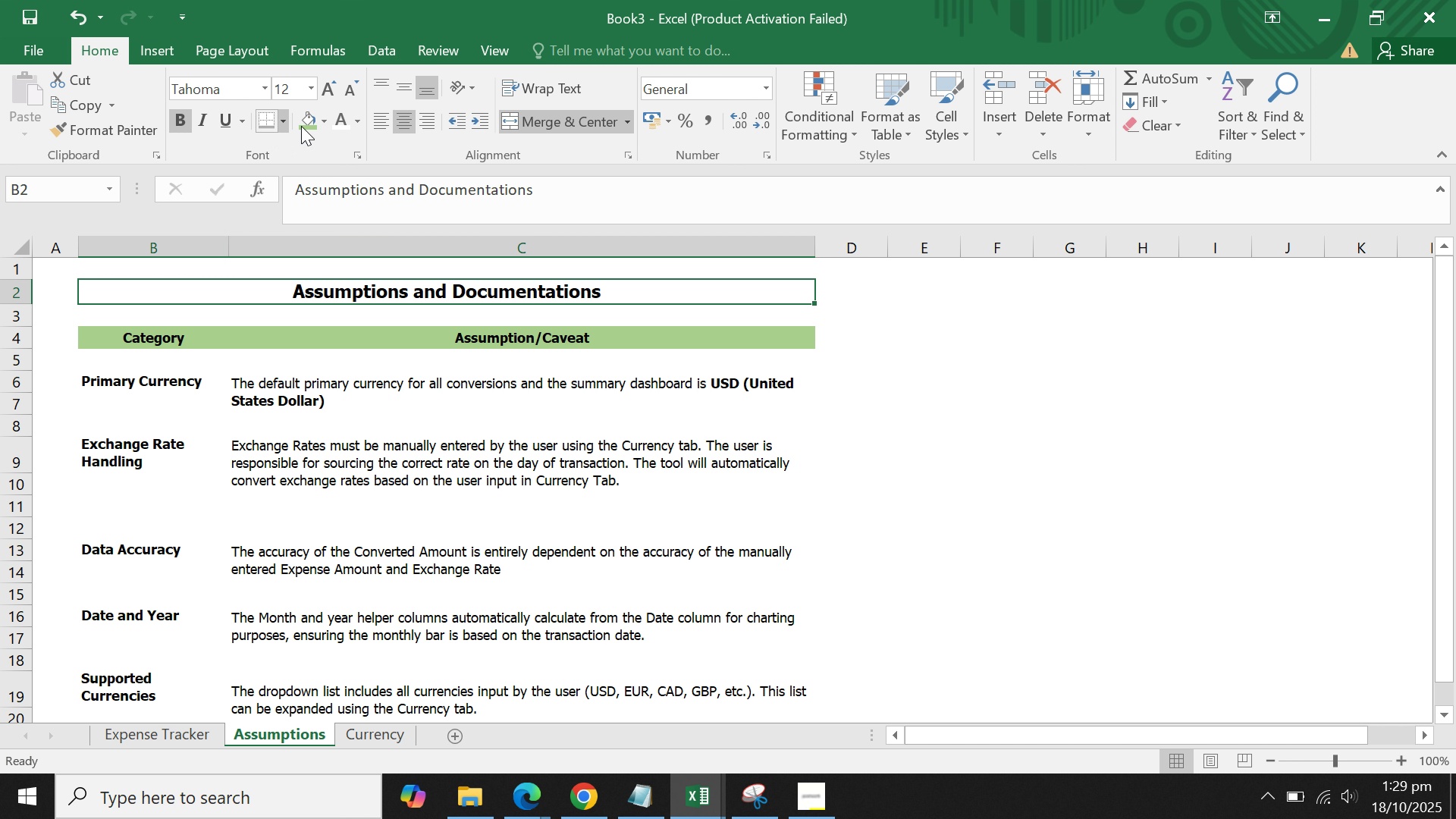 
left_click([375, 125])
 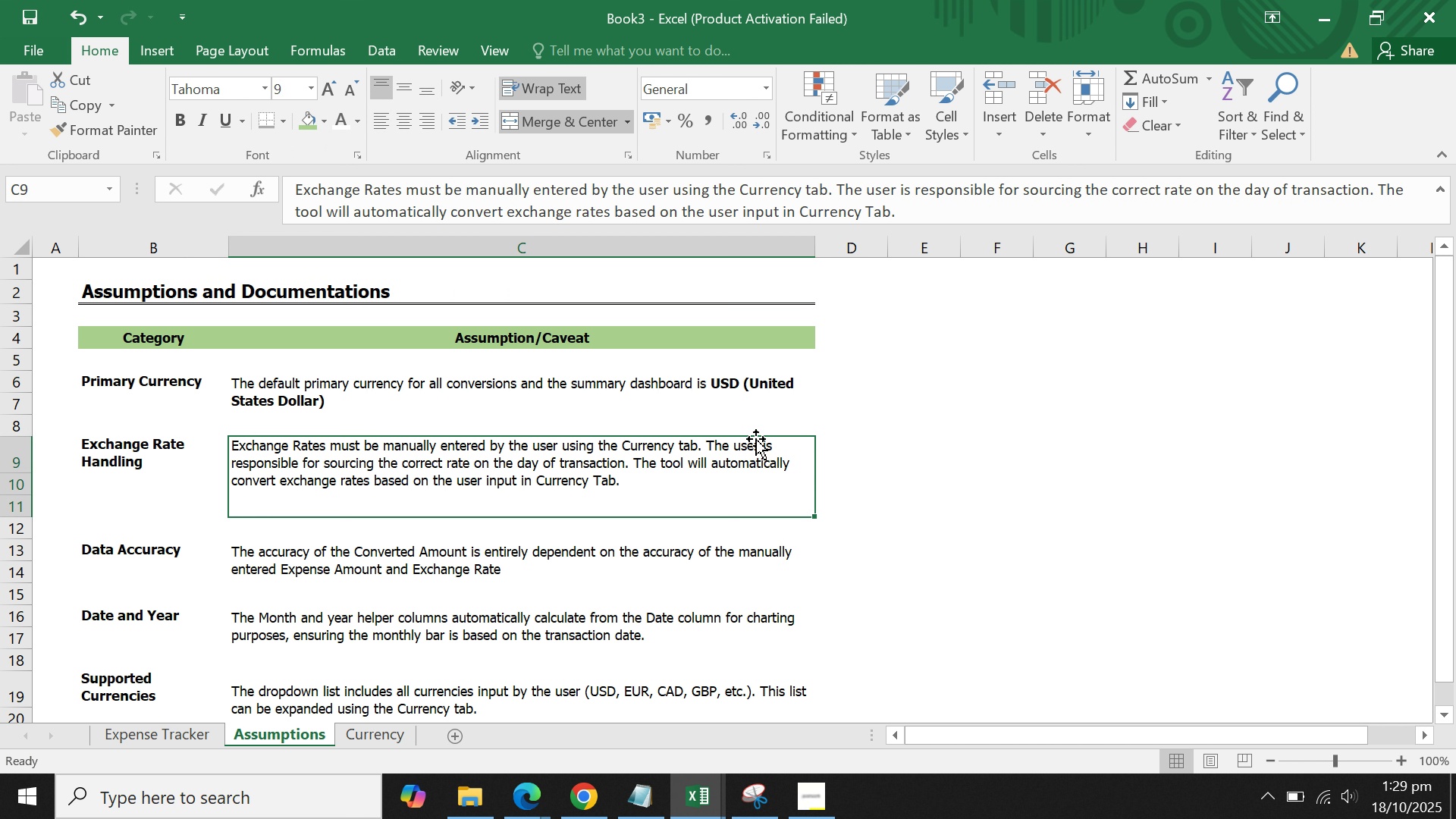 
scroll: coordinate [749, 431], scroll_direction: up, amount: 3.0
 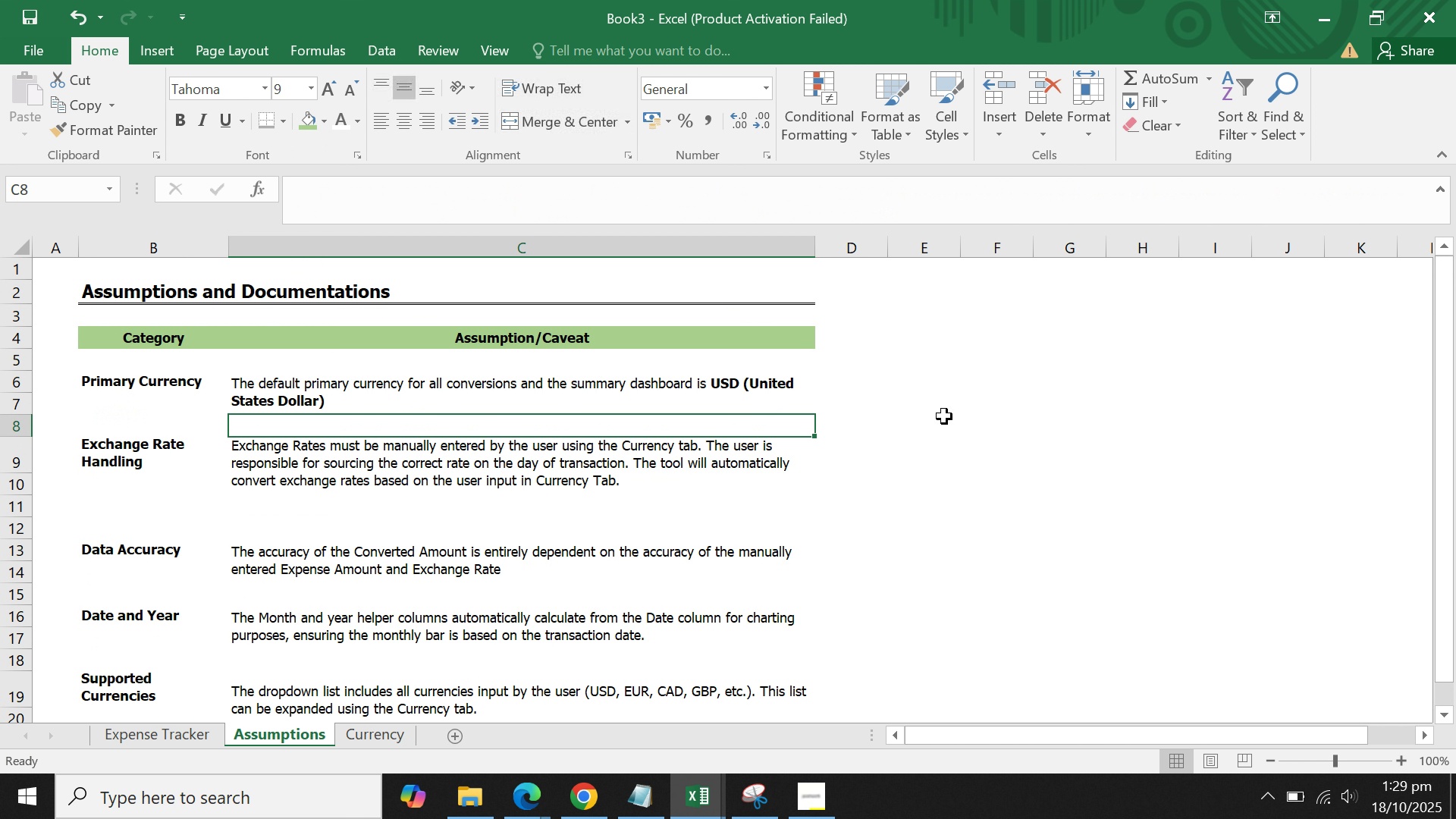 
double_click([944, 416])
 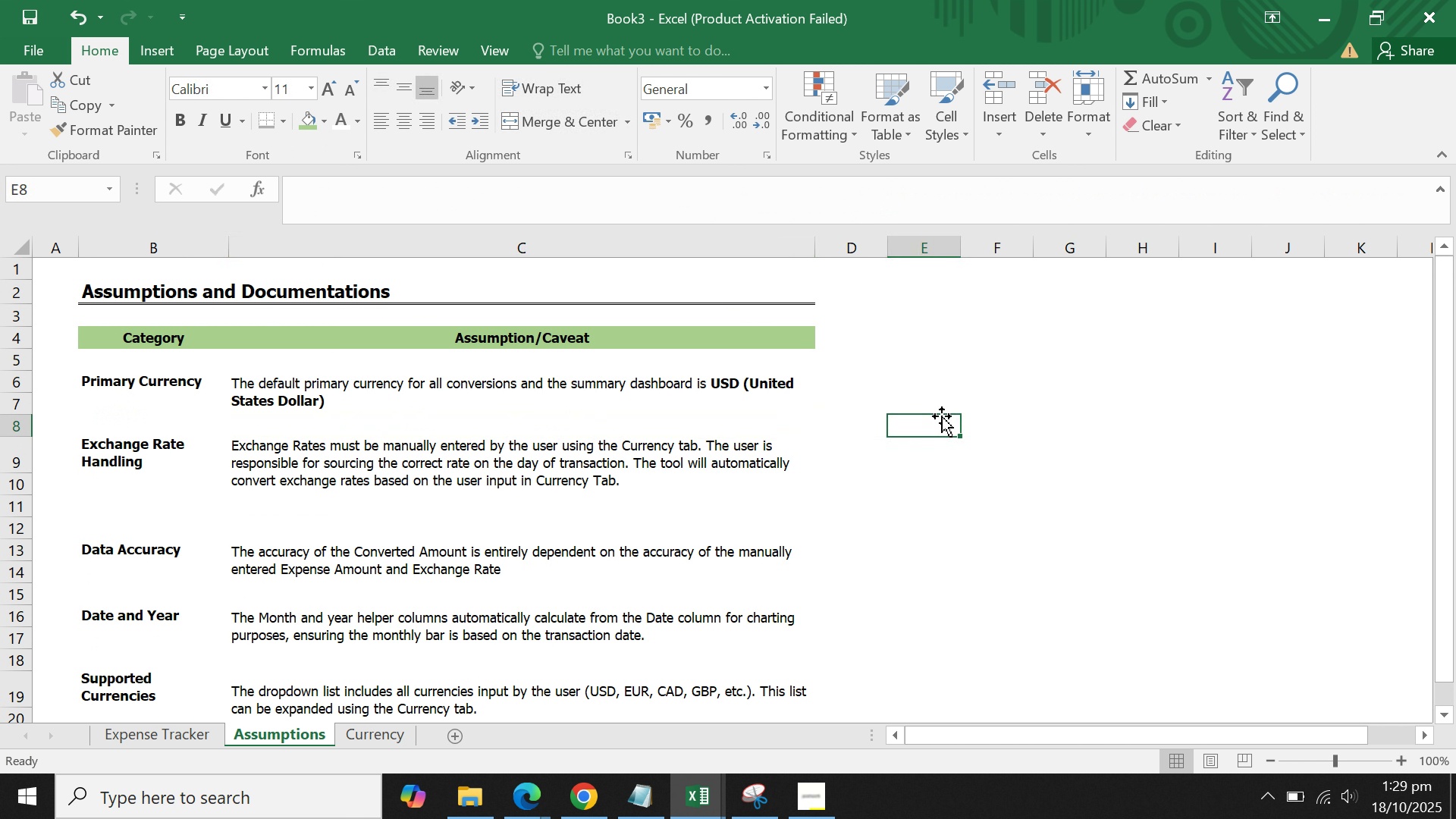 
scroll: coordinate [942, 416], scroll_direction: down, amount: 2.0
 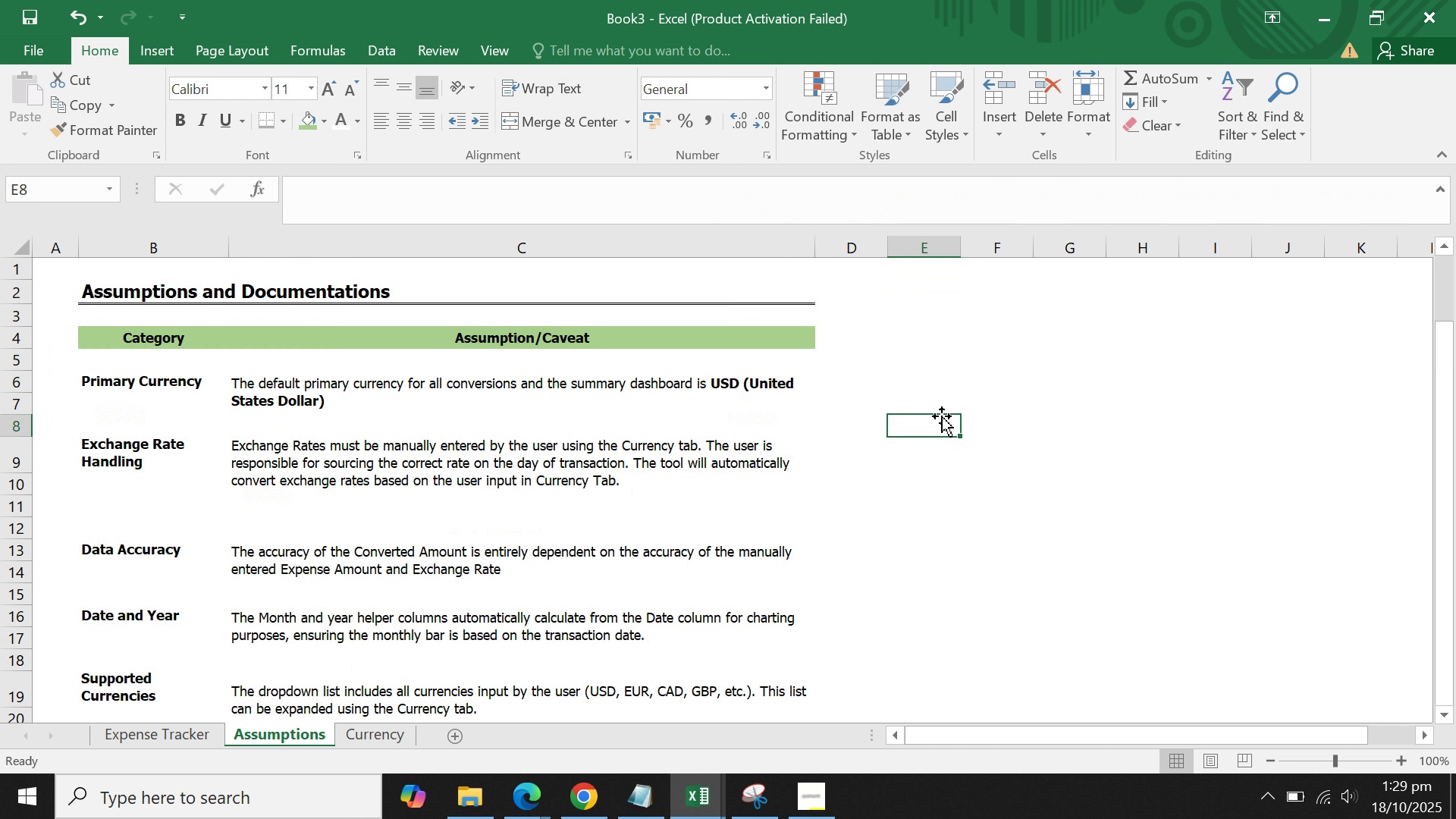 
scroll: coordinate [942, 416], scroll_direction: up, amount: 3.0
 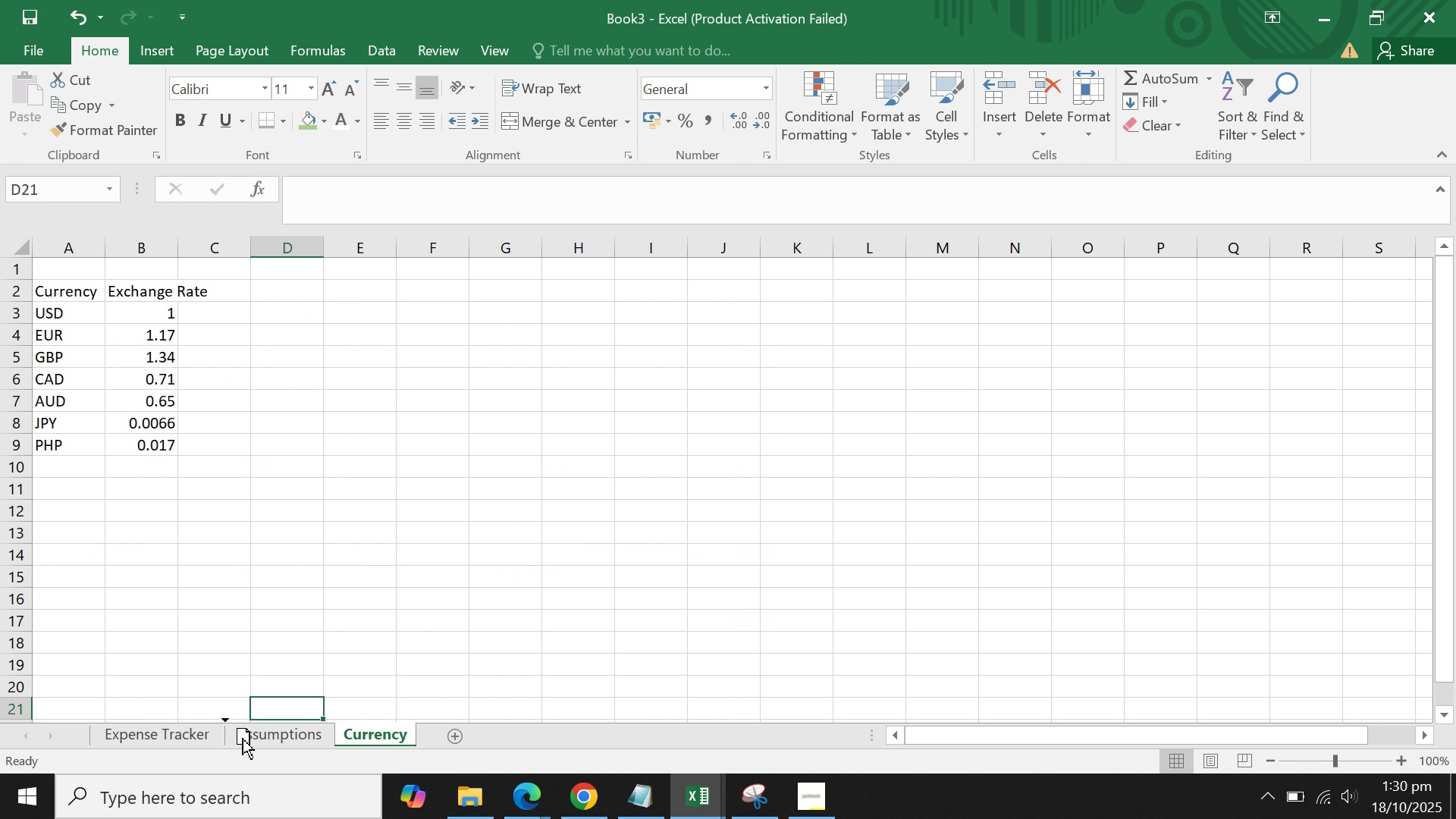 
left_click([431, 684])
 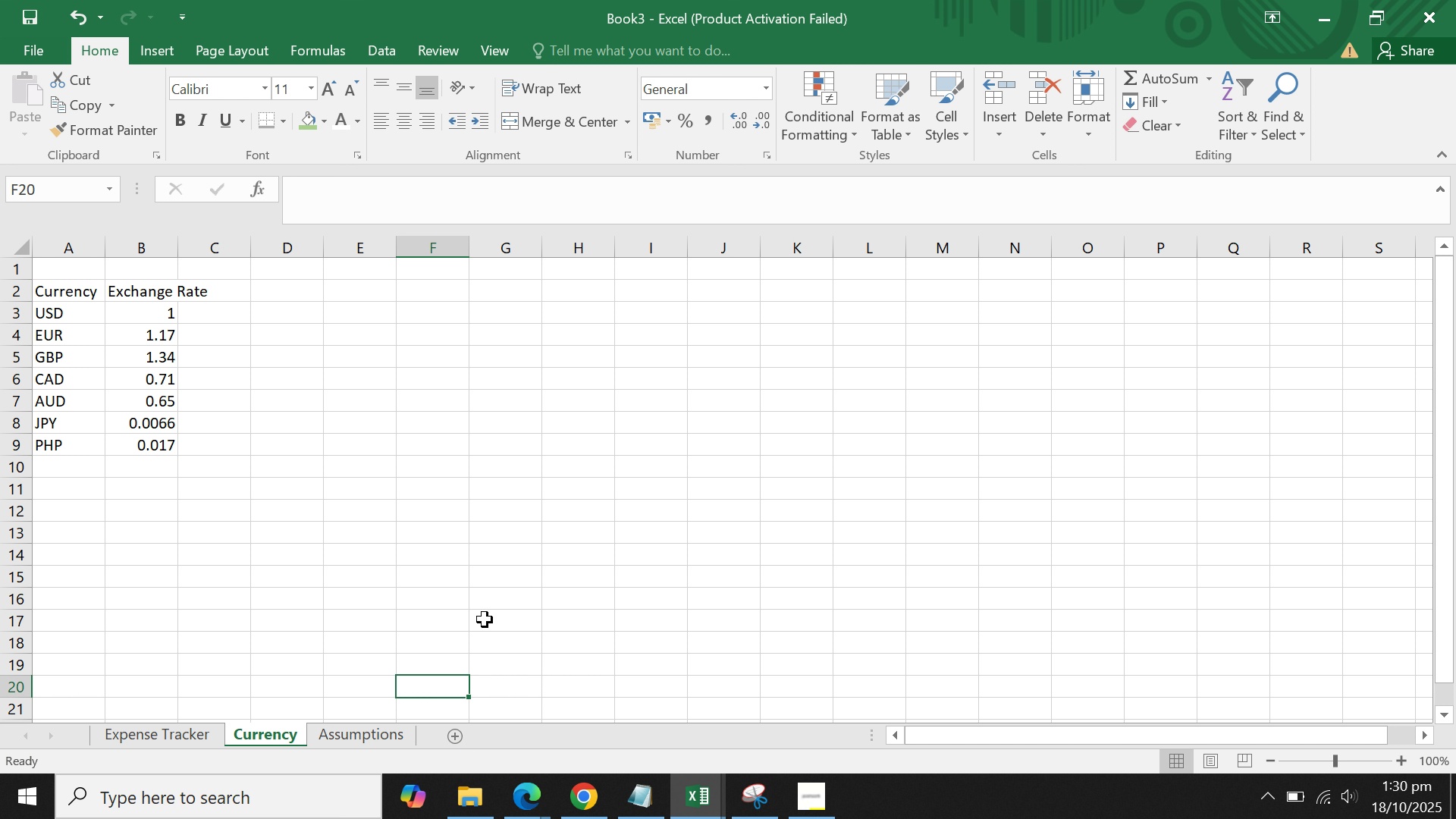 
left_click([510, 582])
 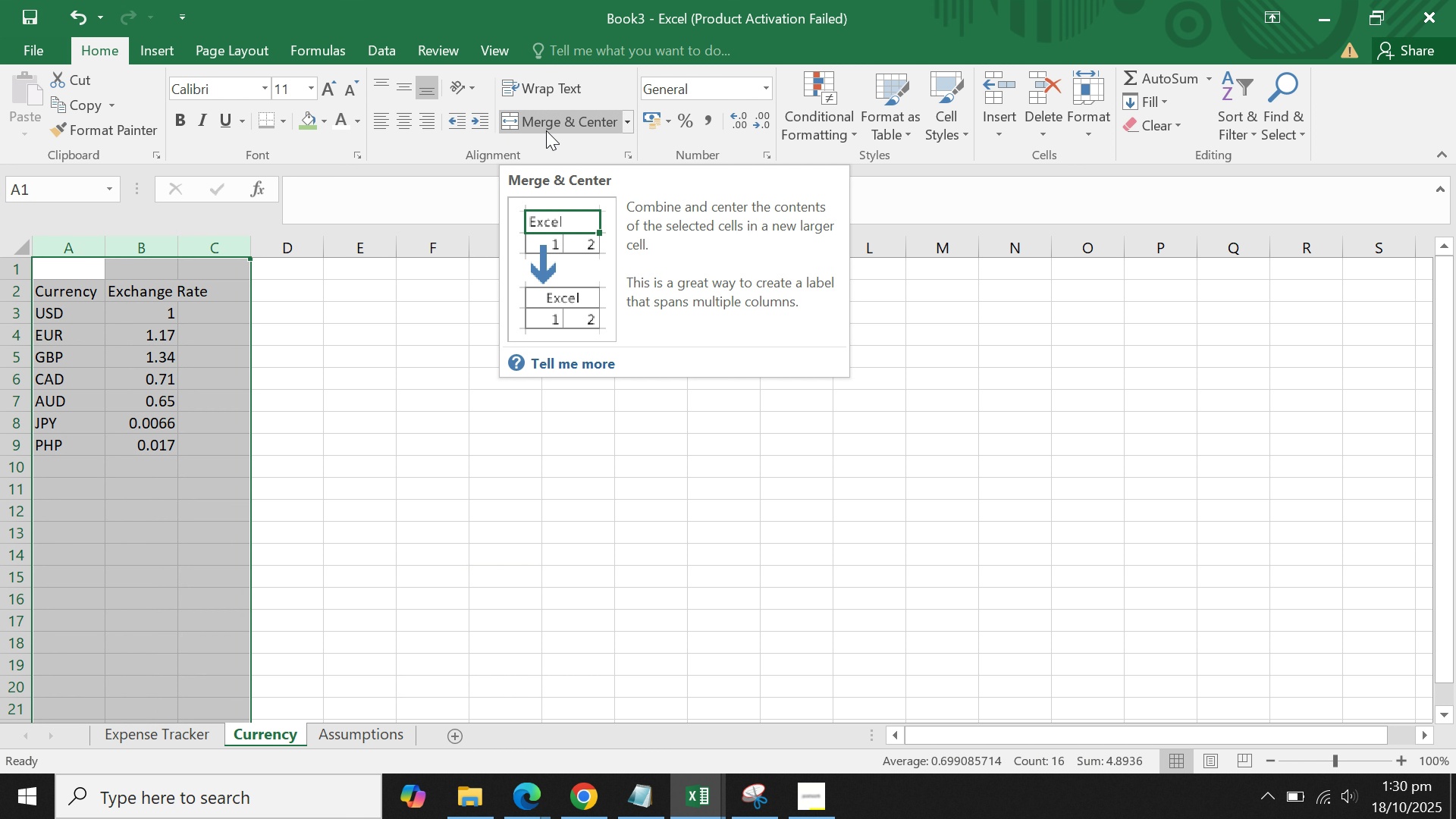 
wait(6.46)
 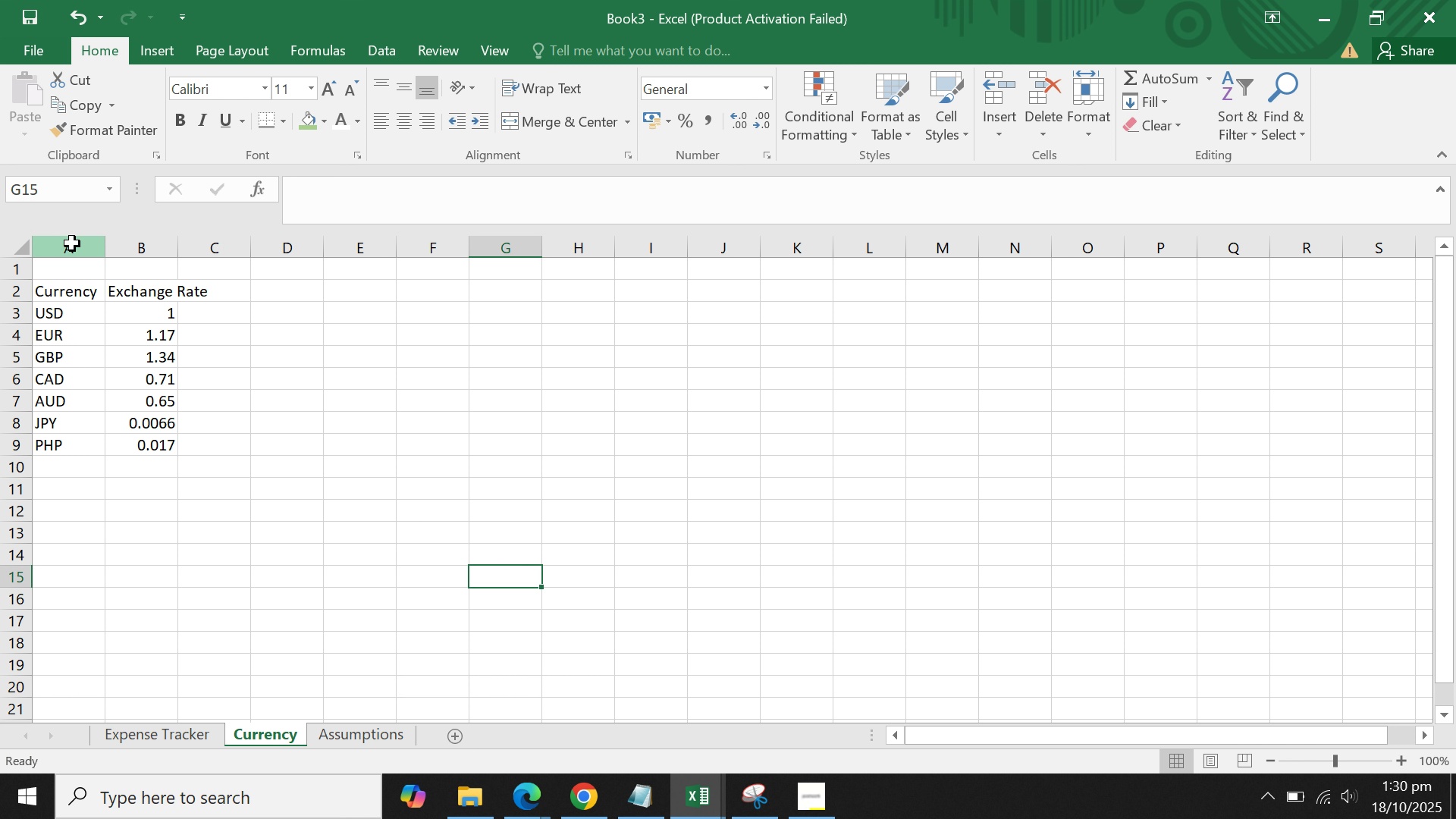 
left_click([209, 96])
 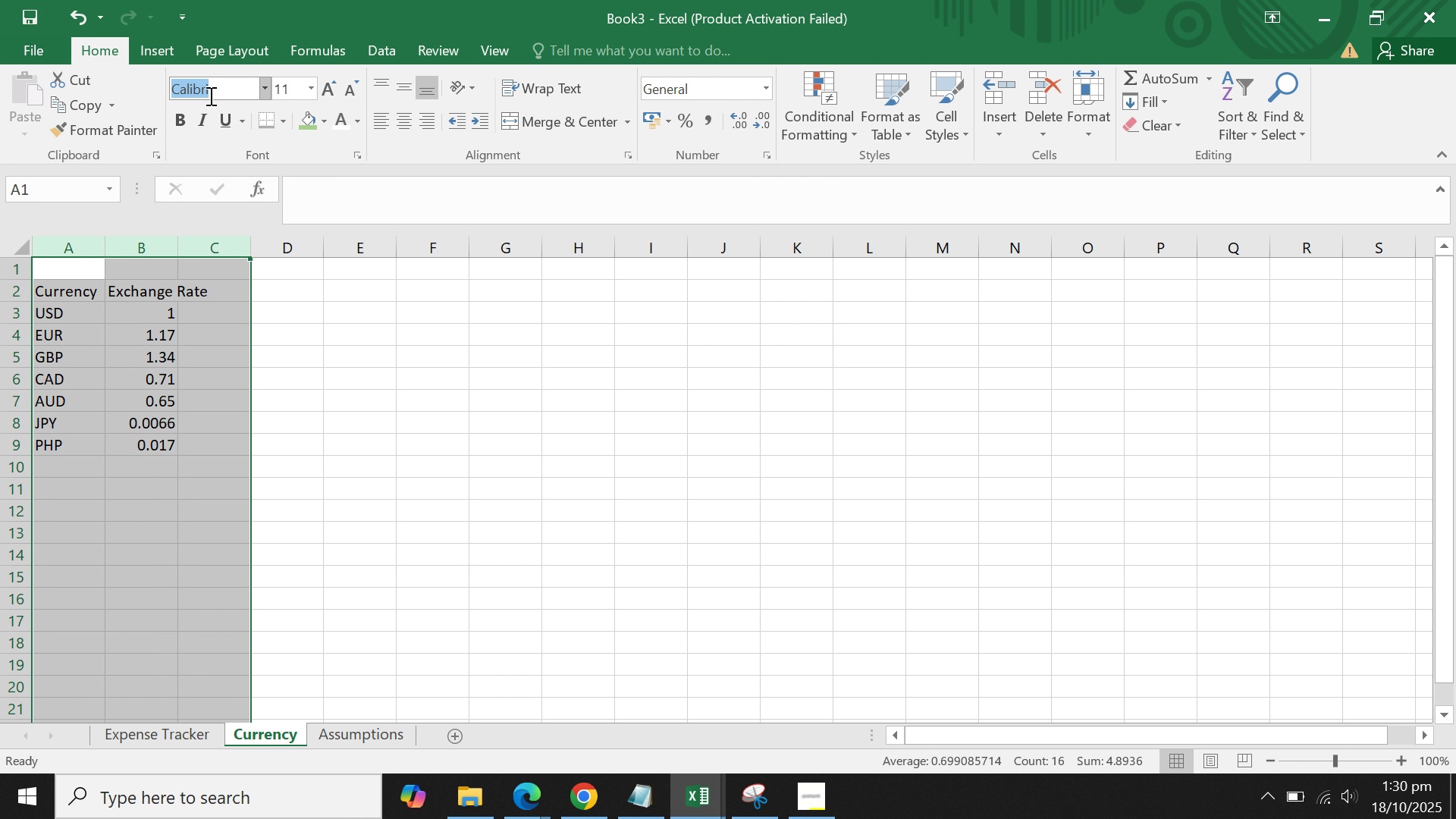 
type(tah)
 